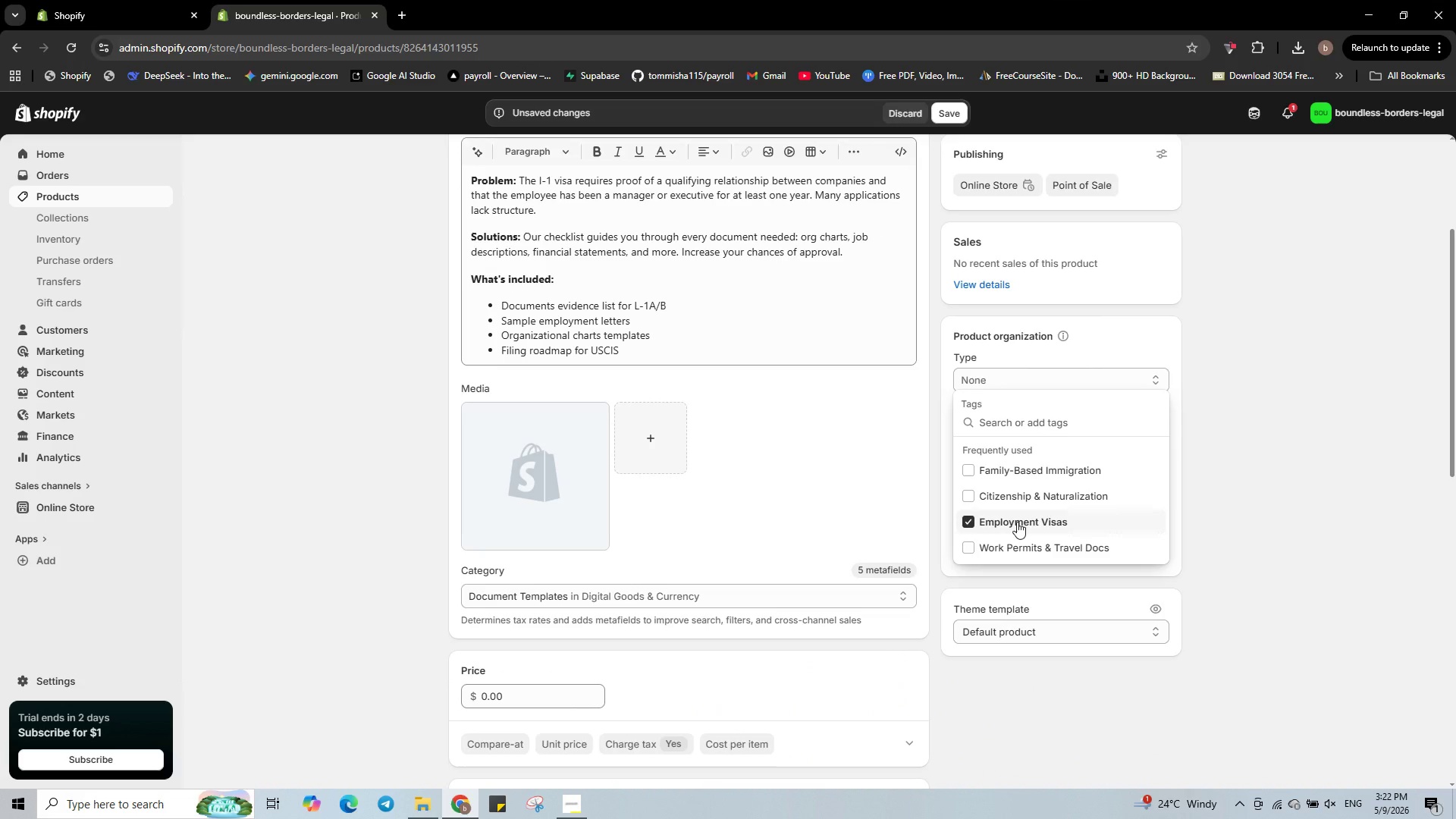 
left_click([1271, 478])
 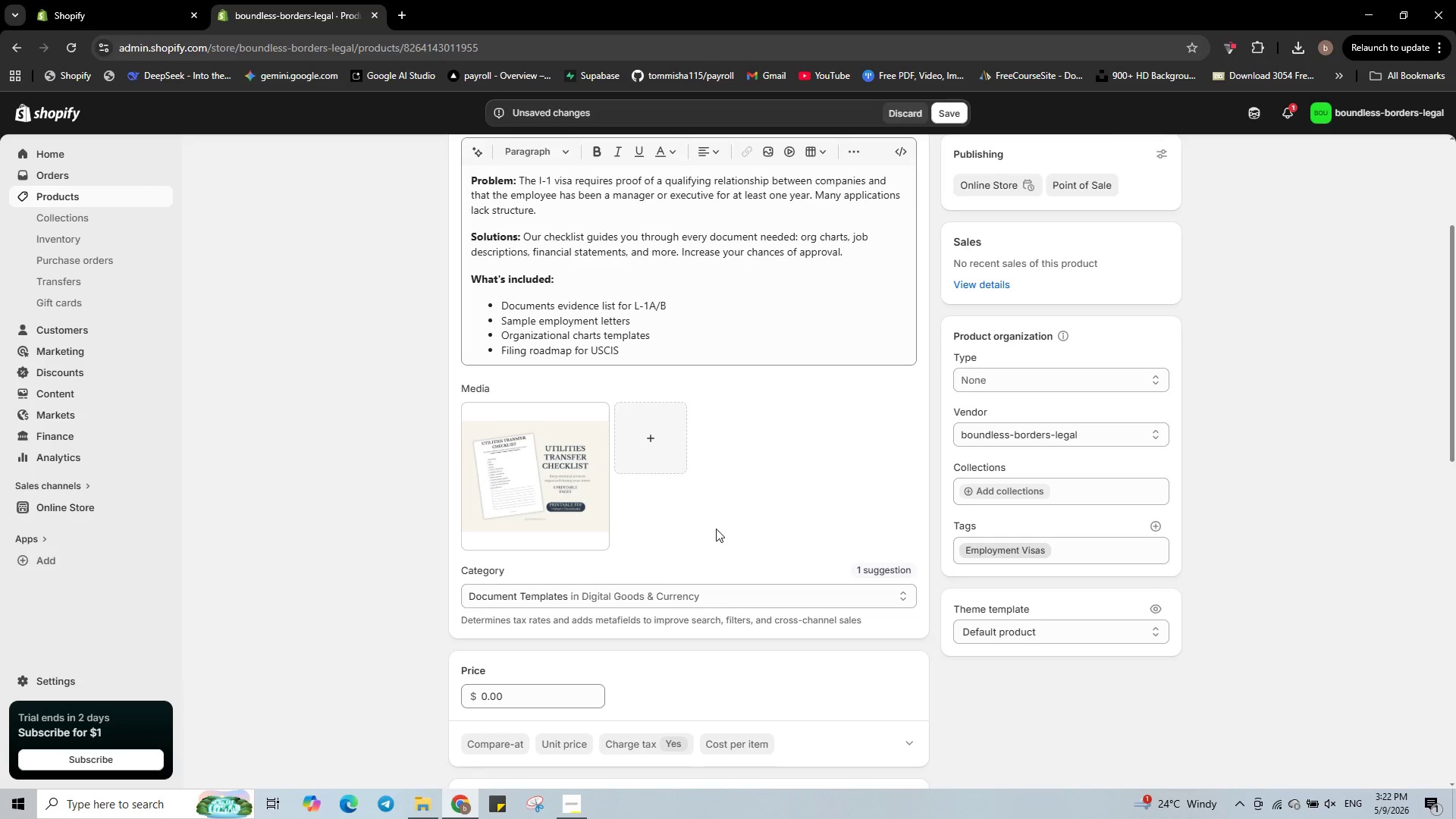 
left_click([557, 477])
 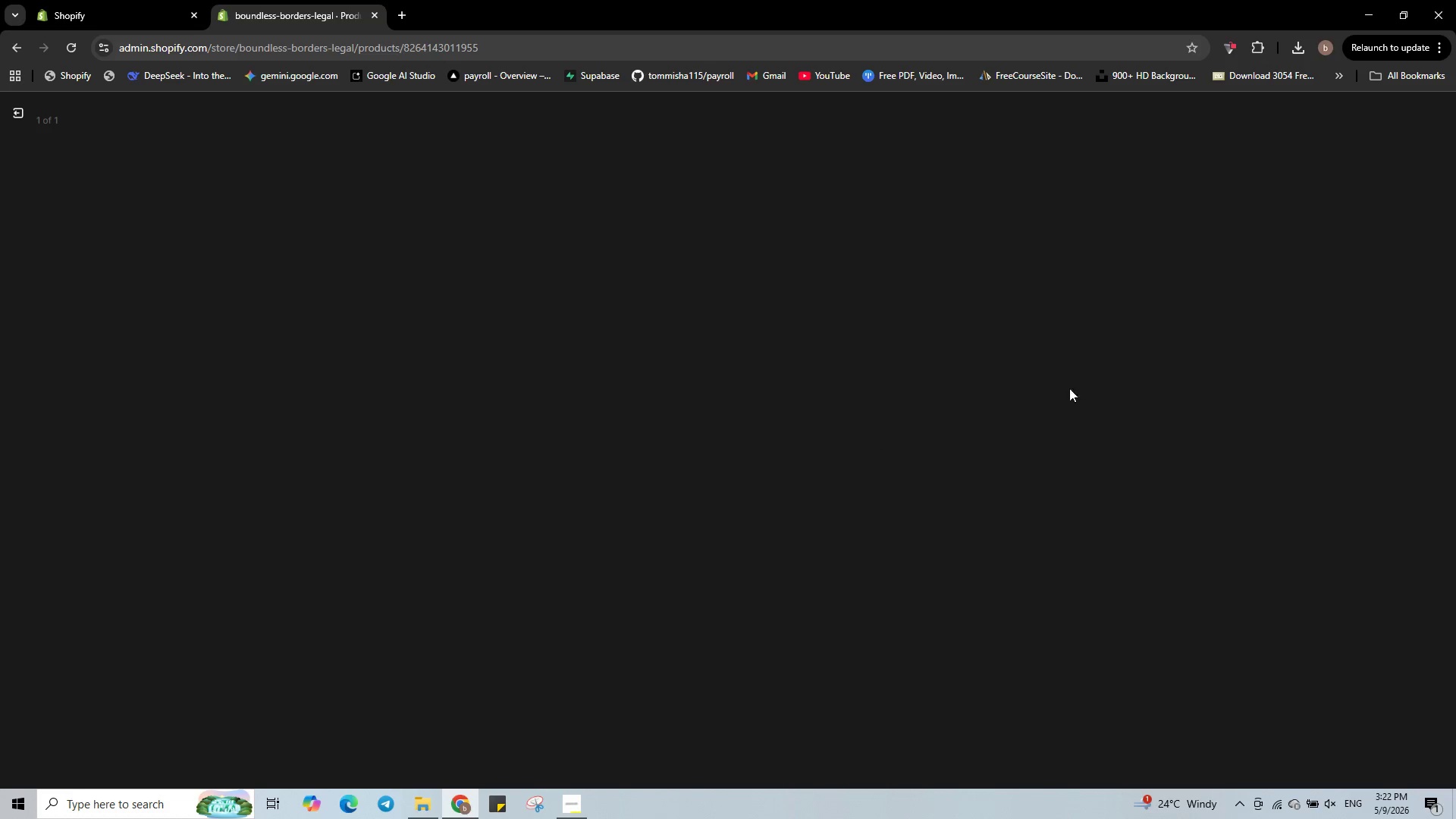 
mouse_move([1175, 286])
 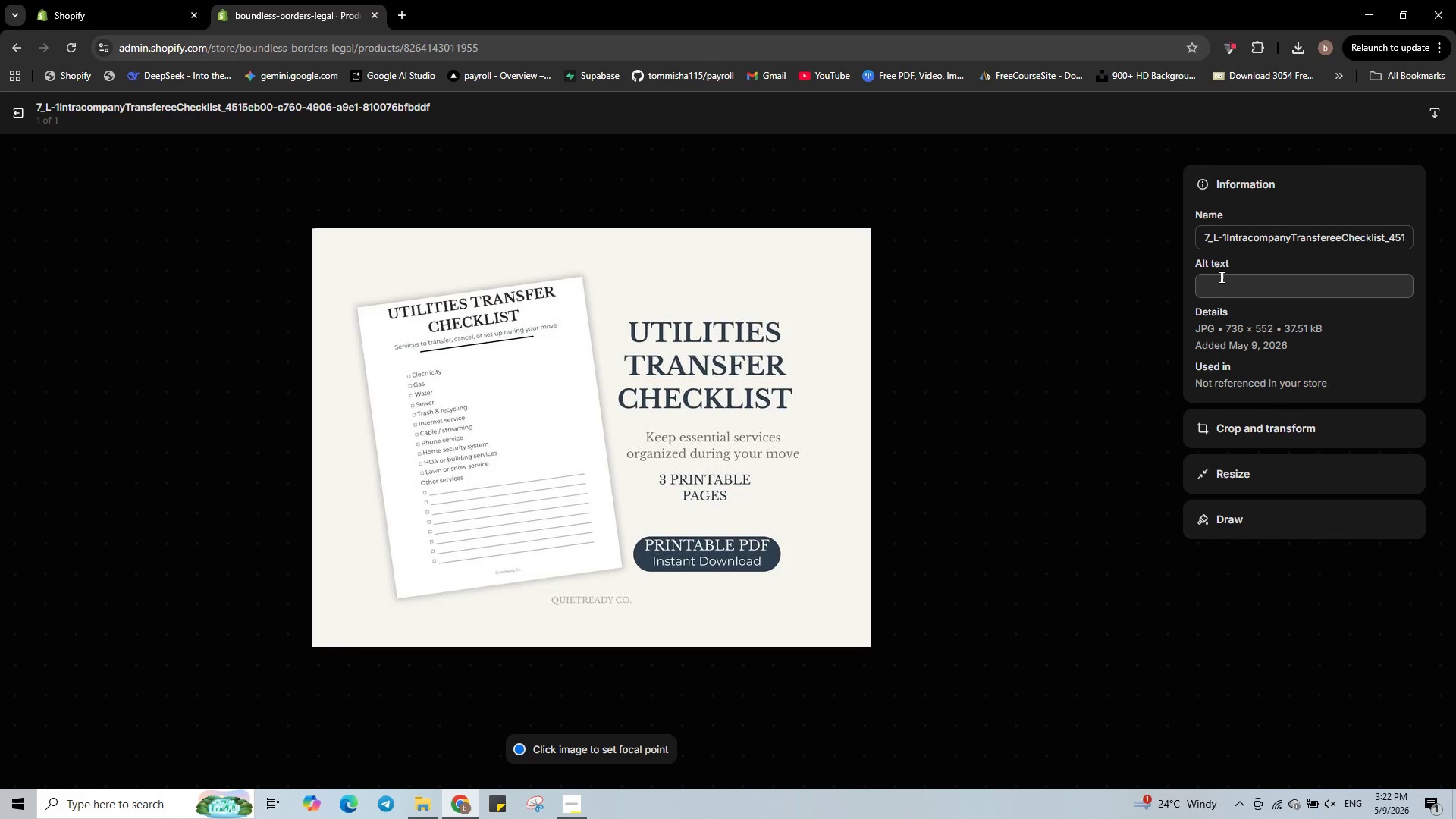 
left_click([1220, 277])
 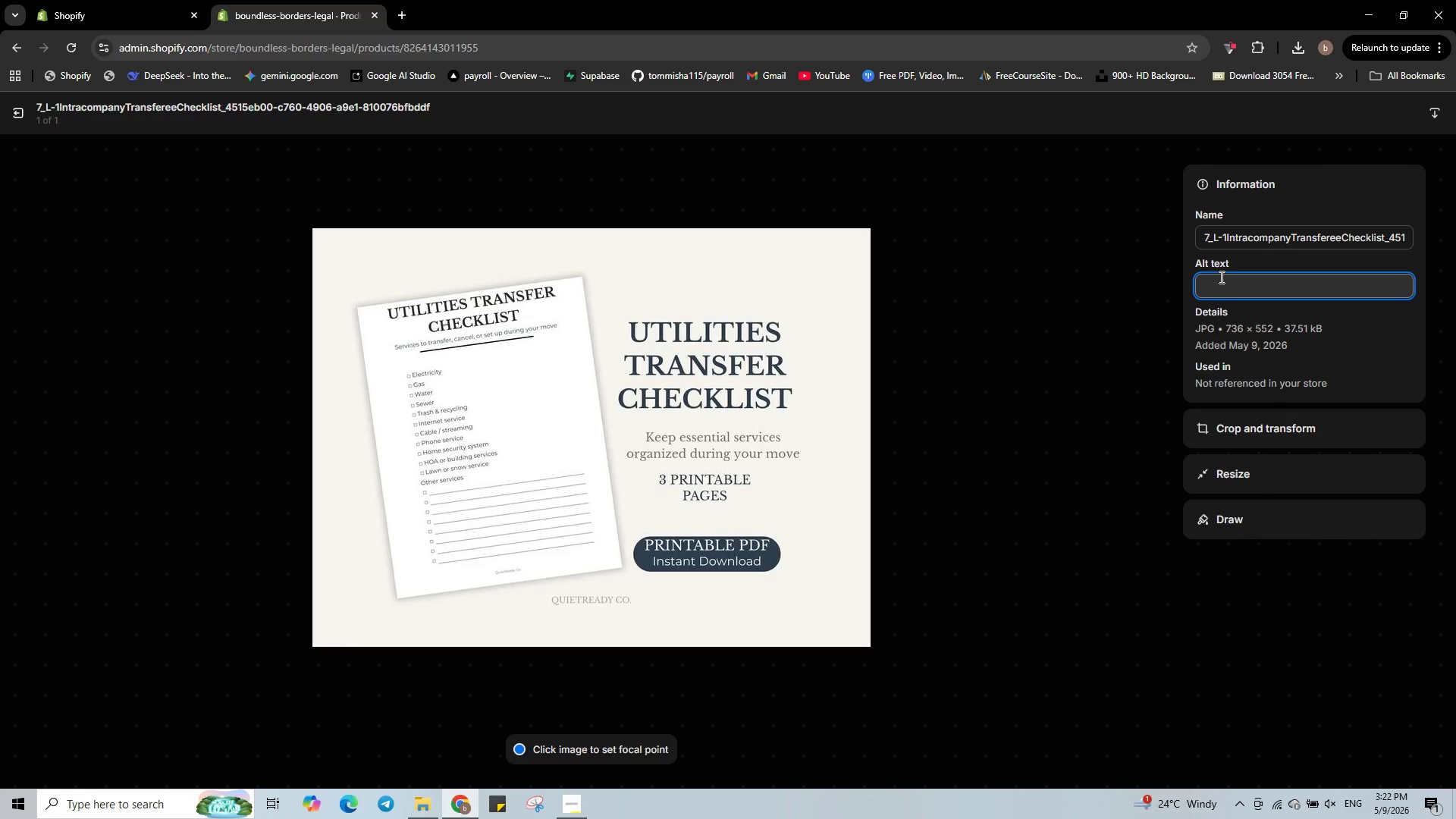 
key(Shift+L)
 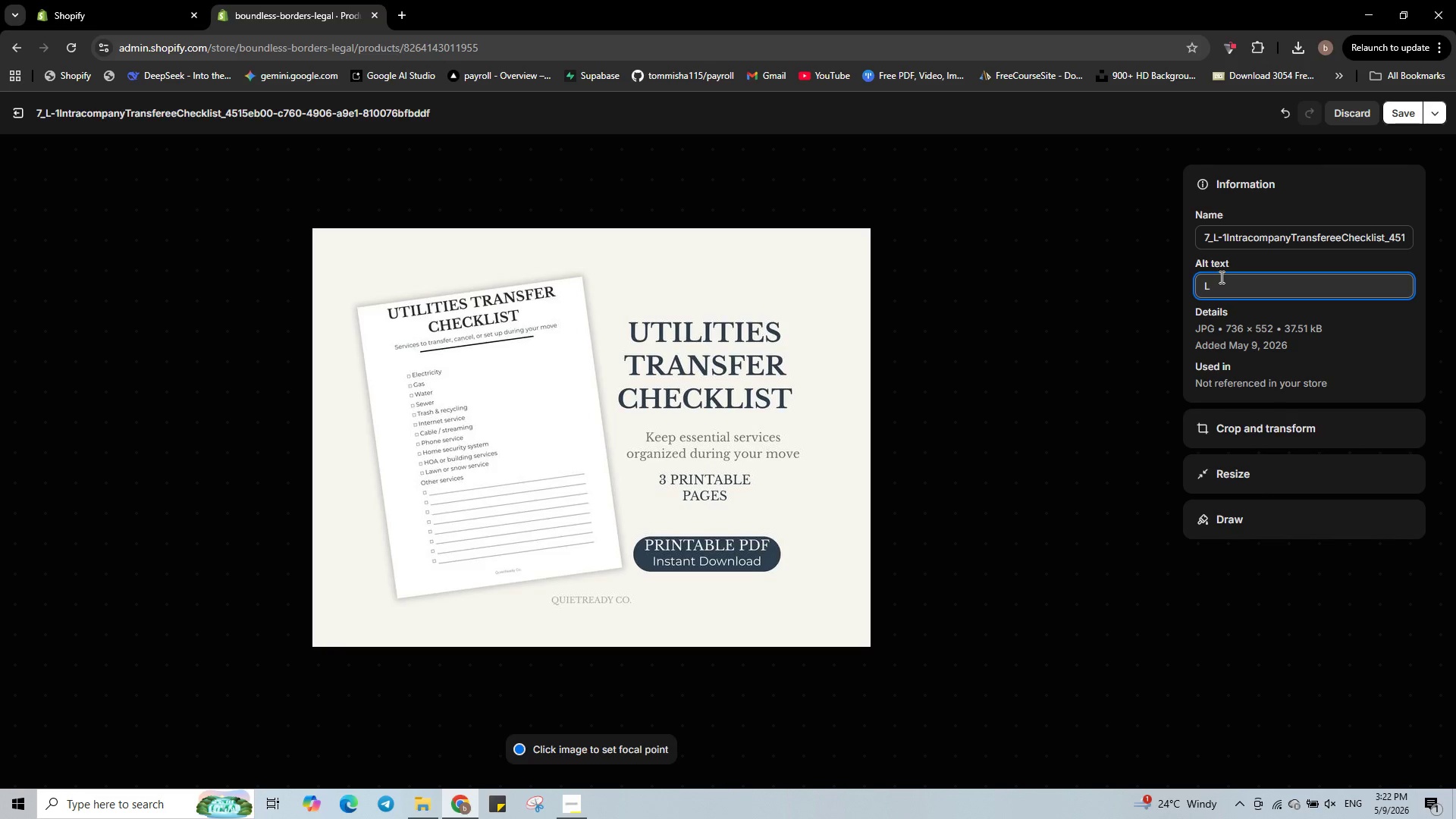 
key(Minus)
 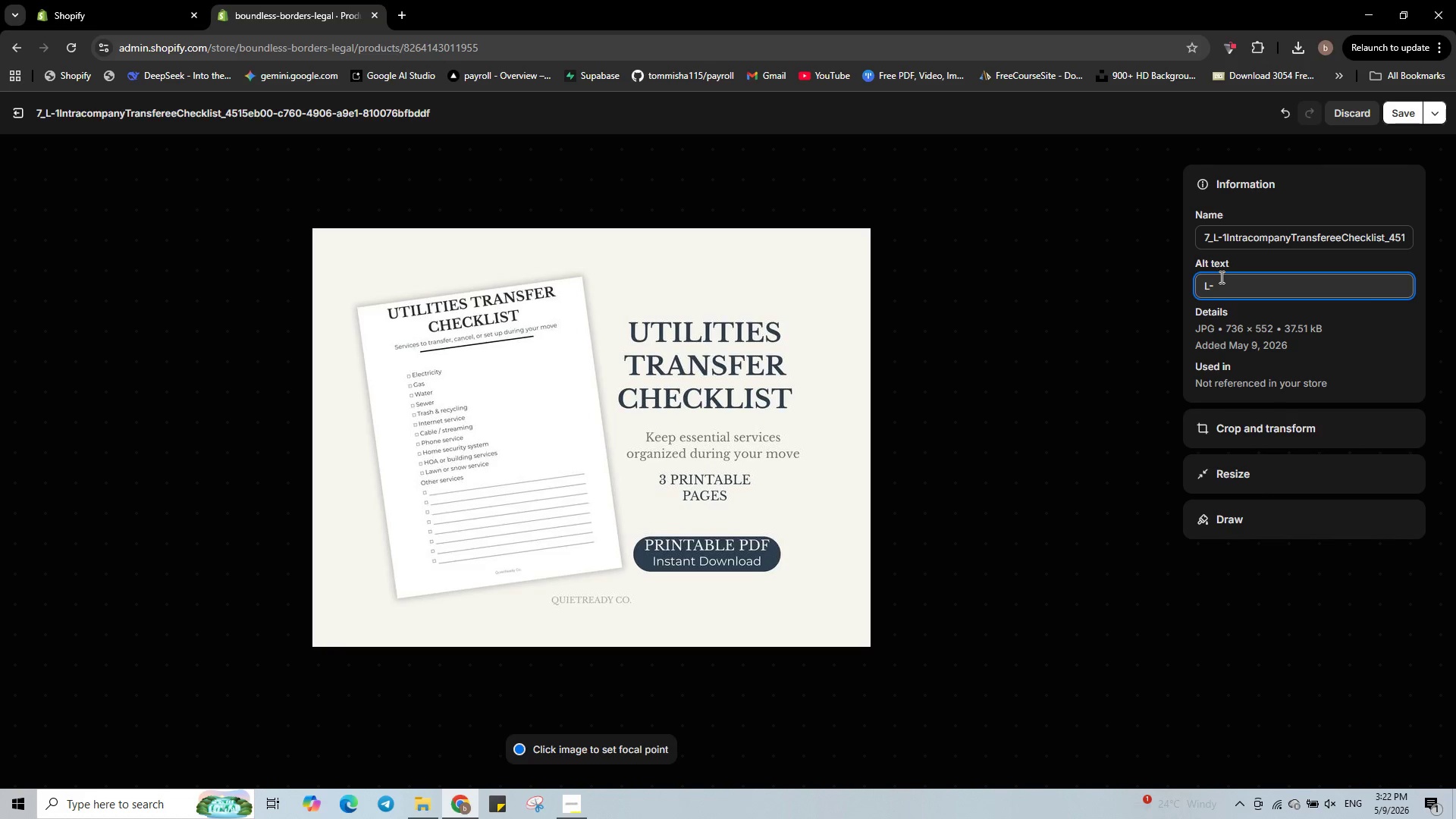 
key(1)
 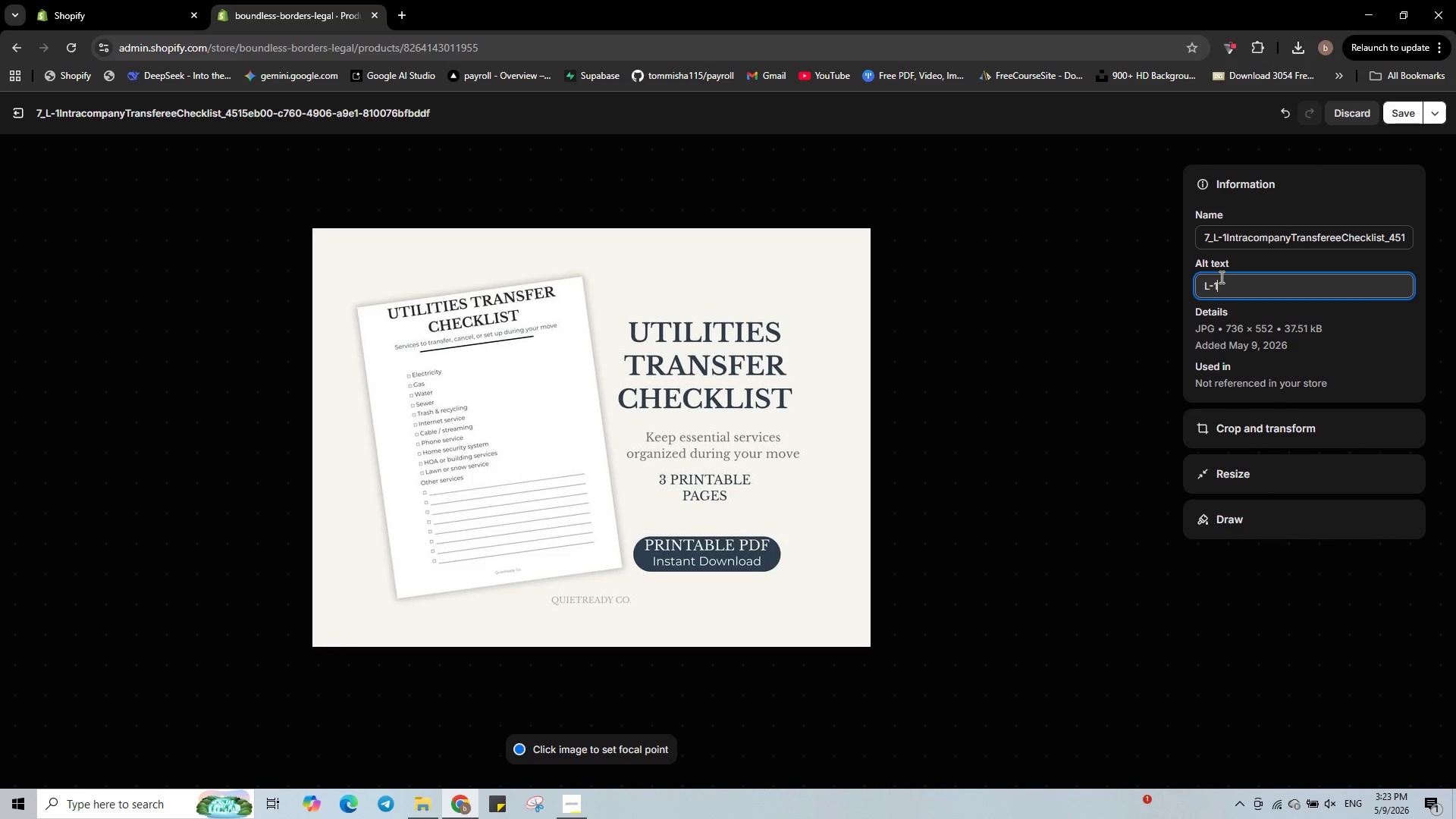 
key(Space)
 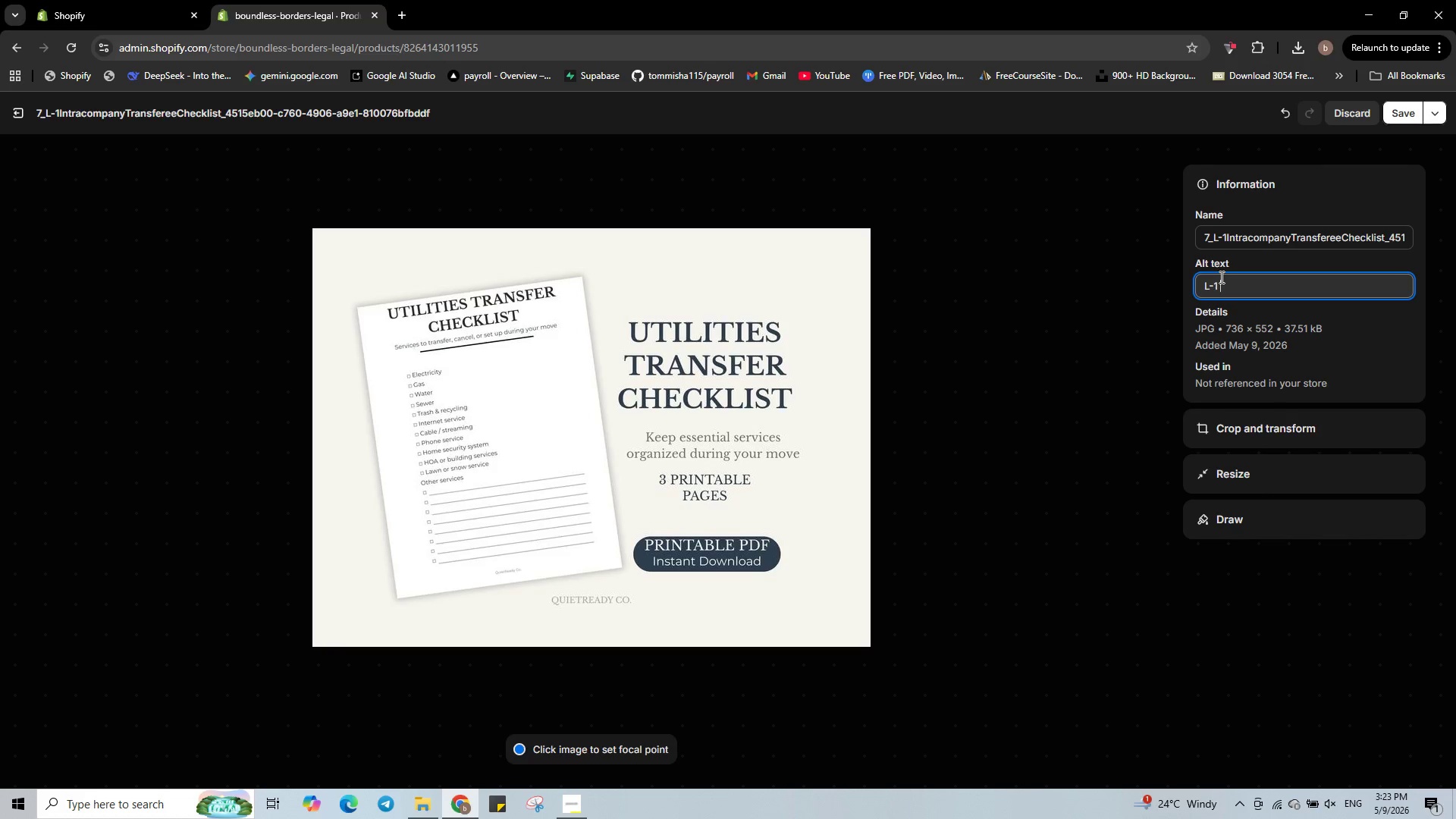 
wait(5.5)
 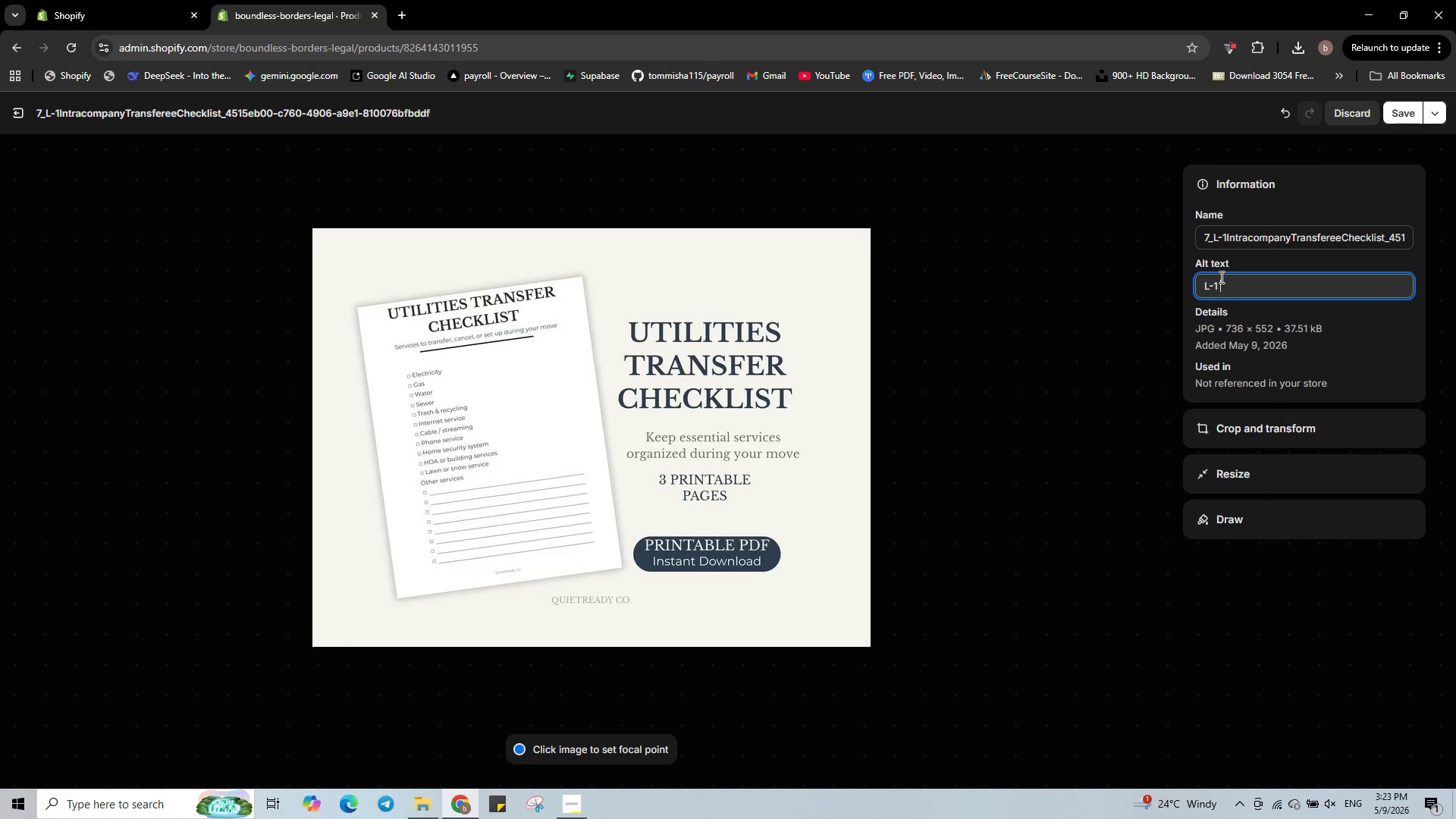 
type(intracompk)
key(Backspace)
type(any )
 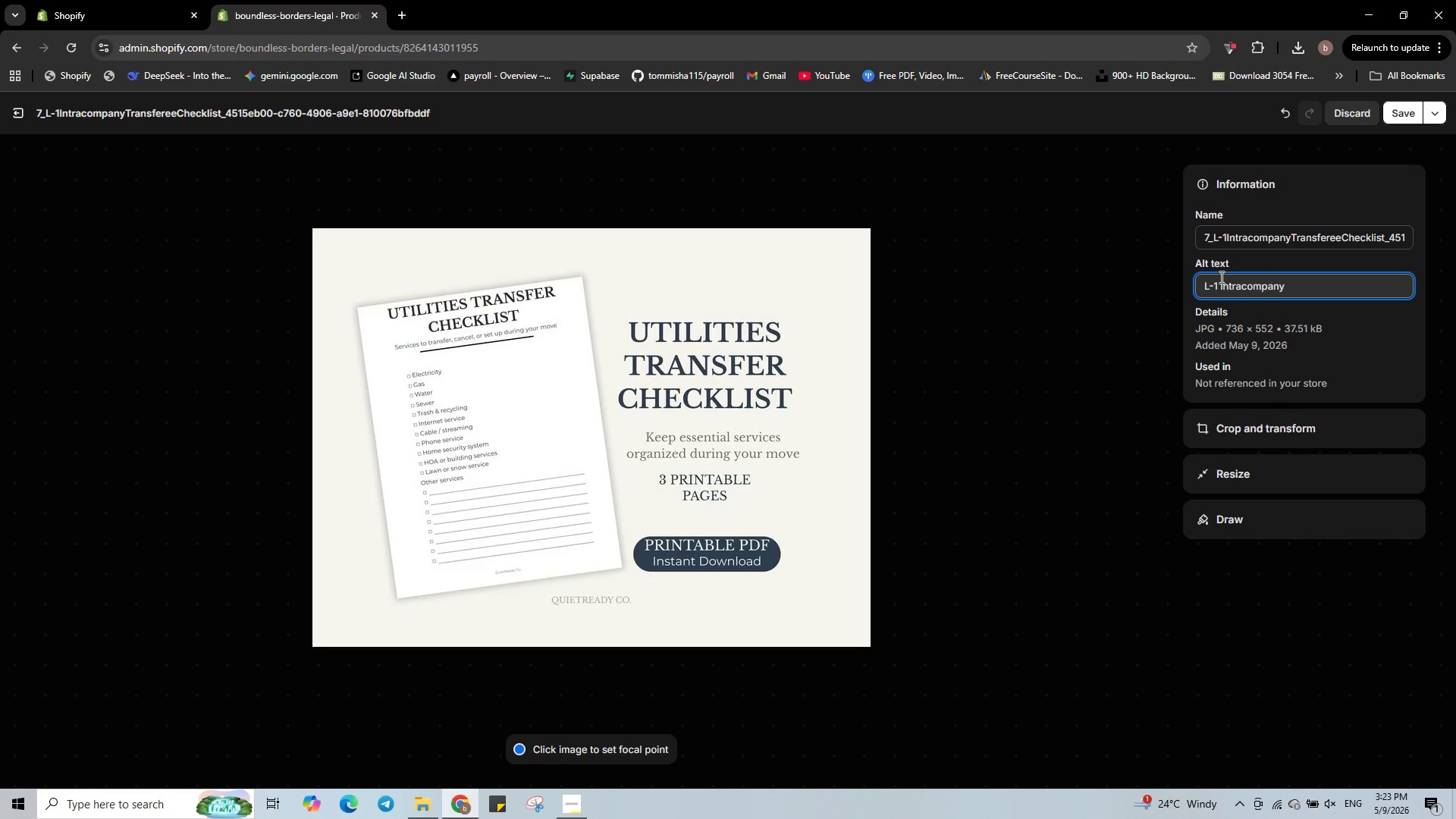 
type(tran)
 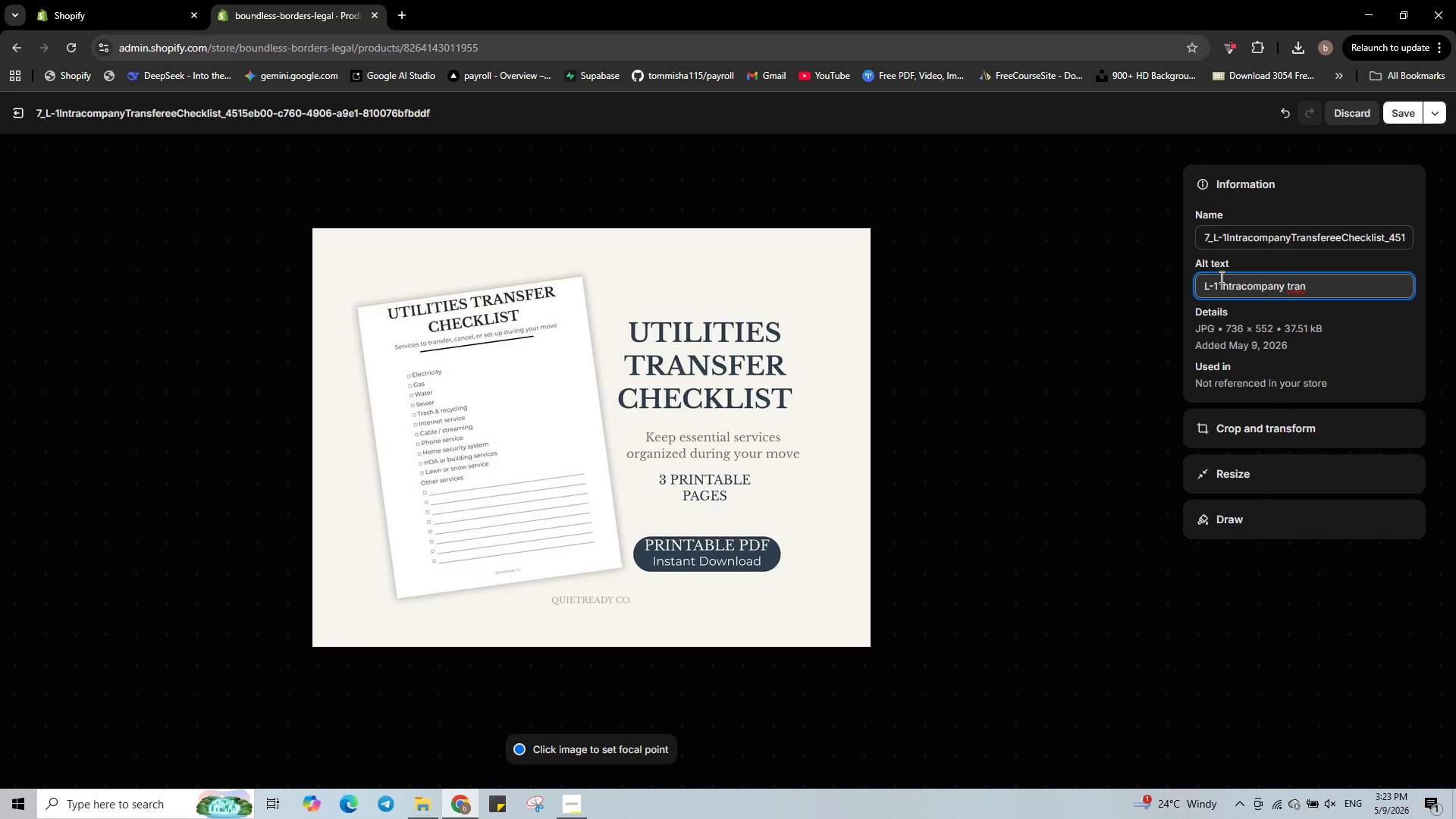 
wait(5.11)
 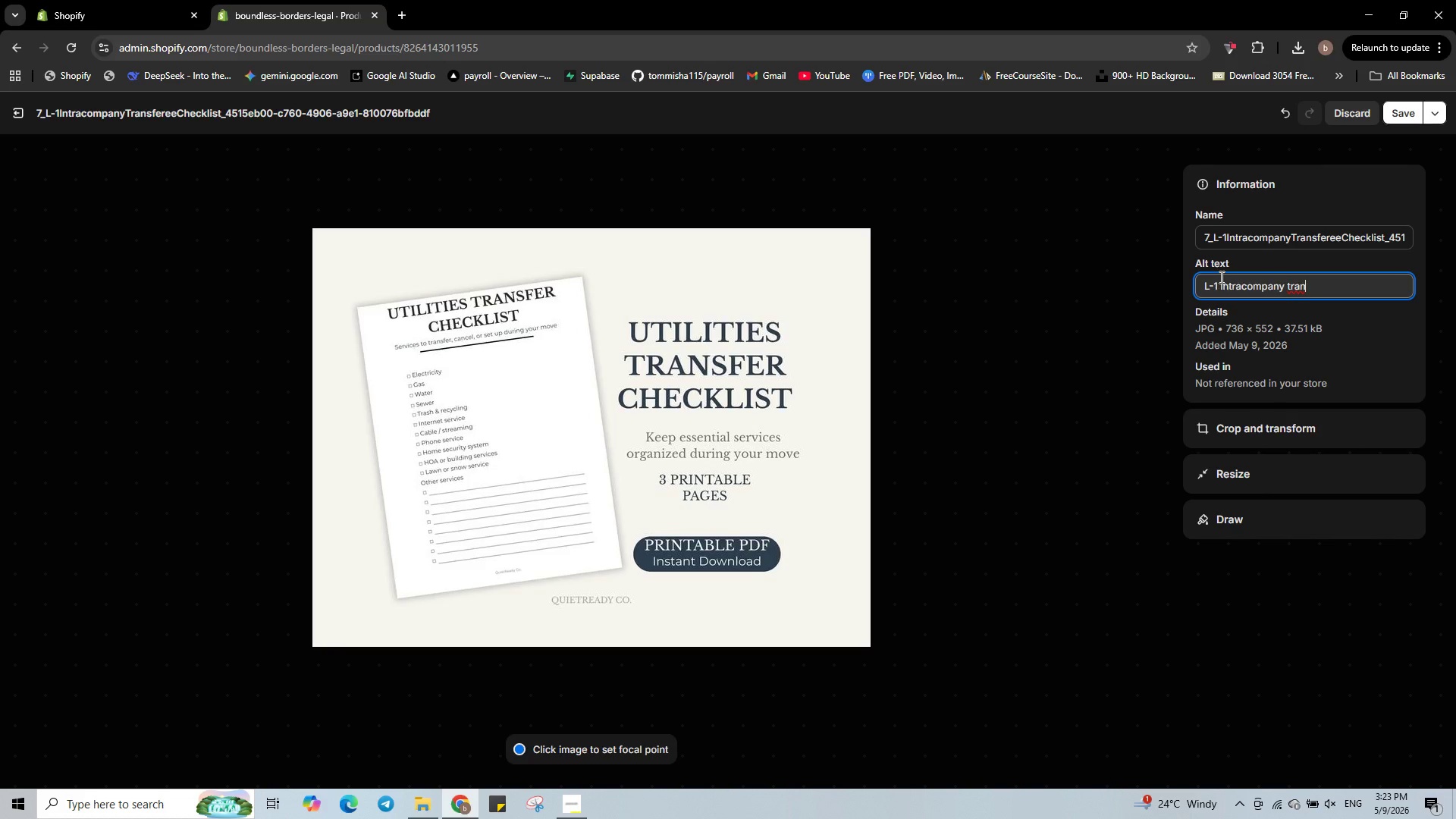 
type(sfer)
 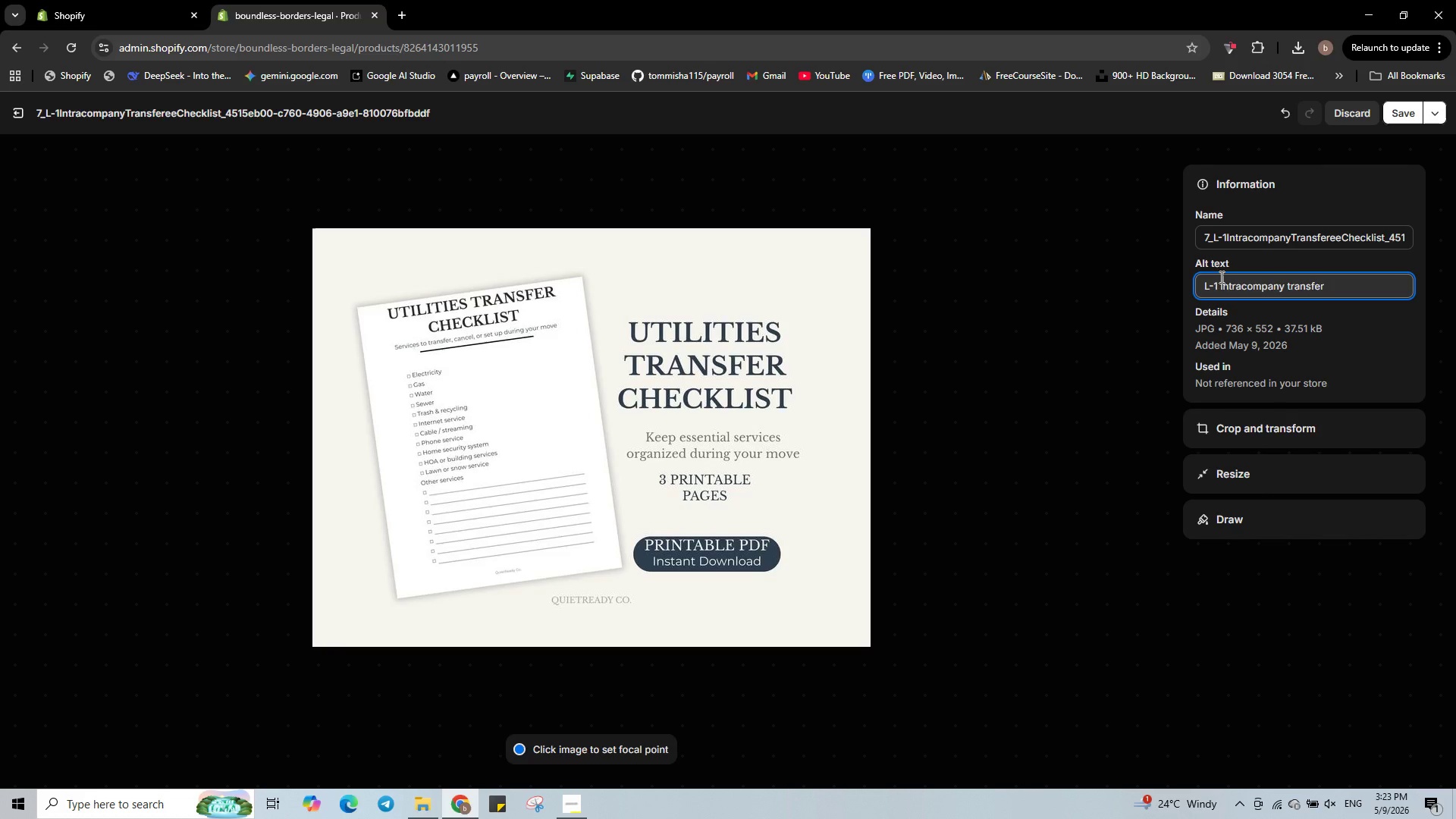 
type(ee)
 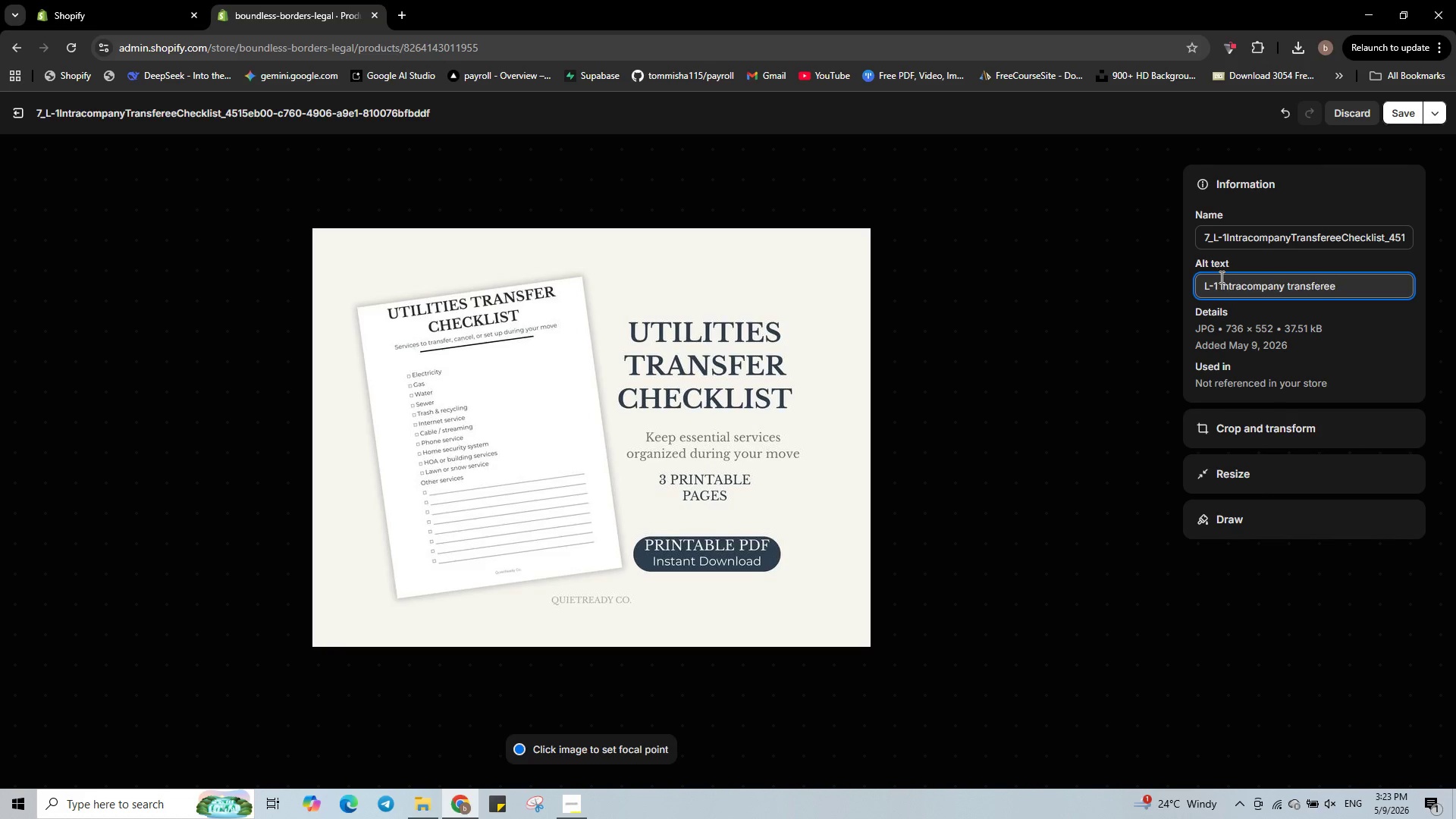 
wait(7.75)
 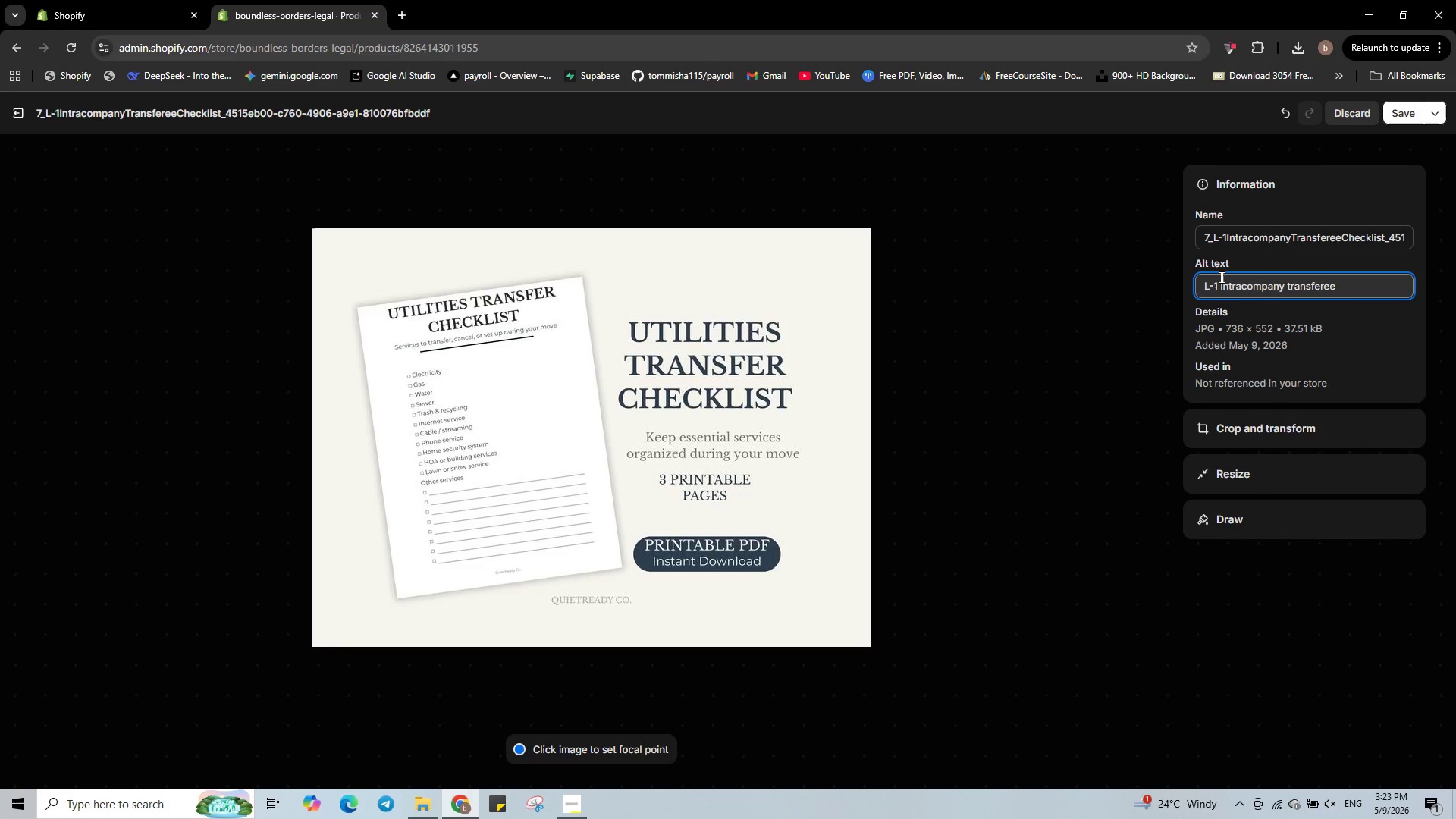 
type( checklist icon - employement visa lrgal services)
key(Backspace)
 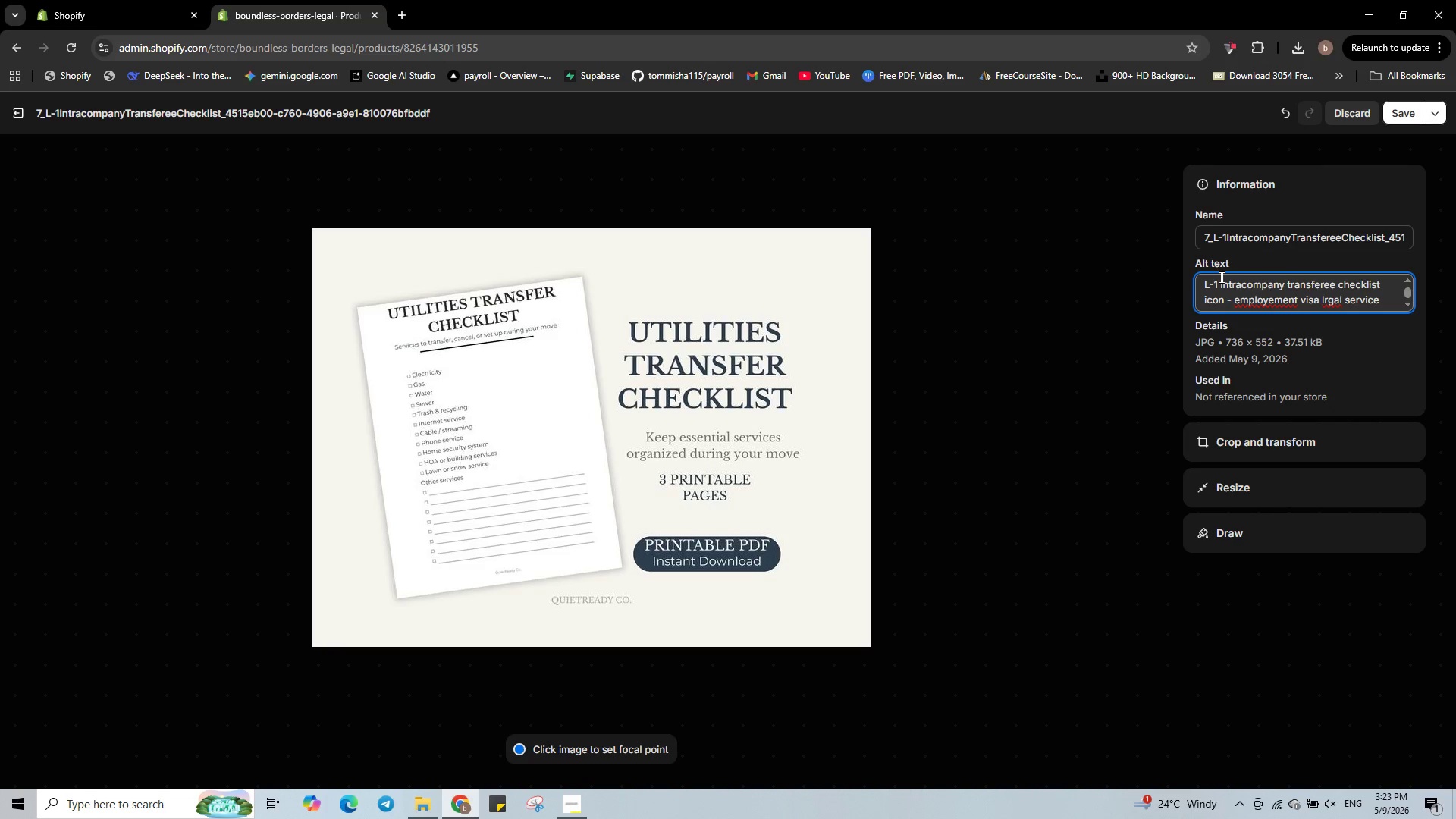 
hold_key(key=ArrowLeft, duration=0.64)
 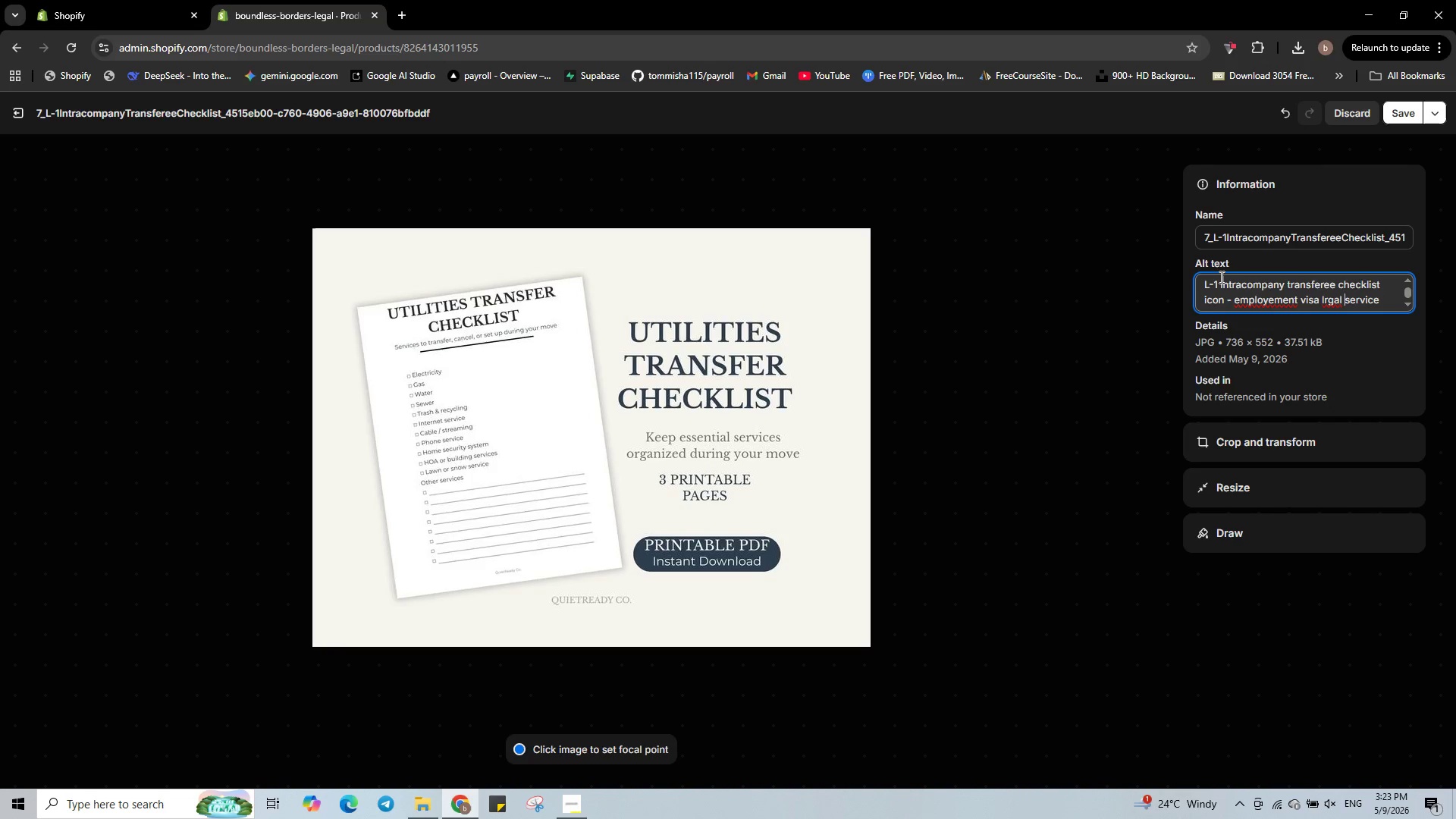 
key(ArrowLeft)
 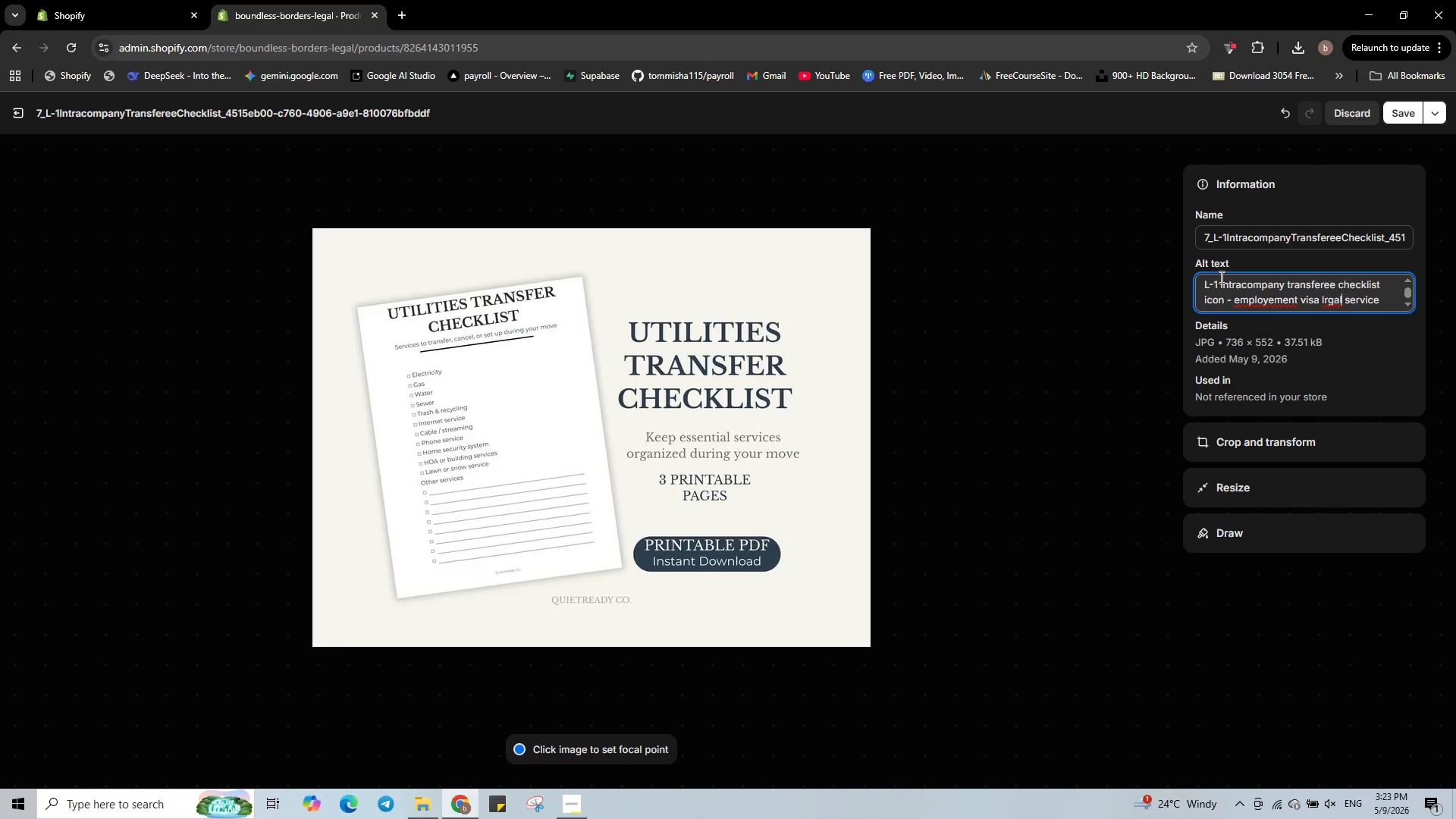 
key(ArrowLeft)
 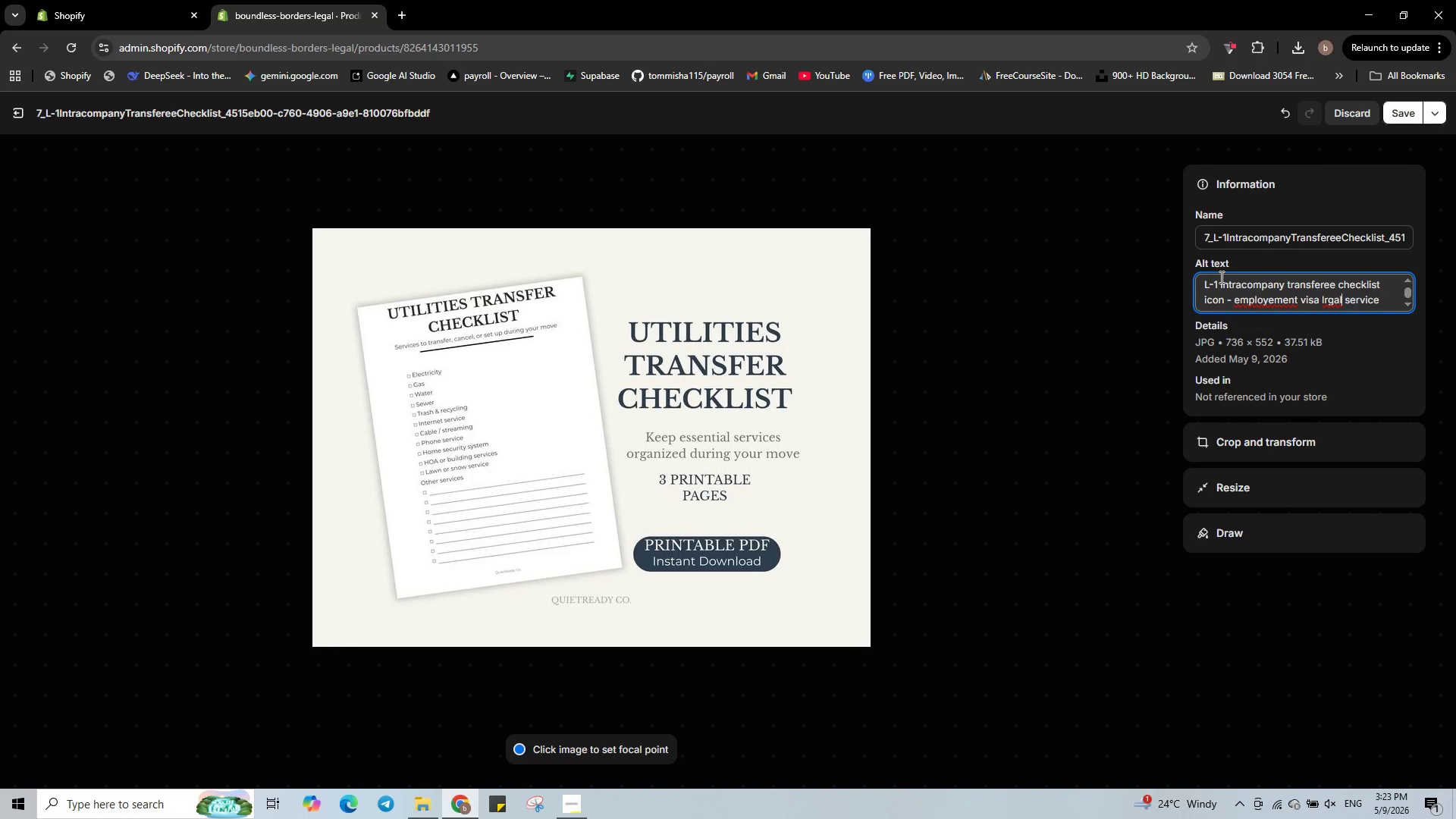 
key(ArrowLeft)
 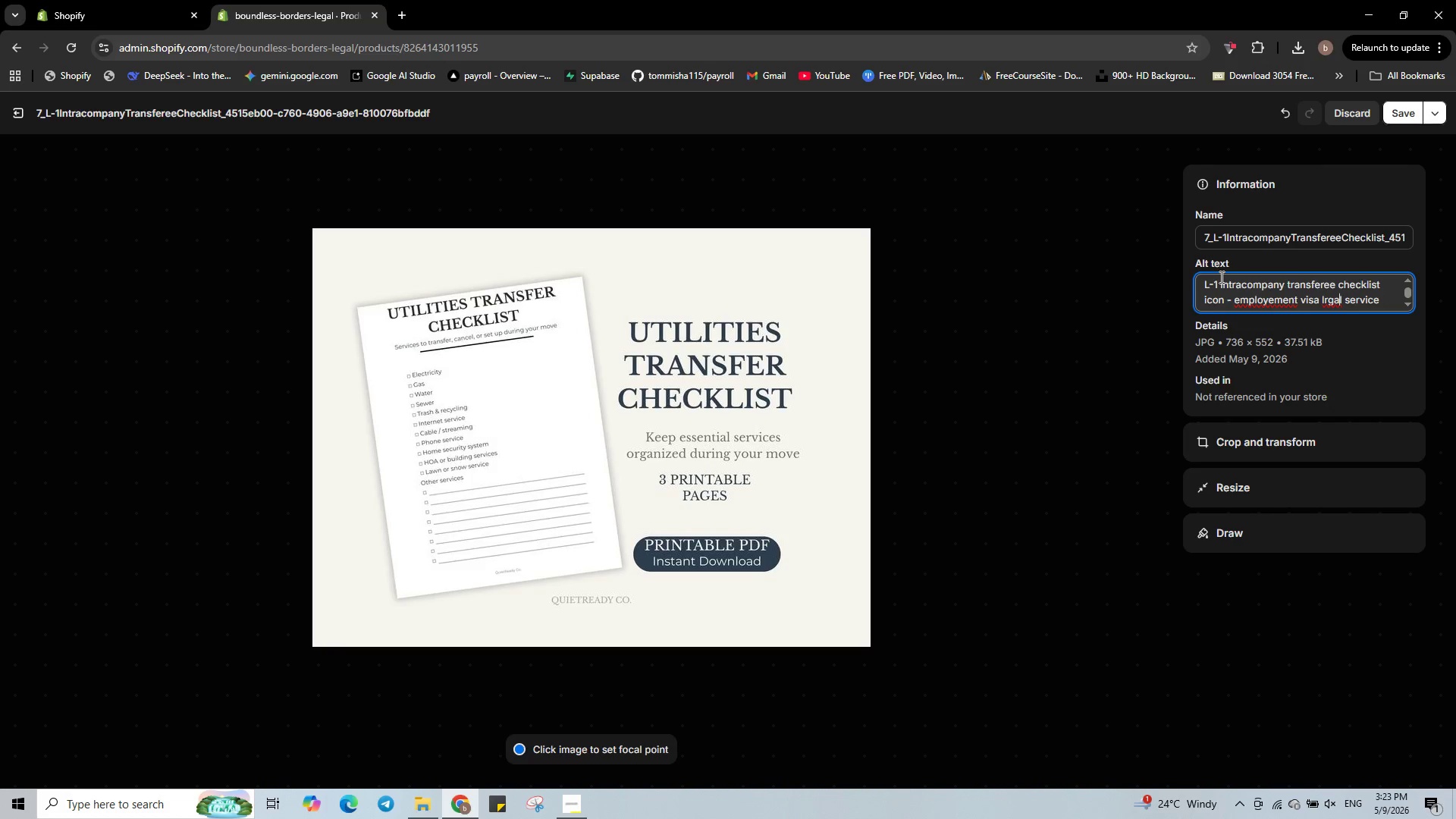 
key(ArrowLeft)
 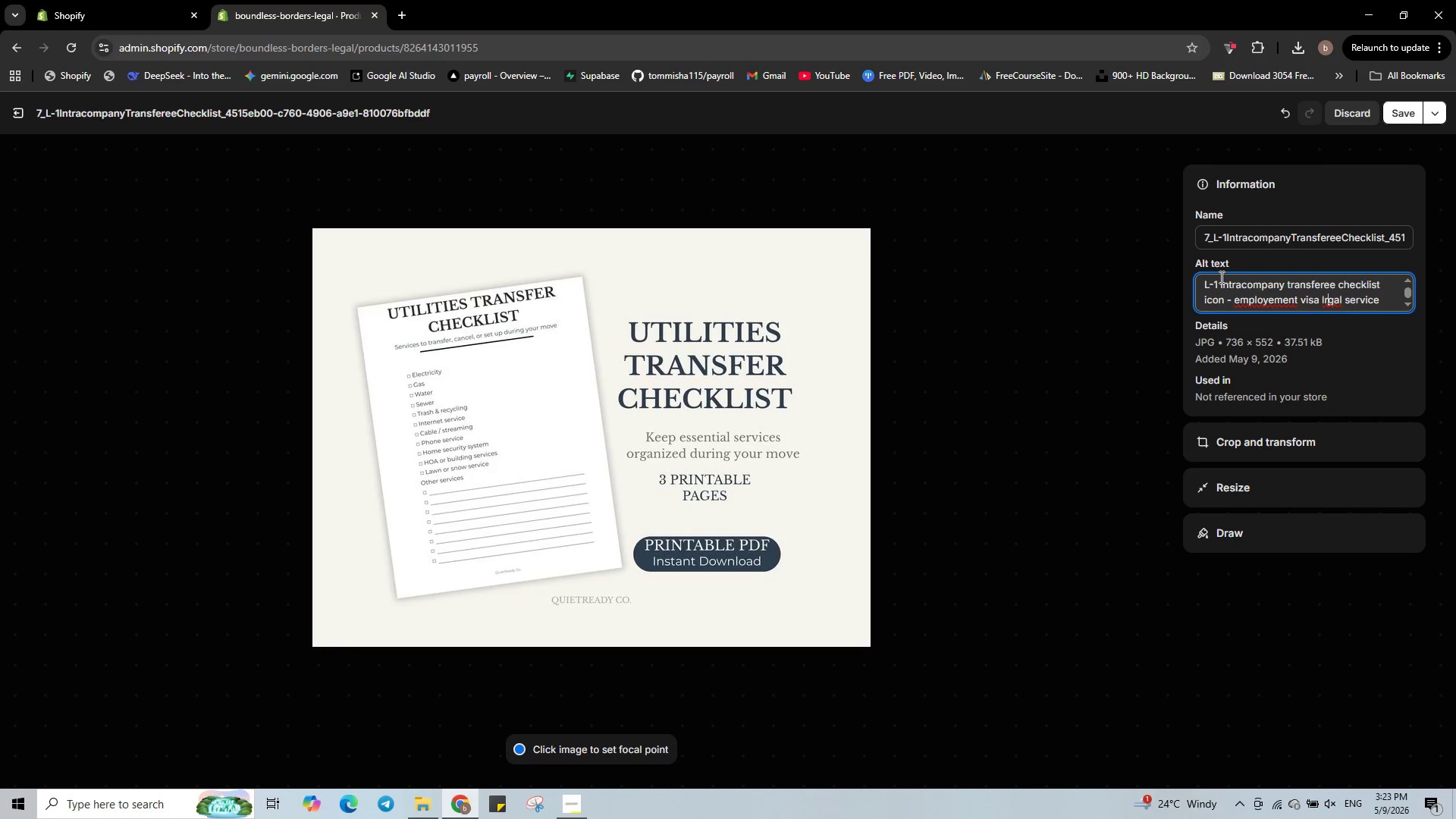 
key(ArrowLeft)
 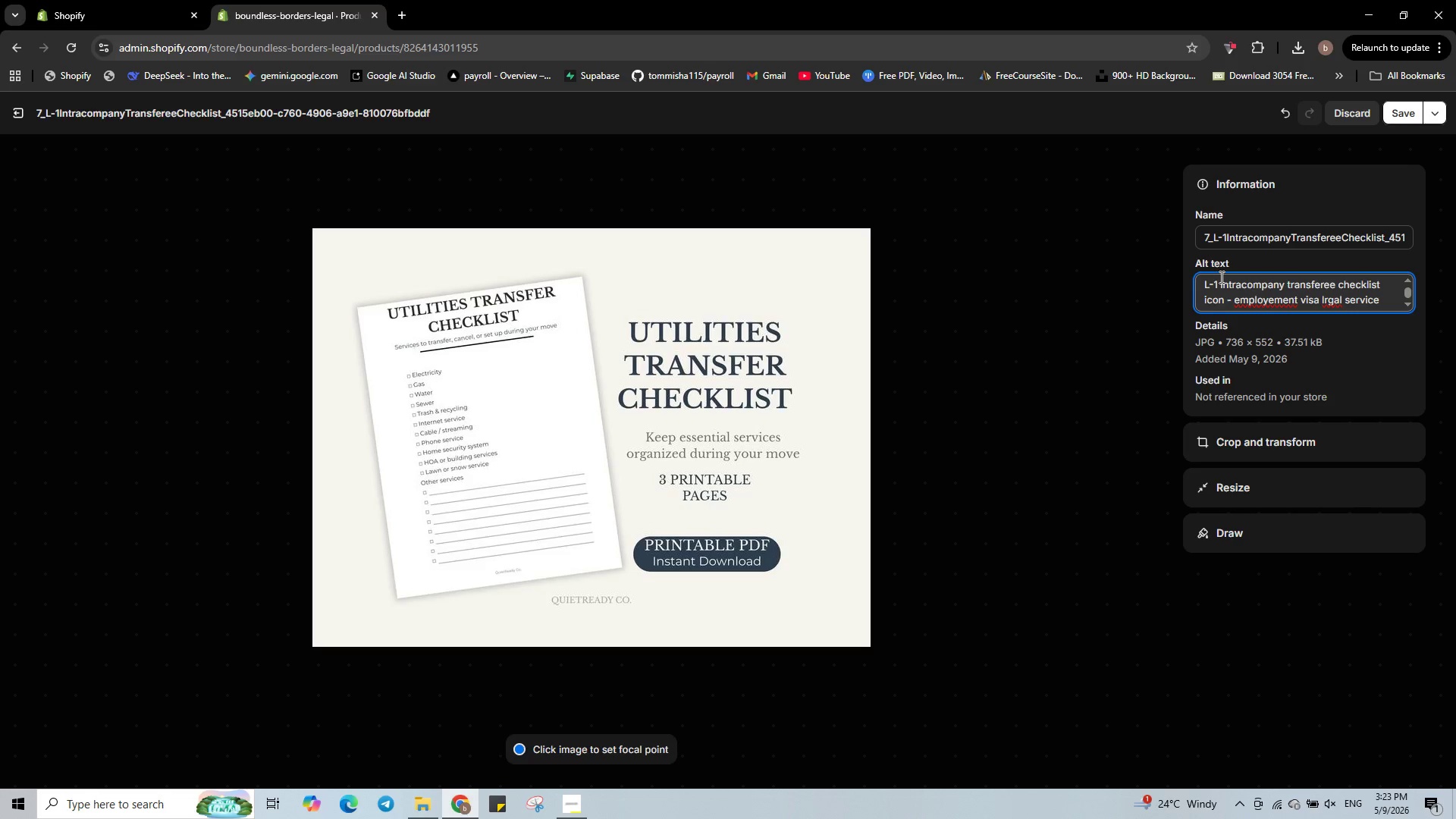 
key(Backspace)
 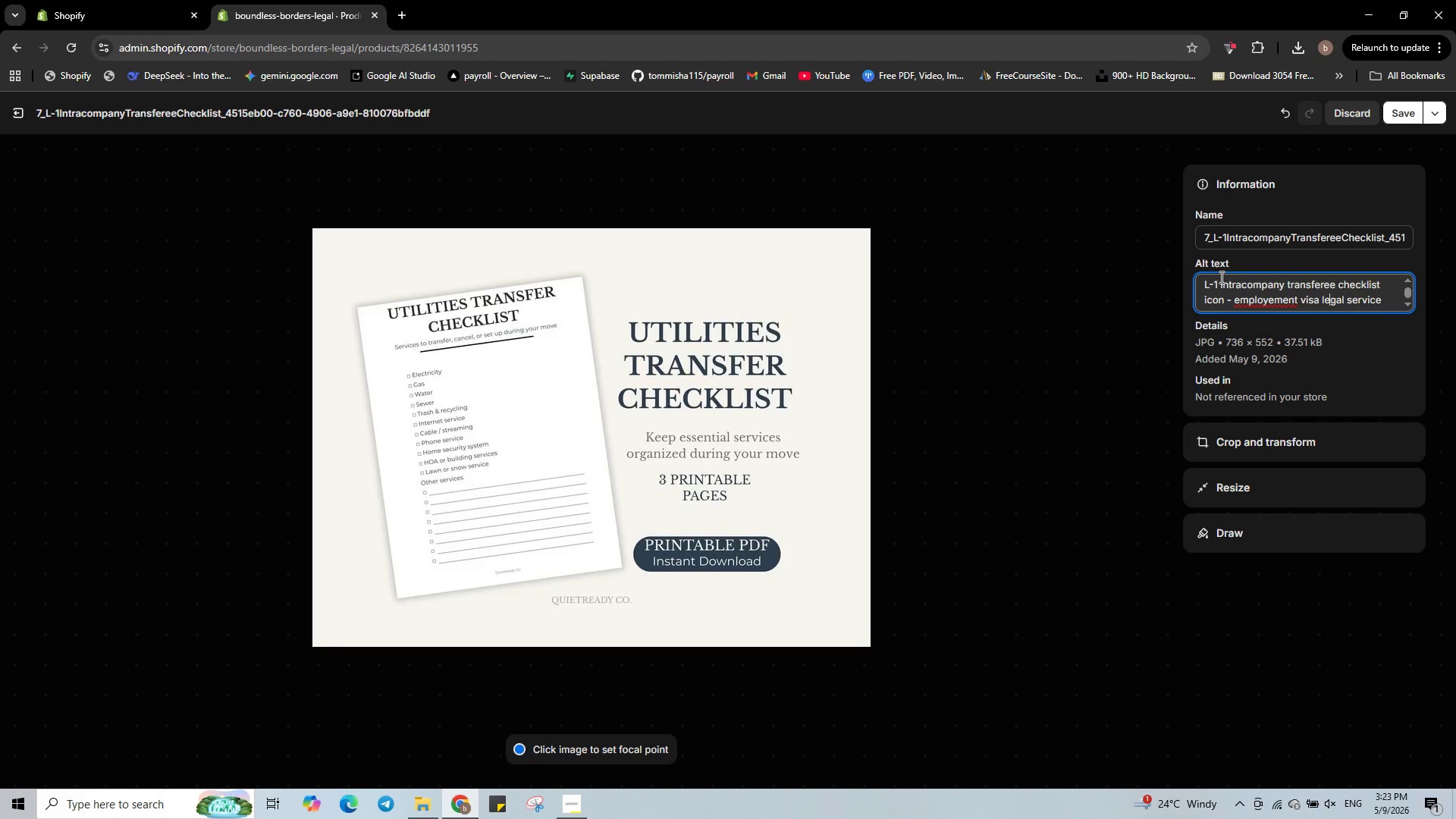 
key(E)
 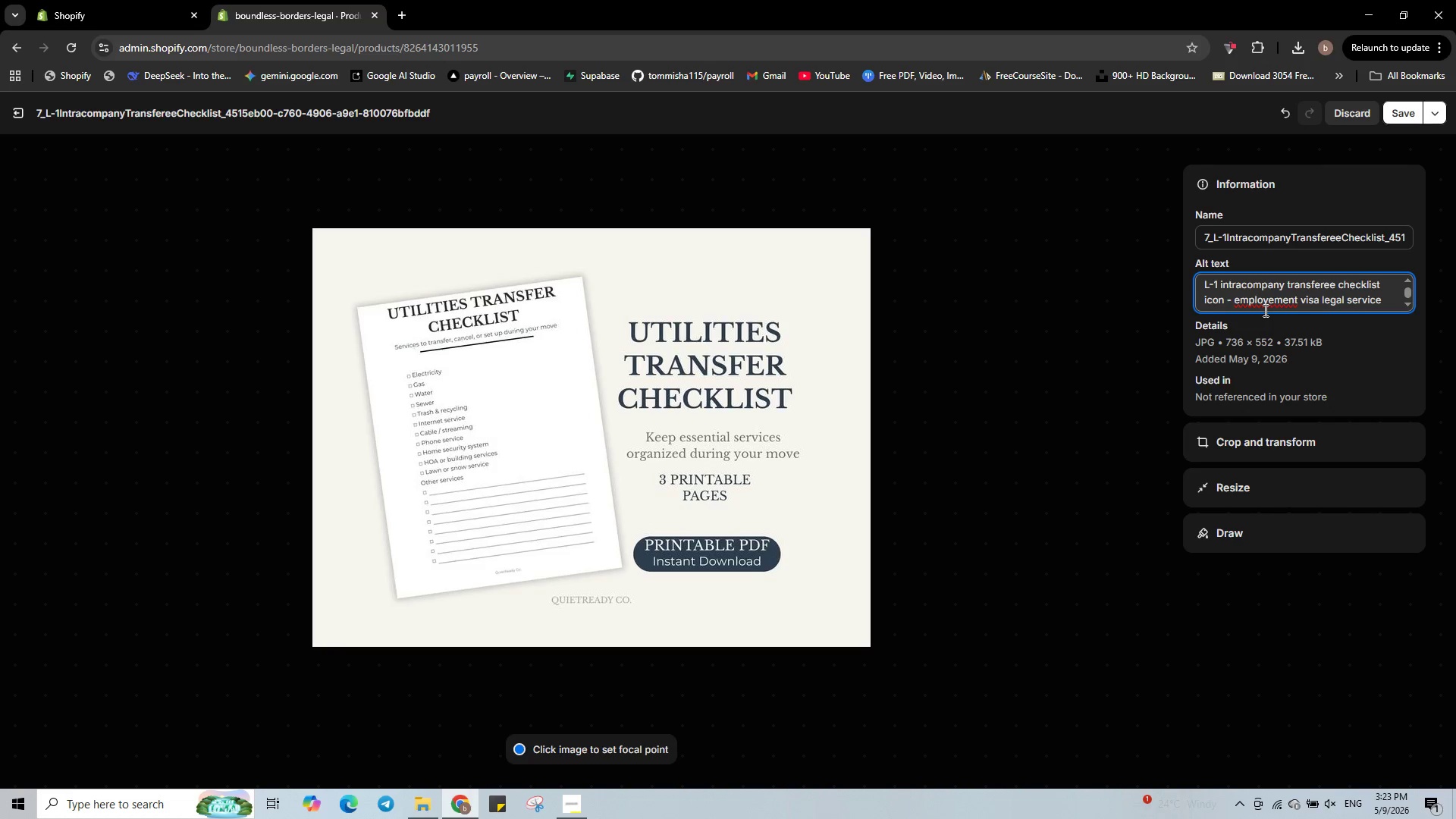 
right_click([1264, 307])
 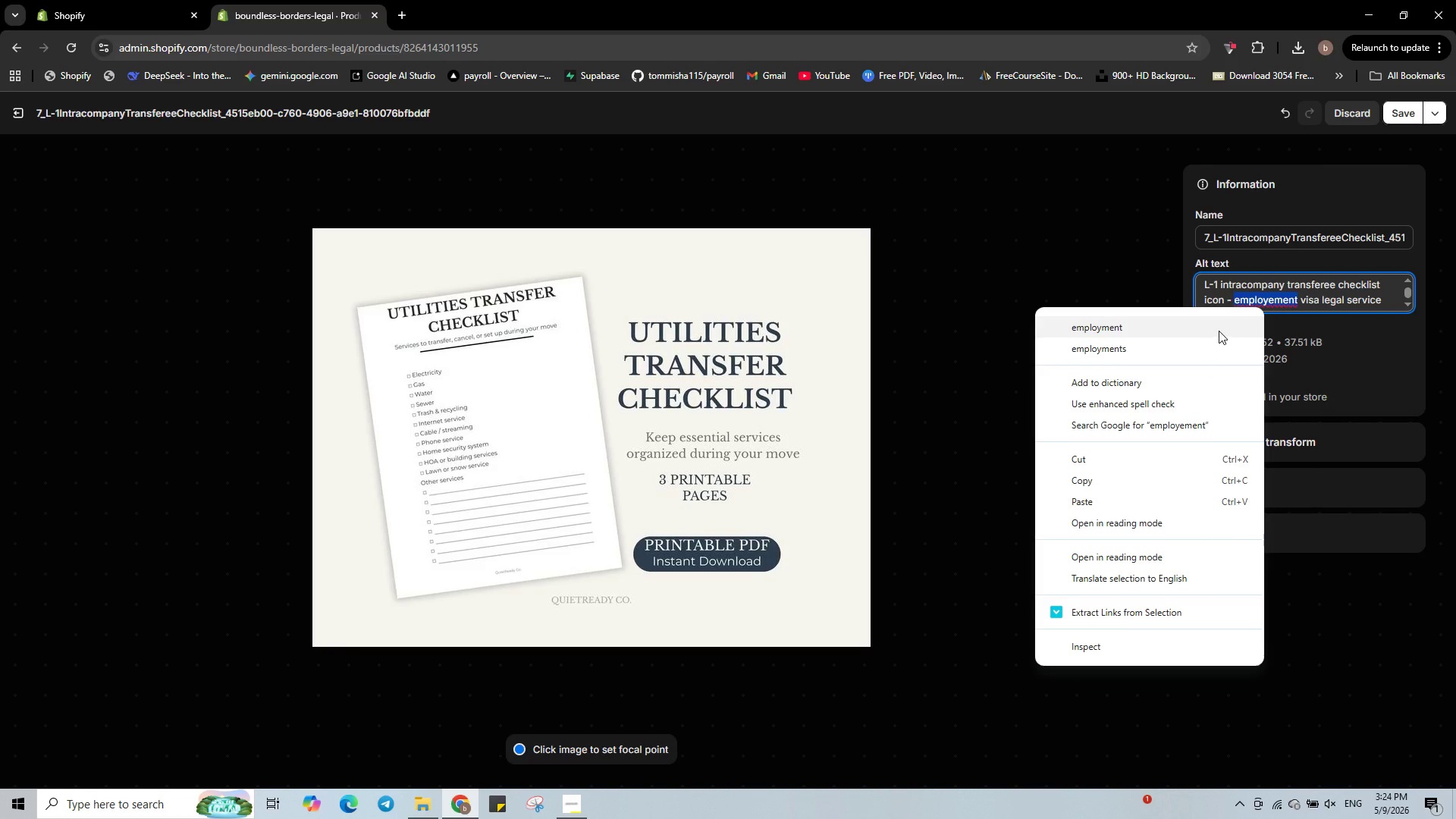 
left_click([1217, 325])
 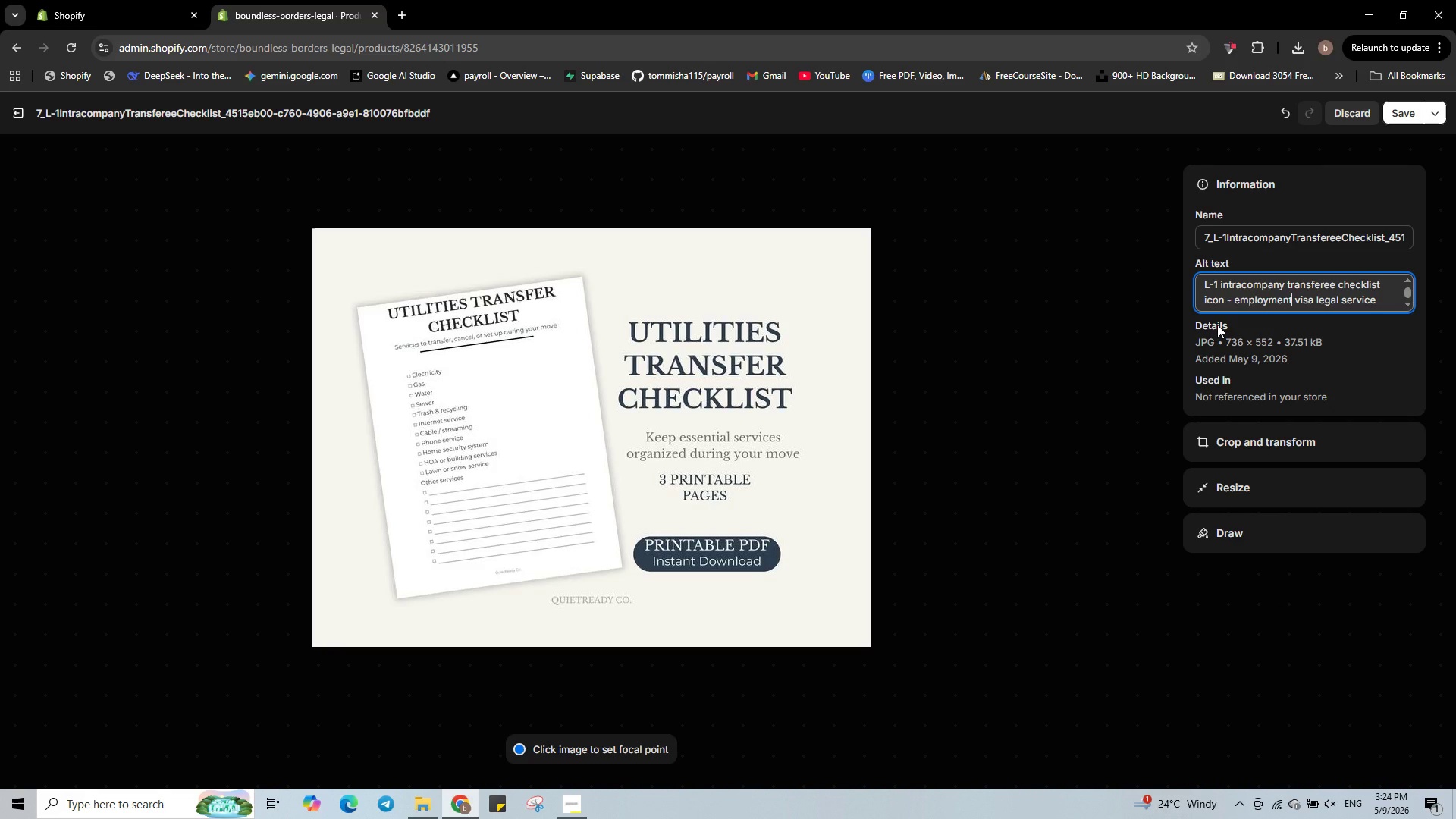 
wait(10.59)
 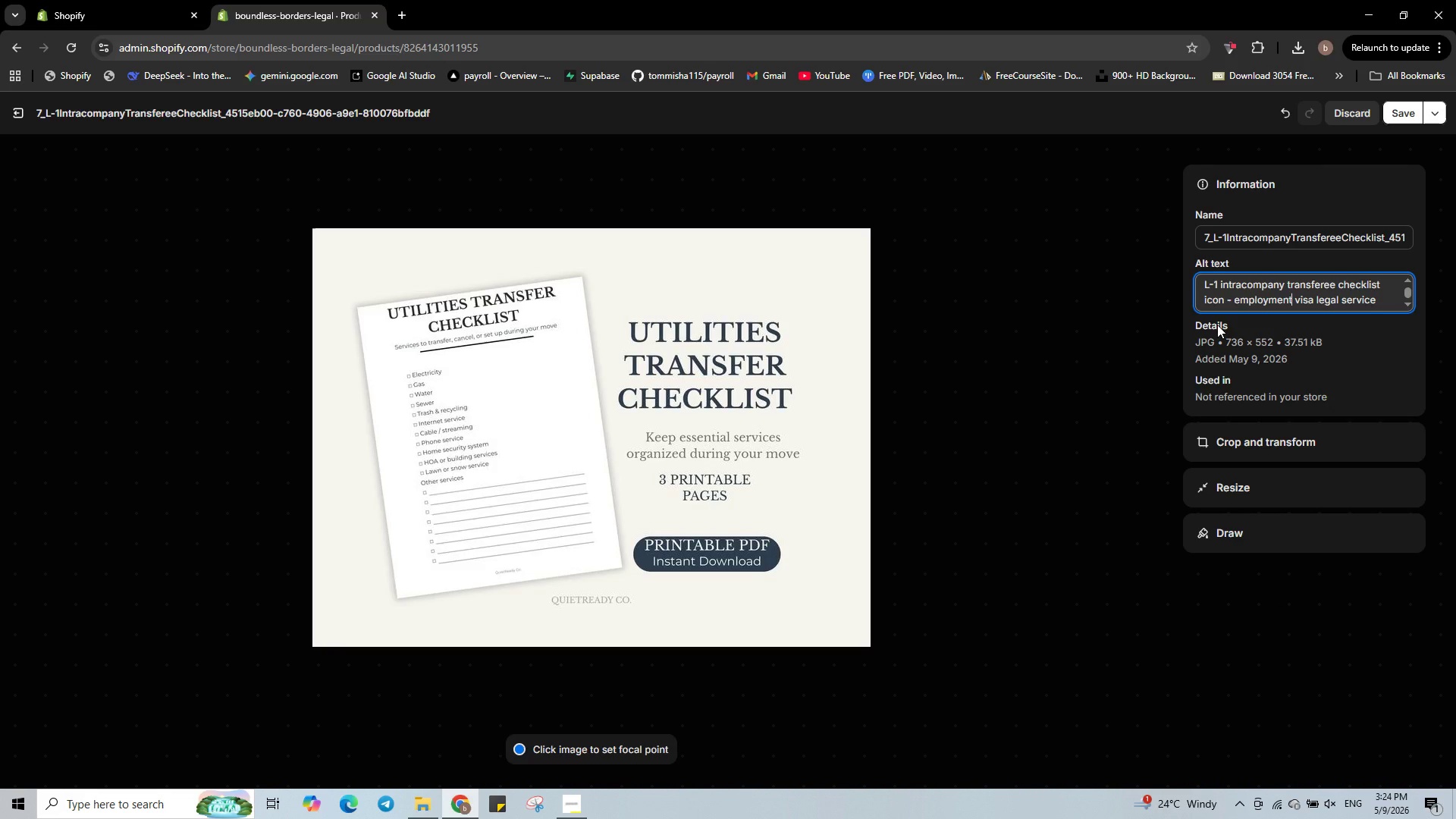 
left_click([1403, 115])
 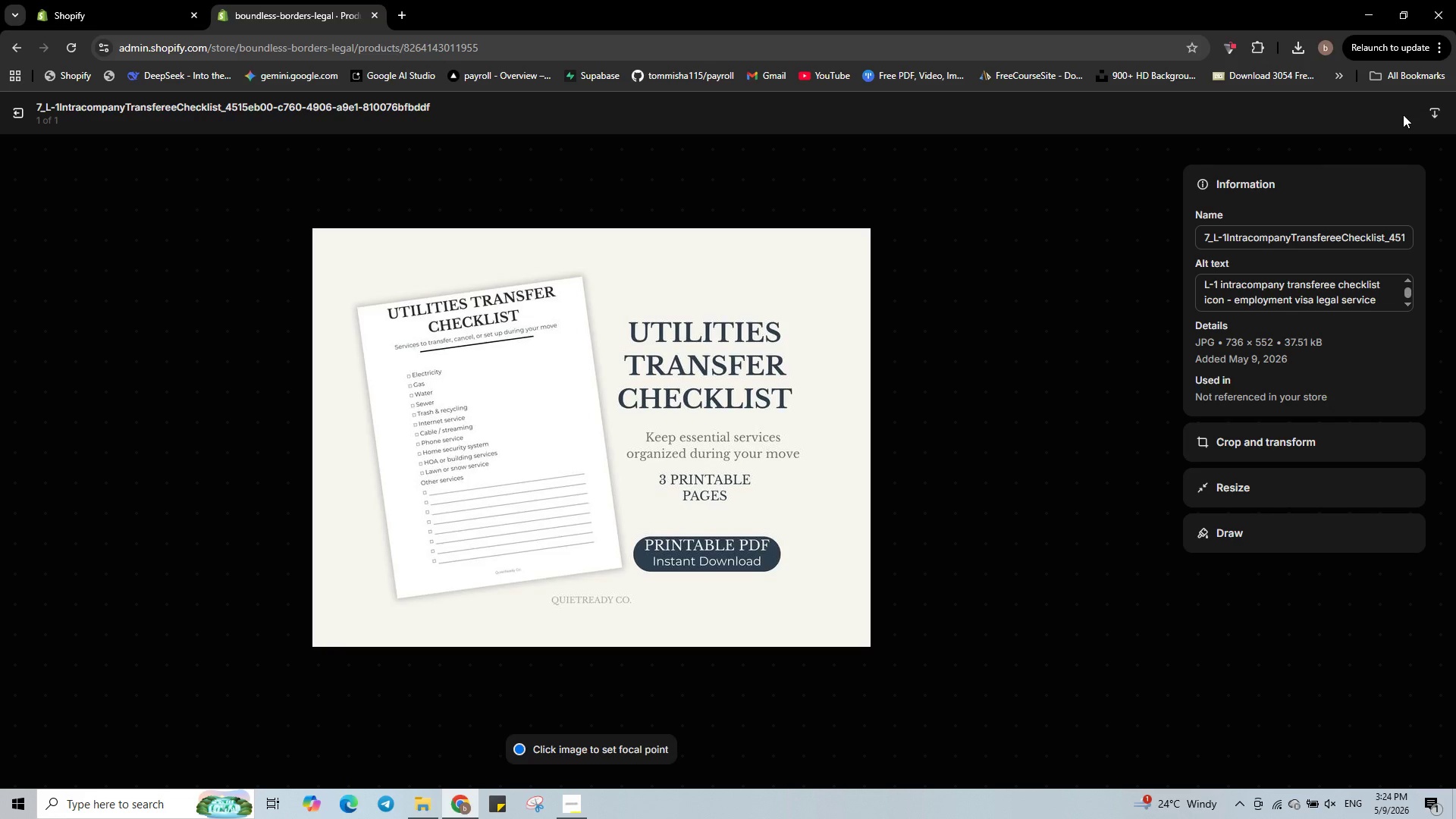 
wait(9.11)
 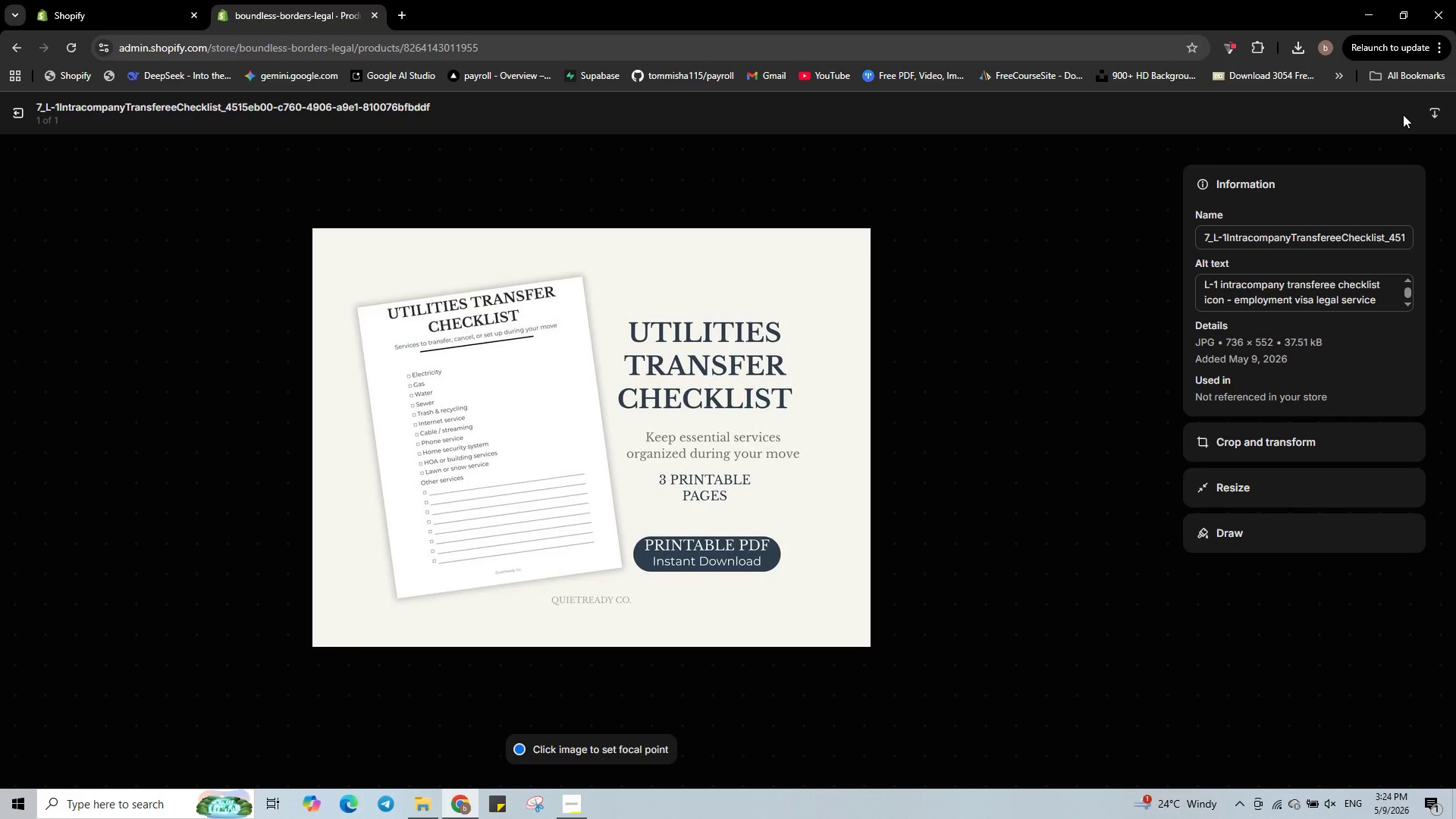 
left_click([7, 116])
 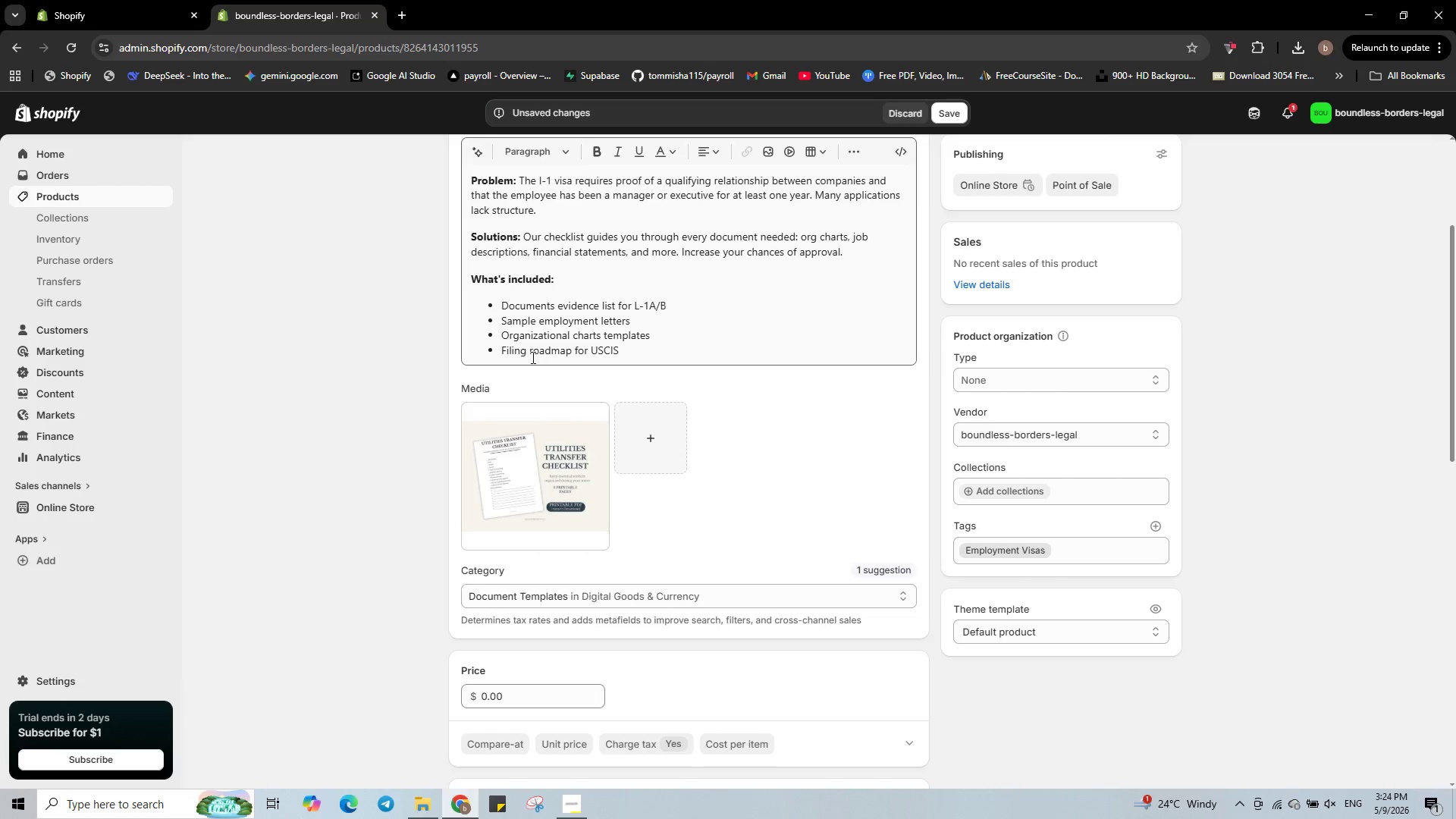 
scroll: coordinate [579, 463], scroll_direction: down, amount: 1.0
 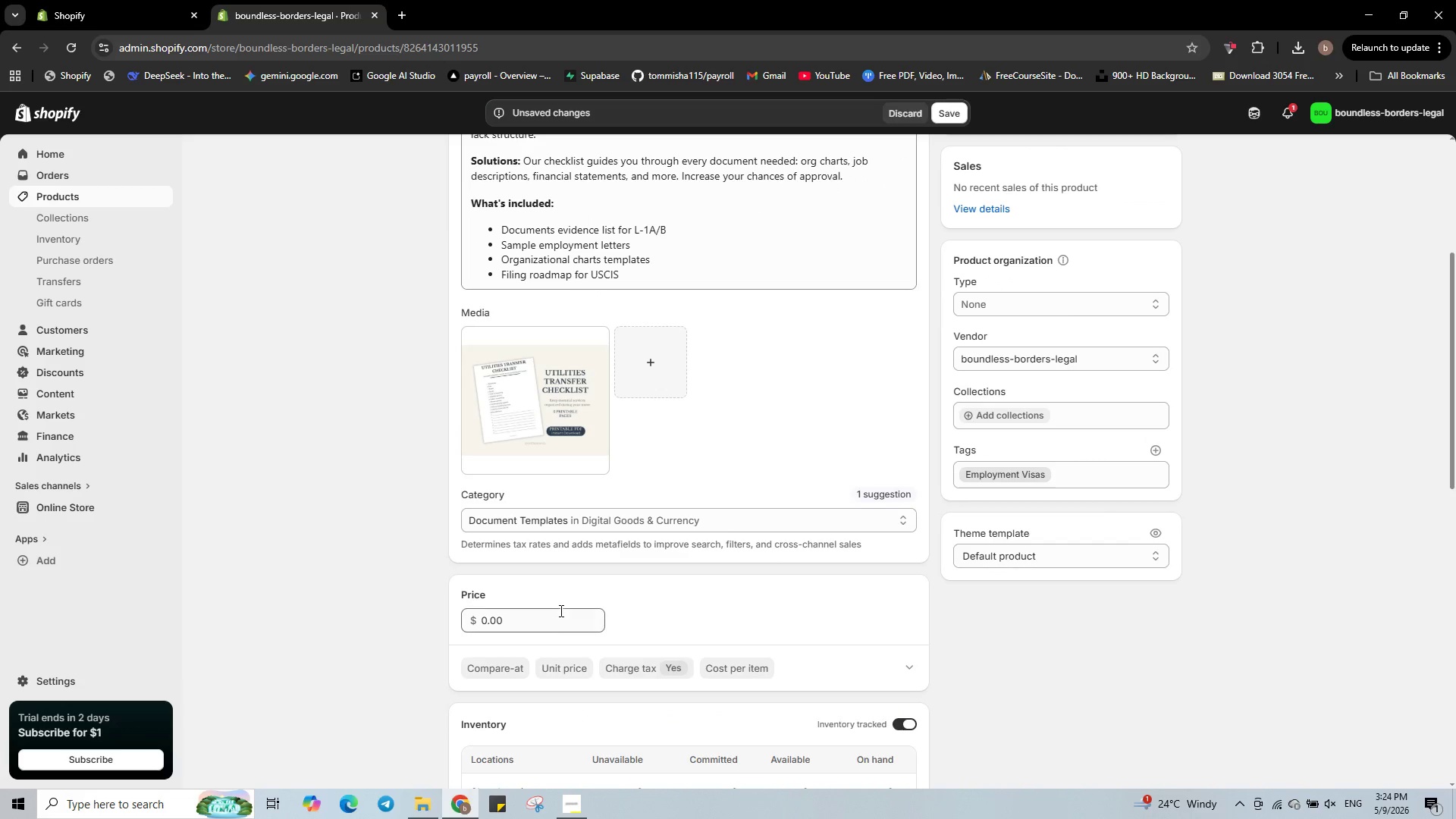 
left_click([564, 626])
 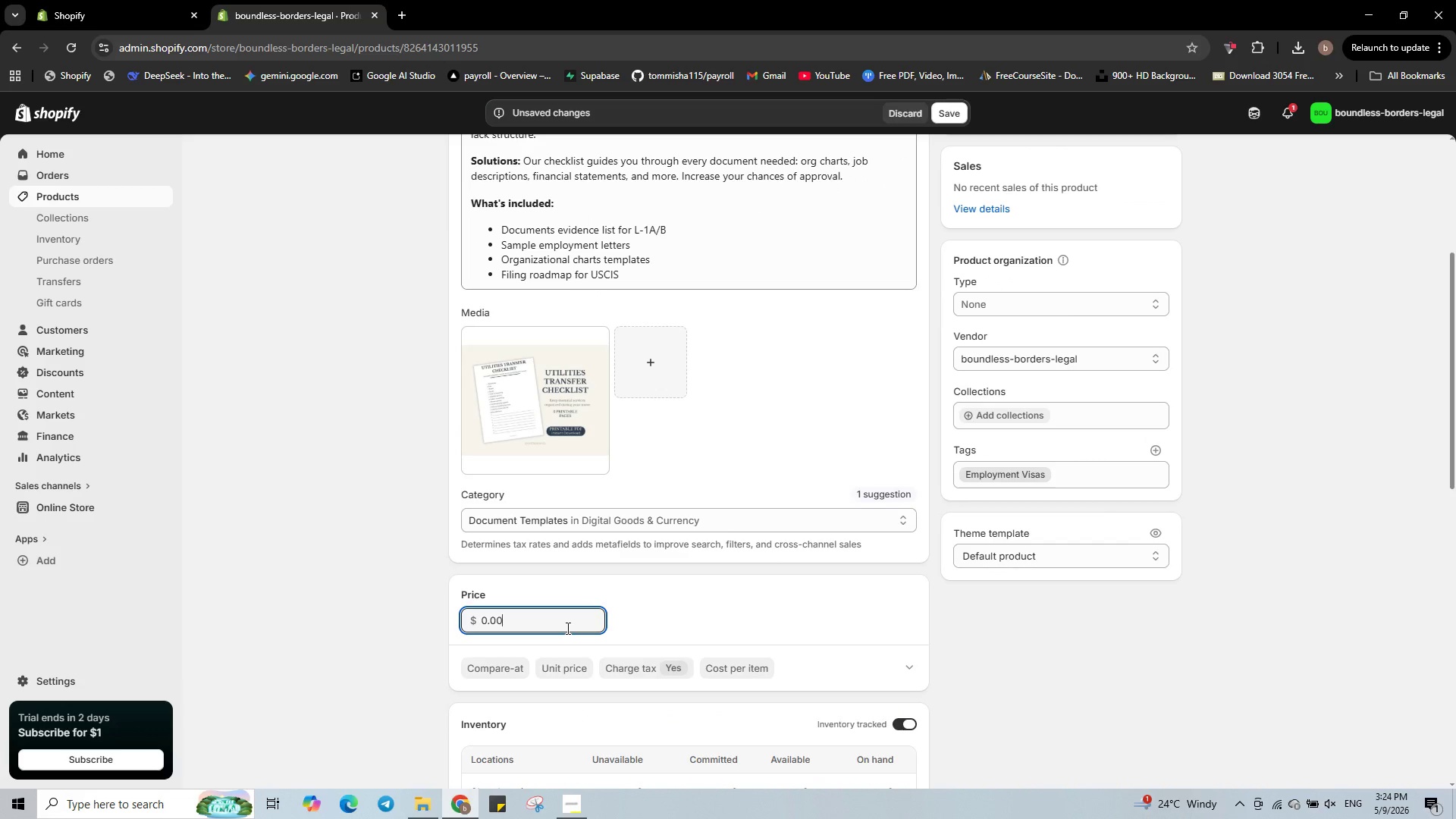 
hold_key(key=Backspace, duration=0.86)
 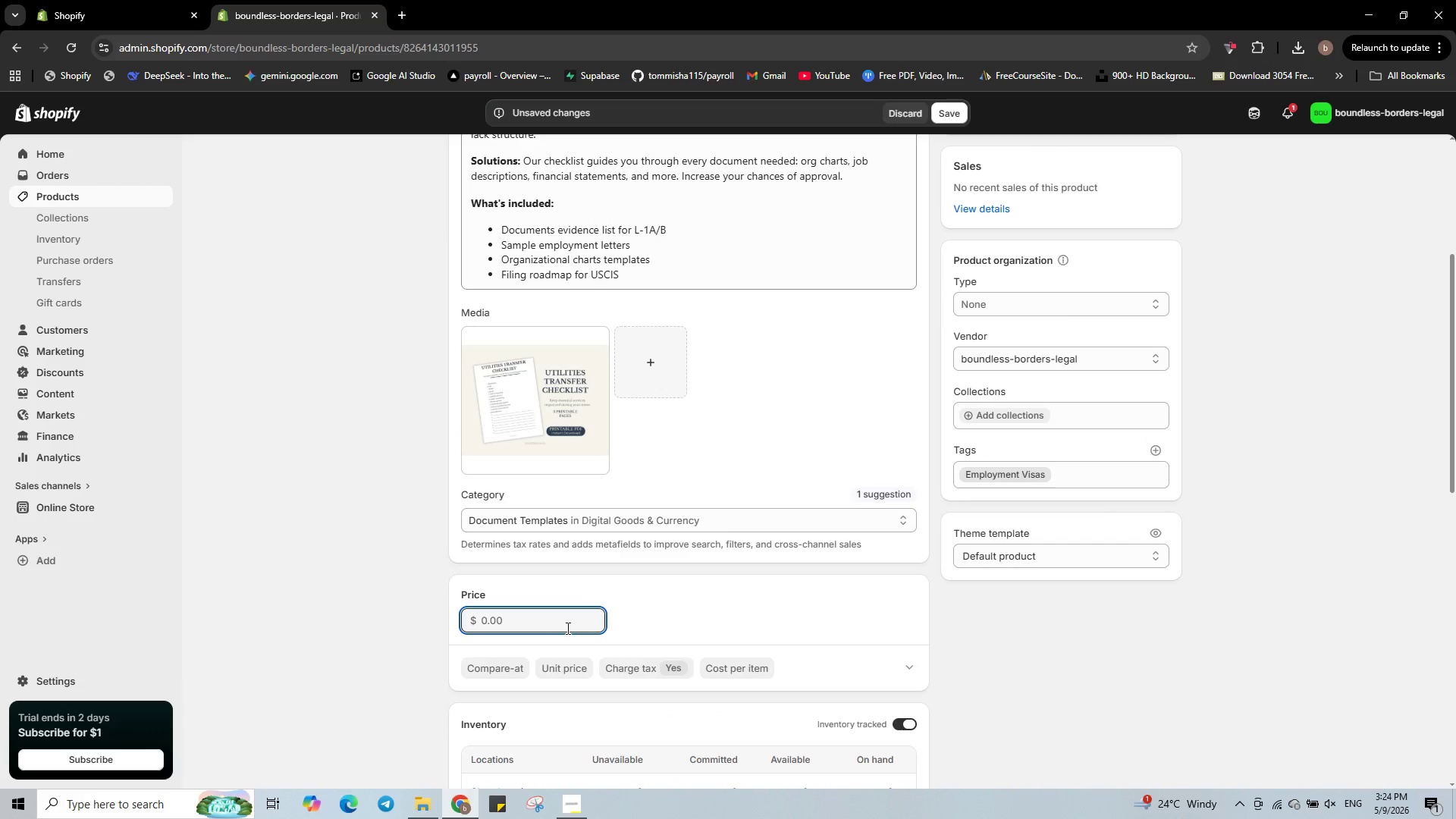 
key(Numpad3)
 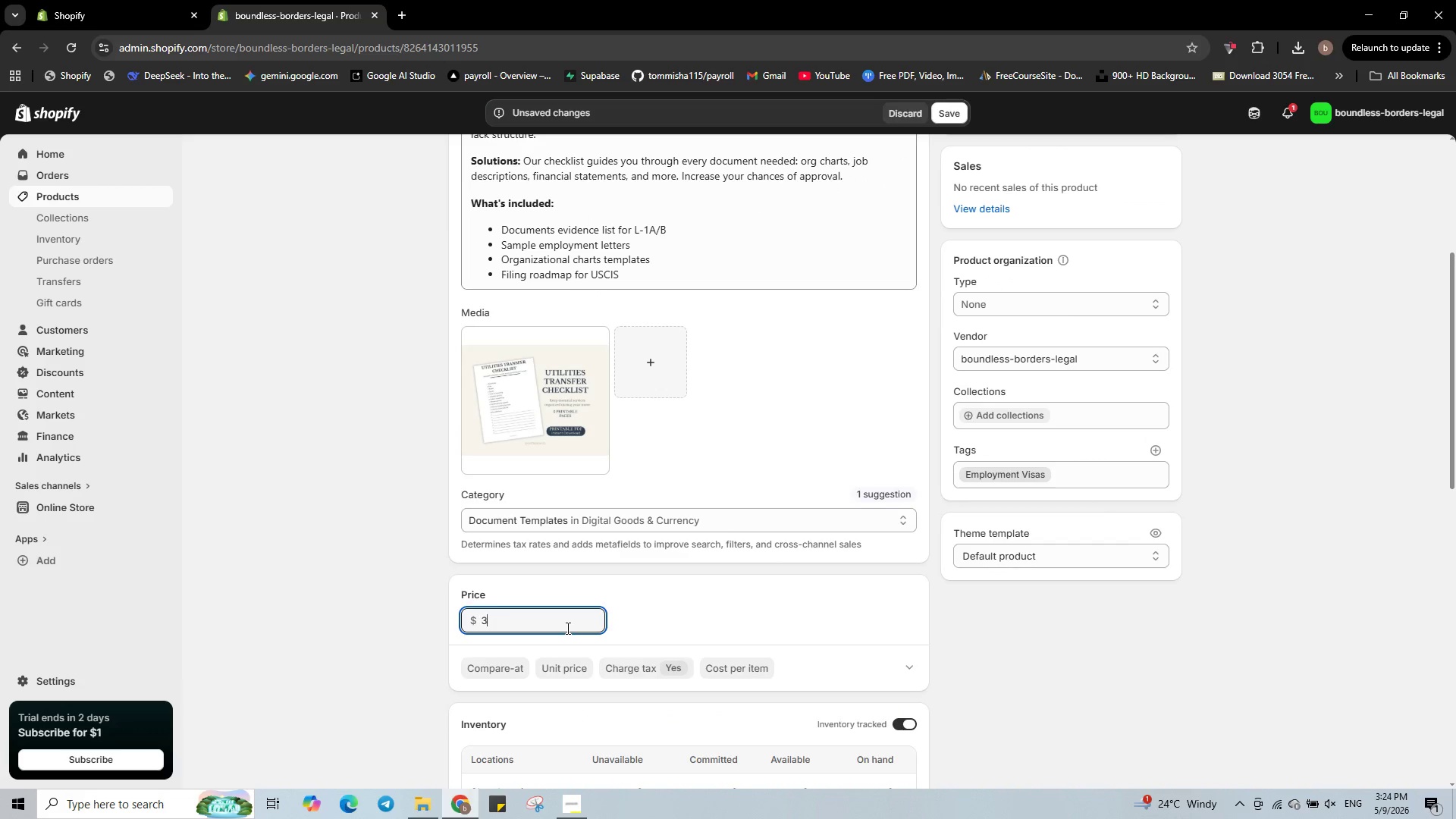 
key(Numpad5)
 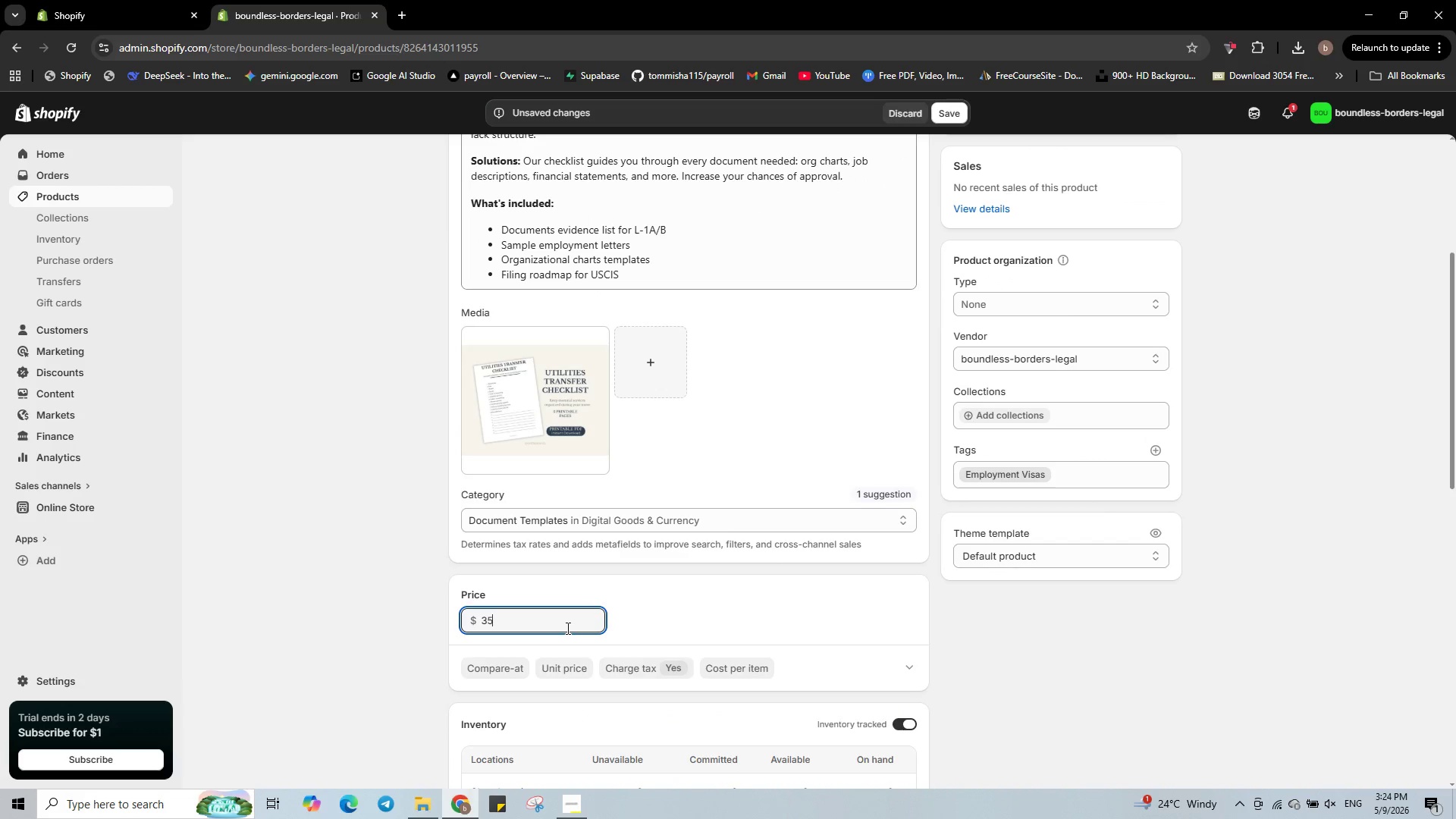 
key(Numpad0)
 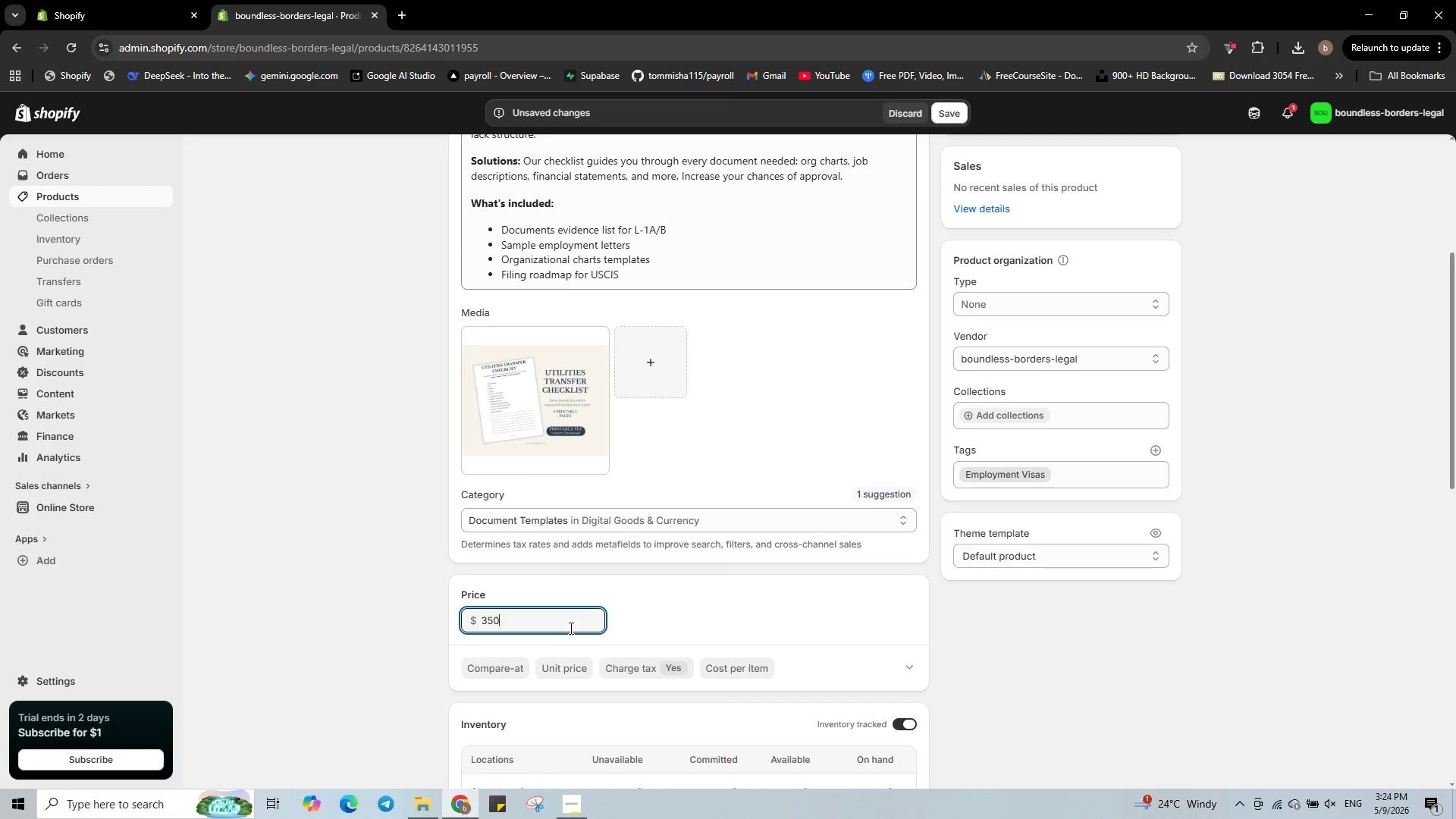 
scroll: coordinate [673, 601], scroll_direction: down, amount: 4.0
 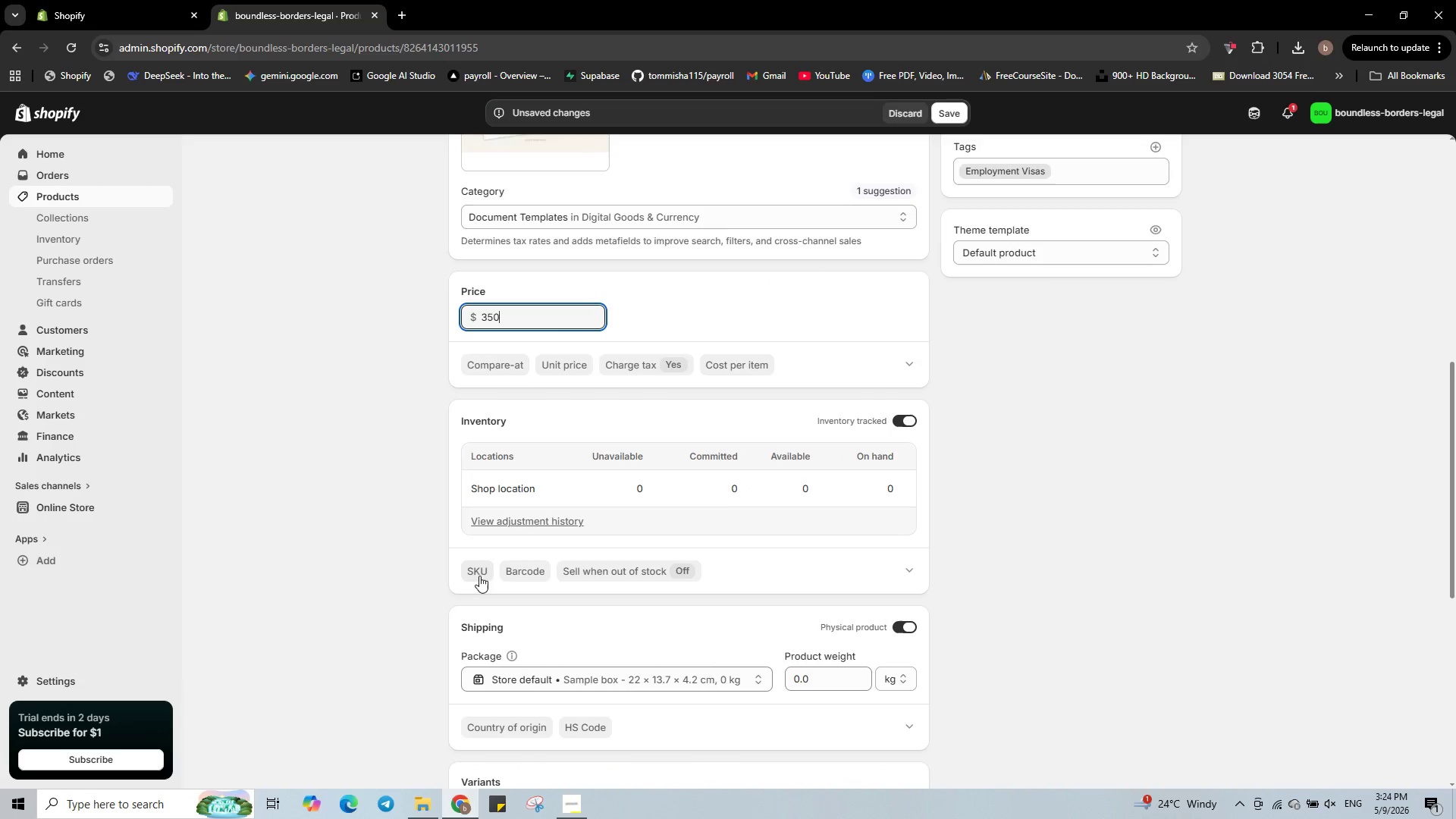 
left_click([479, 570])
 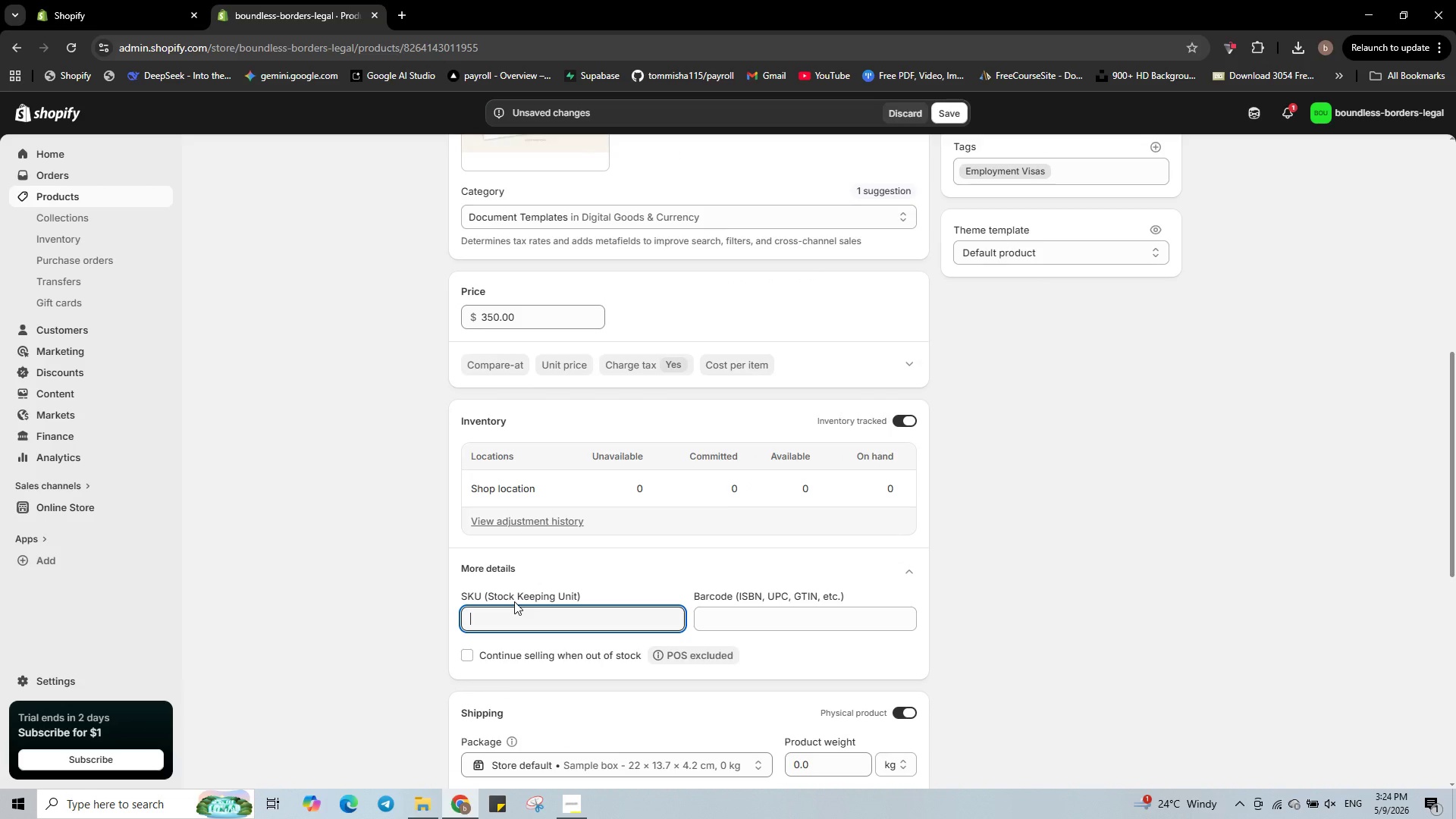 
type(BBL-0007)
 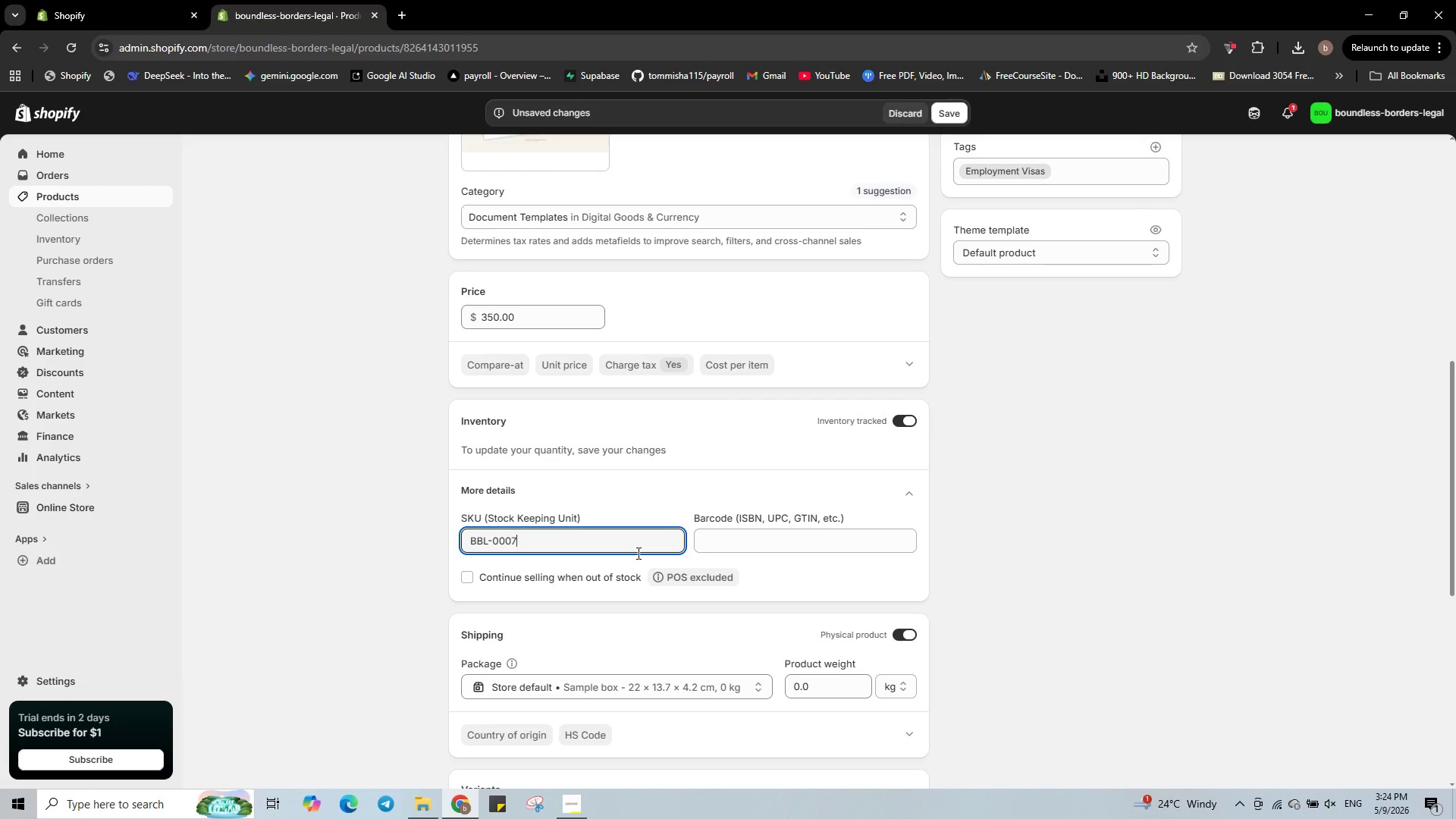 
scroll: coordinate [637, 553], scroll_direction: down, amount: 3.0
 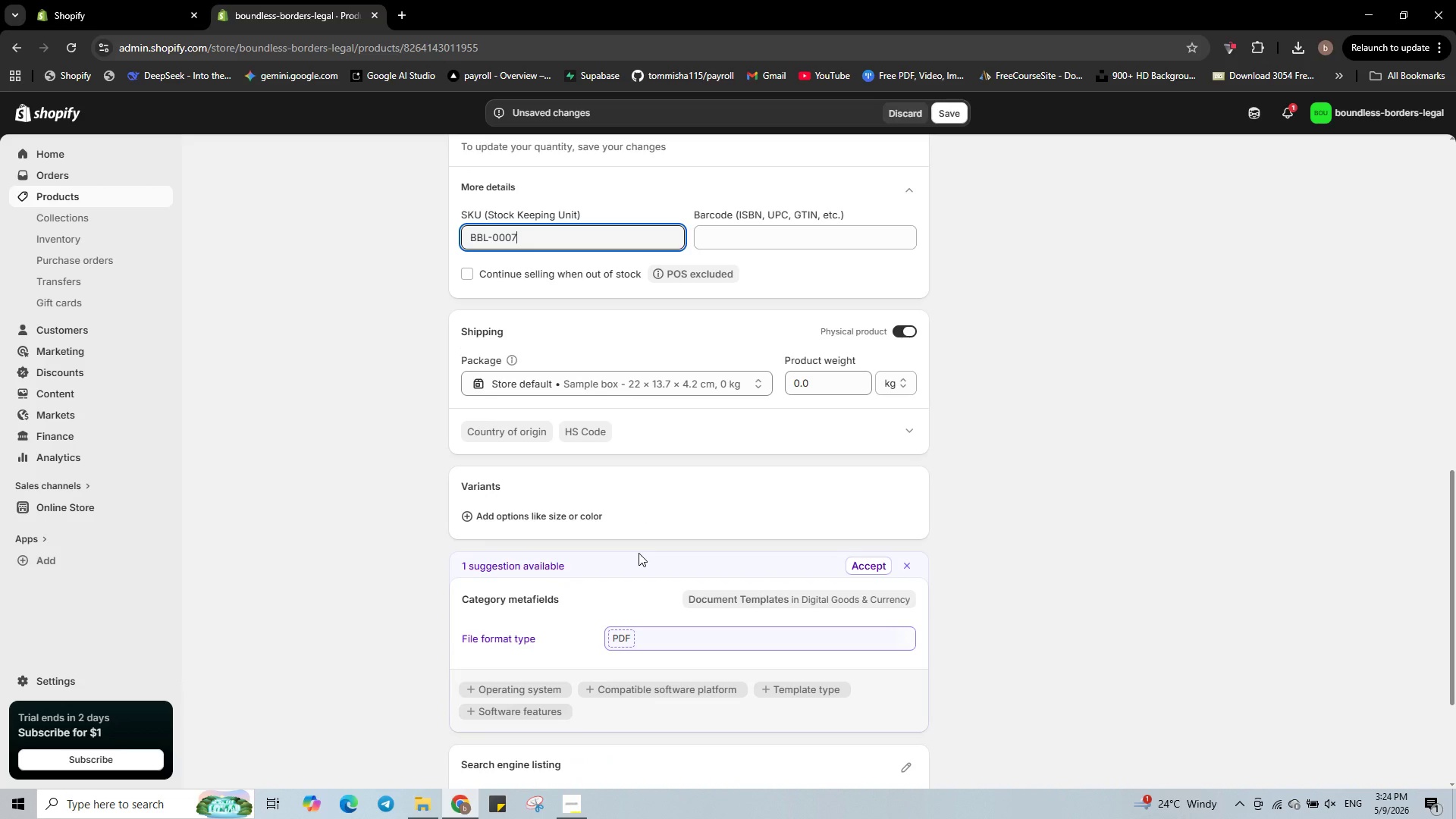 
wait(9.39)
 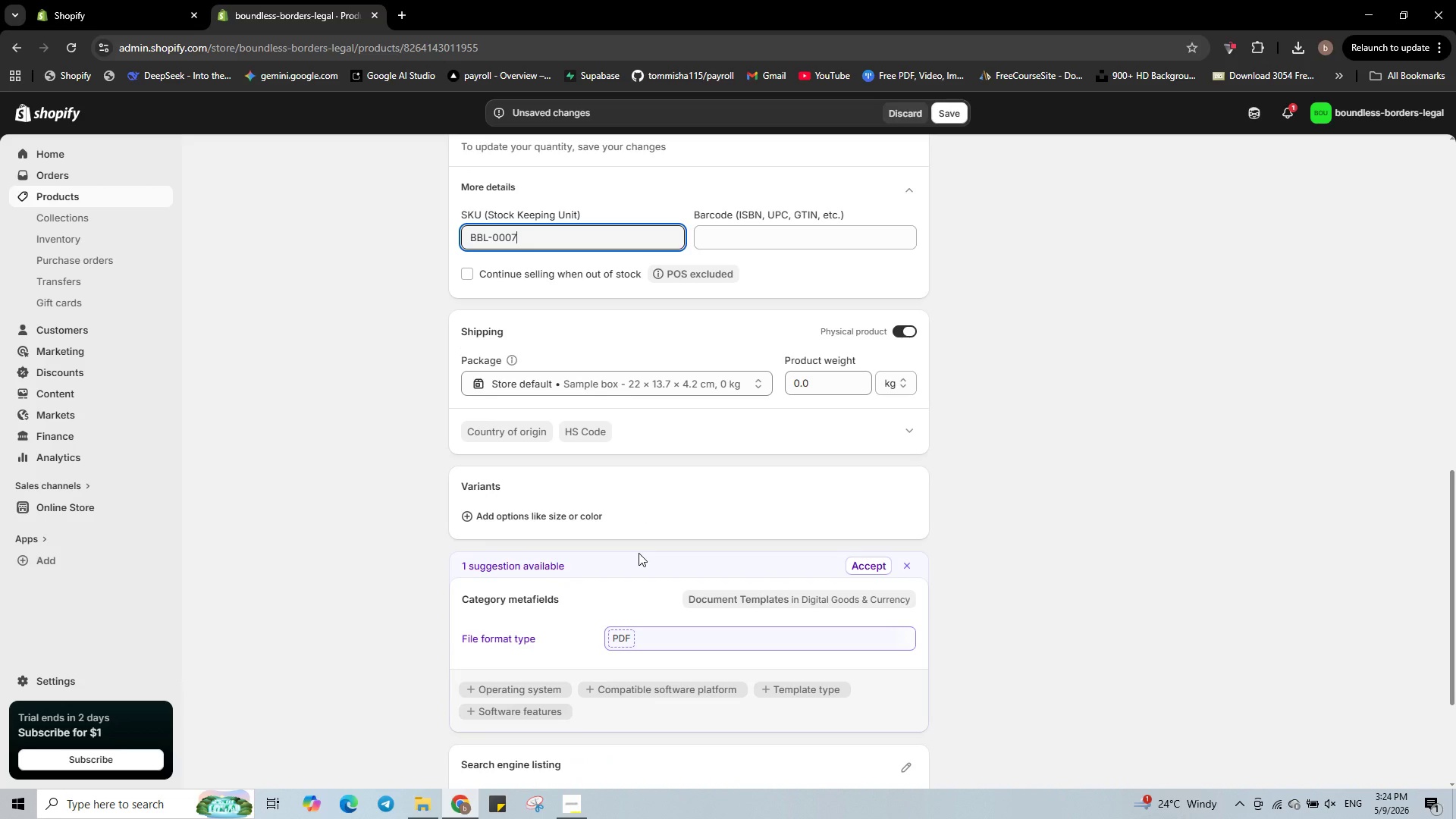 
scroll: coordinate [831, 696], scroll_direction: down, amount: 1.0
 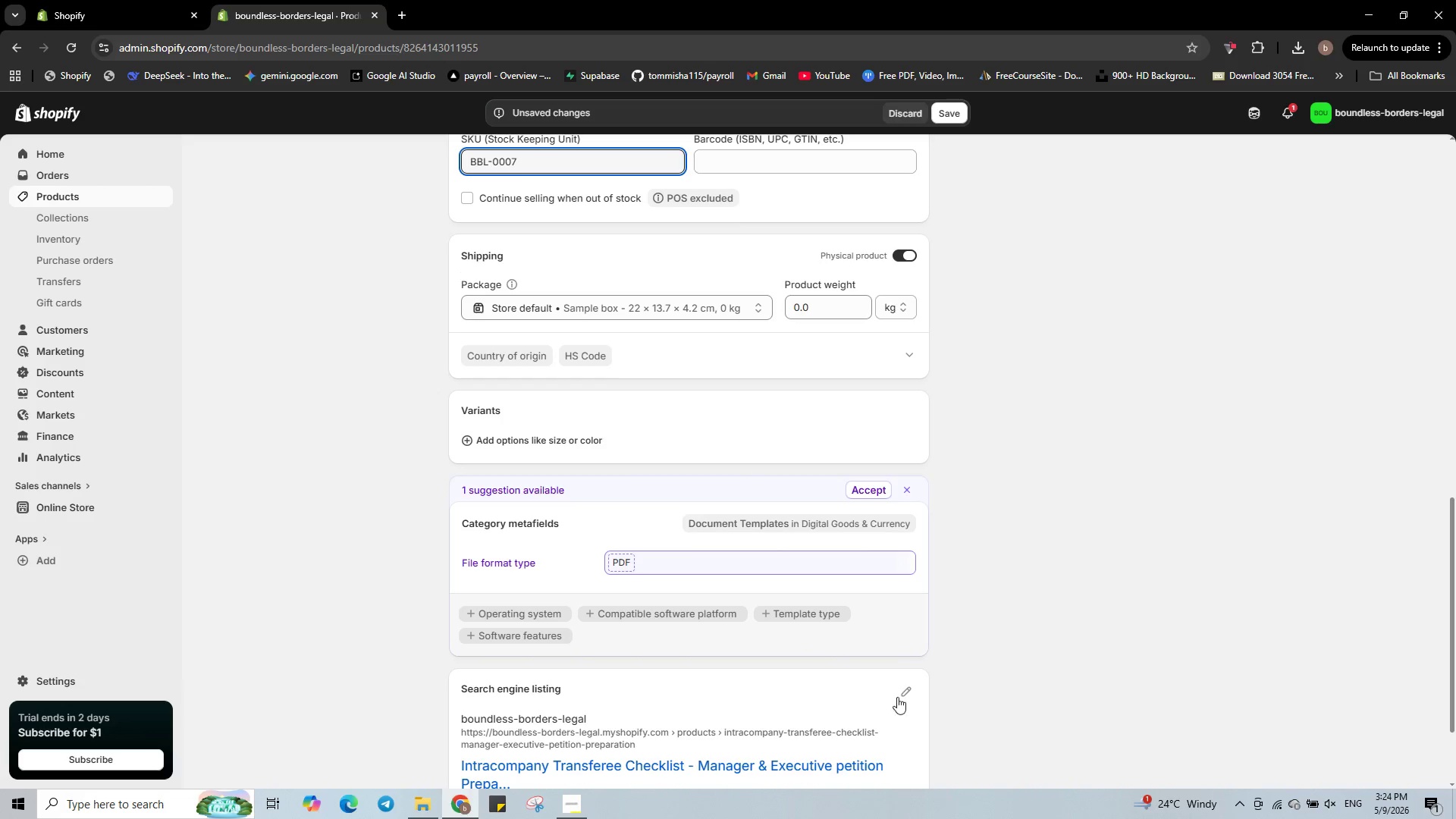 
left_click([902, 697])
 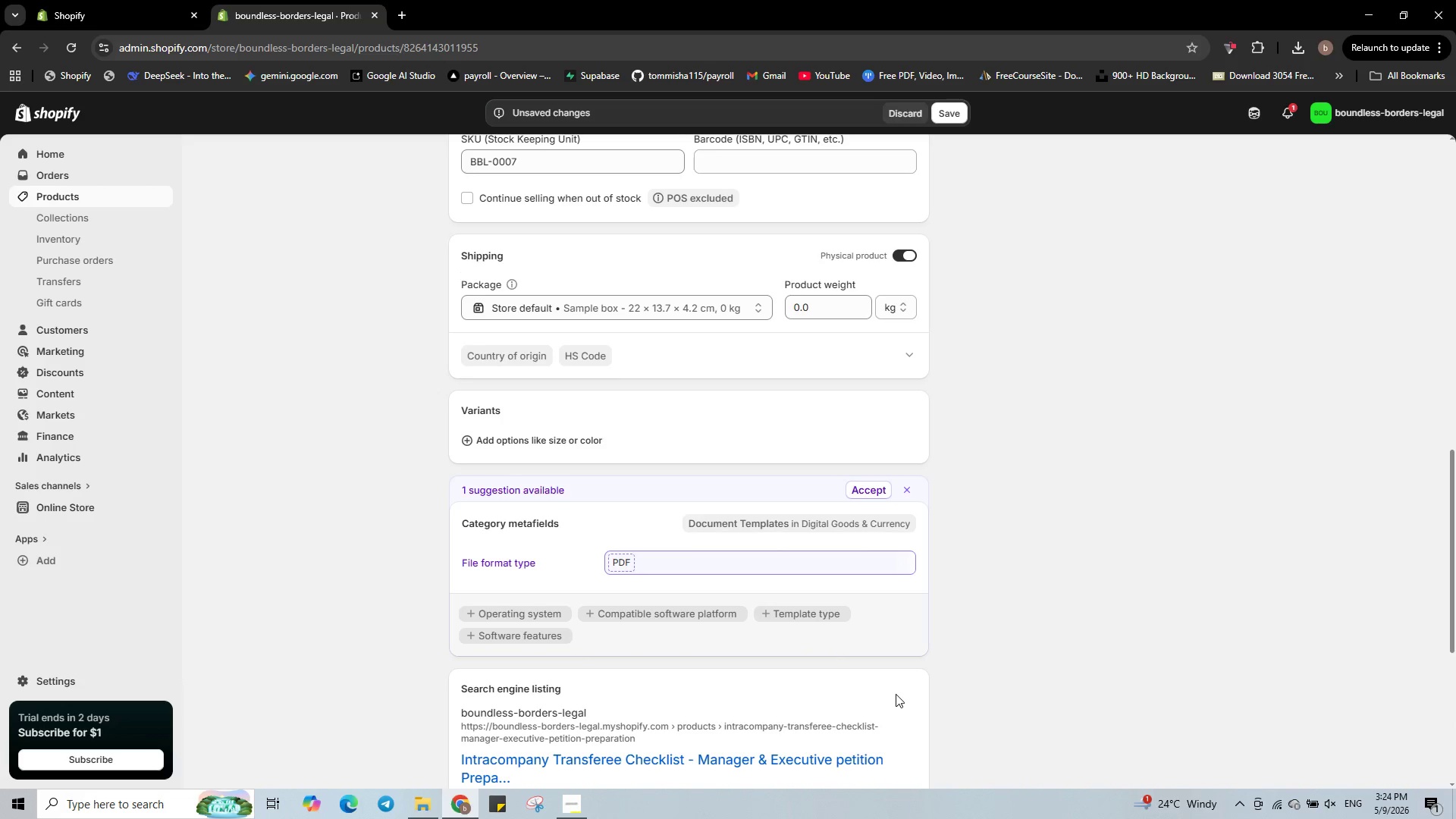 
scroll: coordinate [873, 680], scroll_direction: down, amount: 4.0
 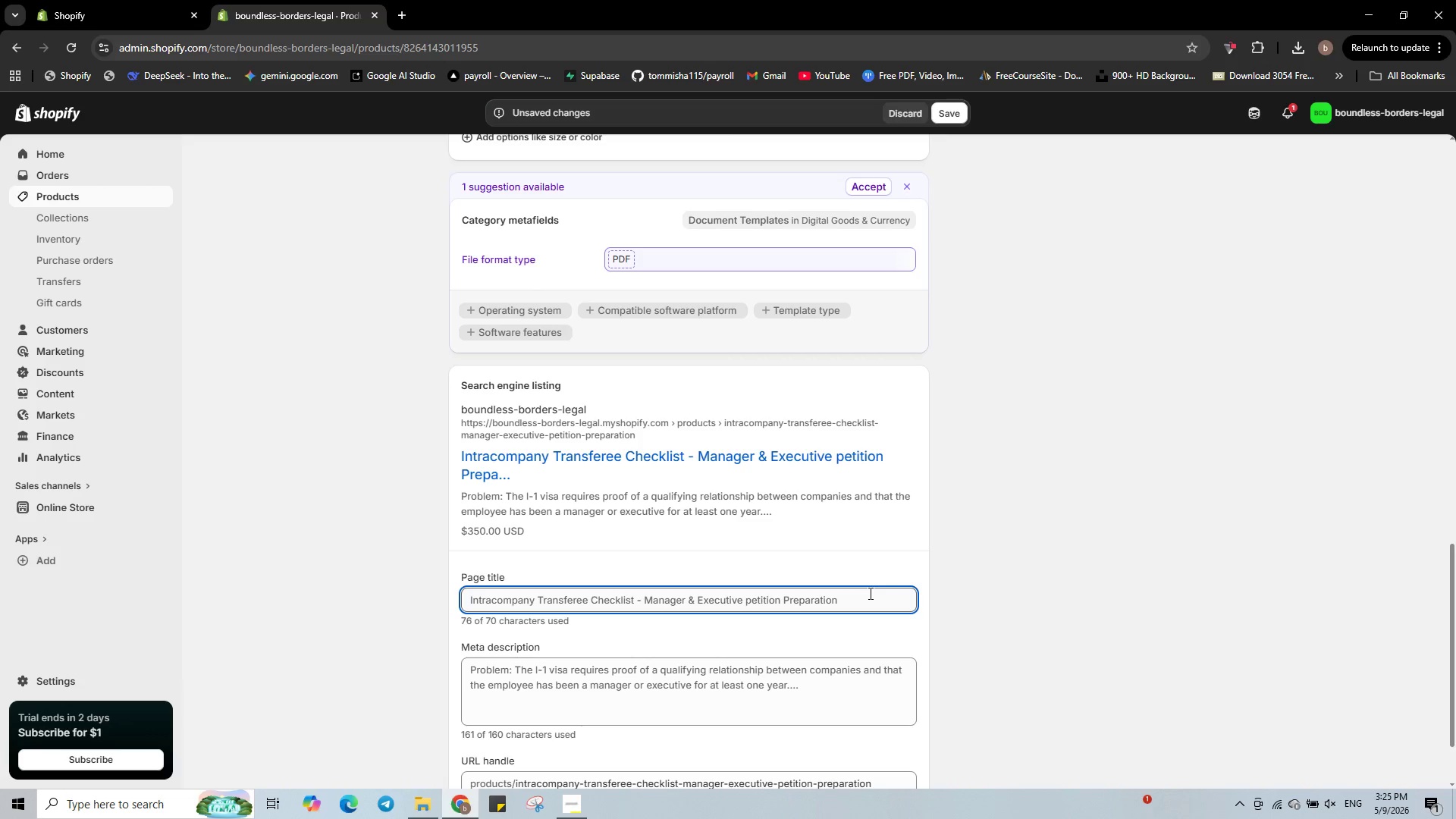 
wait(10.82)
 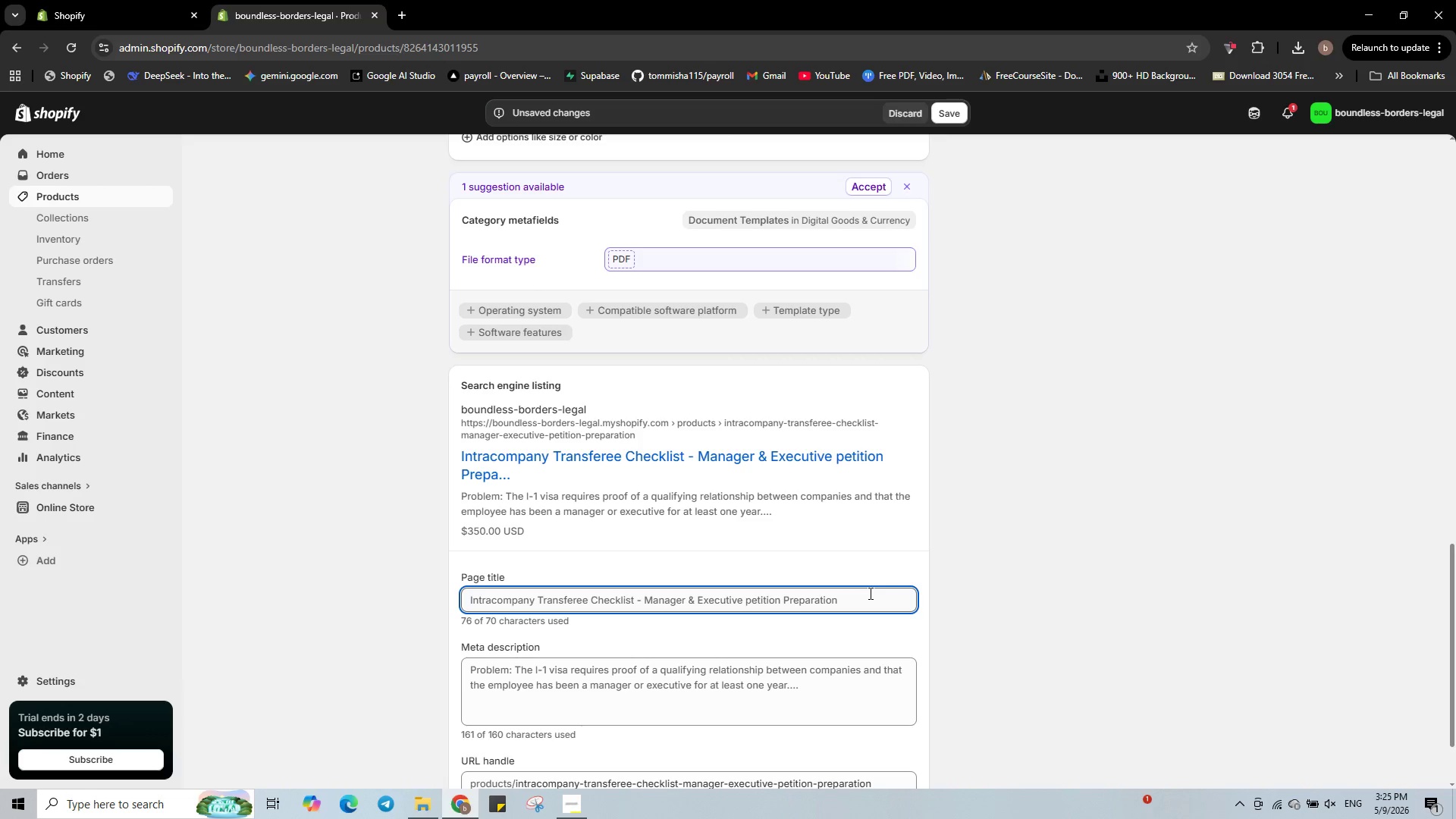 
left_click_drag(start_coordinate=[852, 593], to_coordinate=[689, 601])
 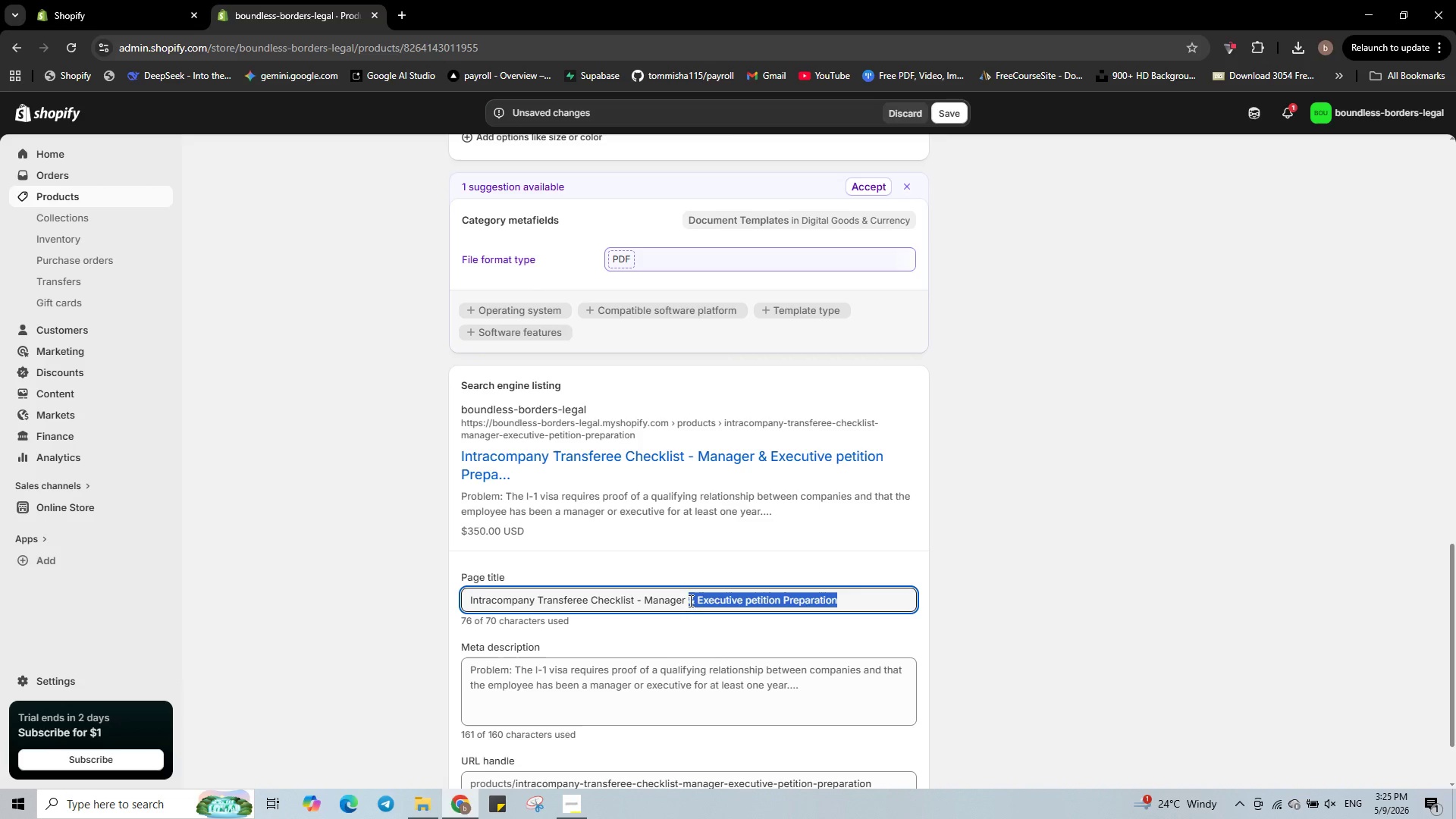 
key(Backspace)
 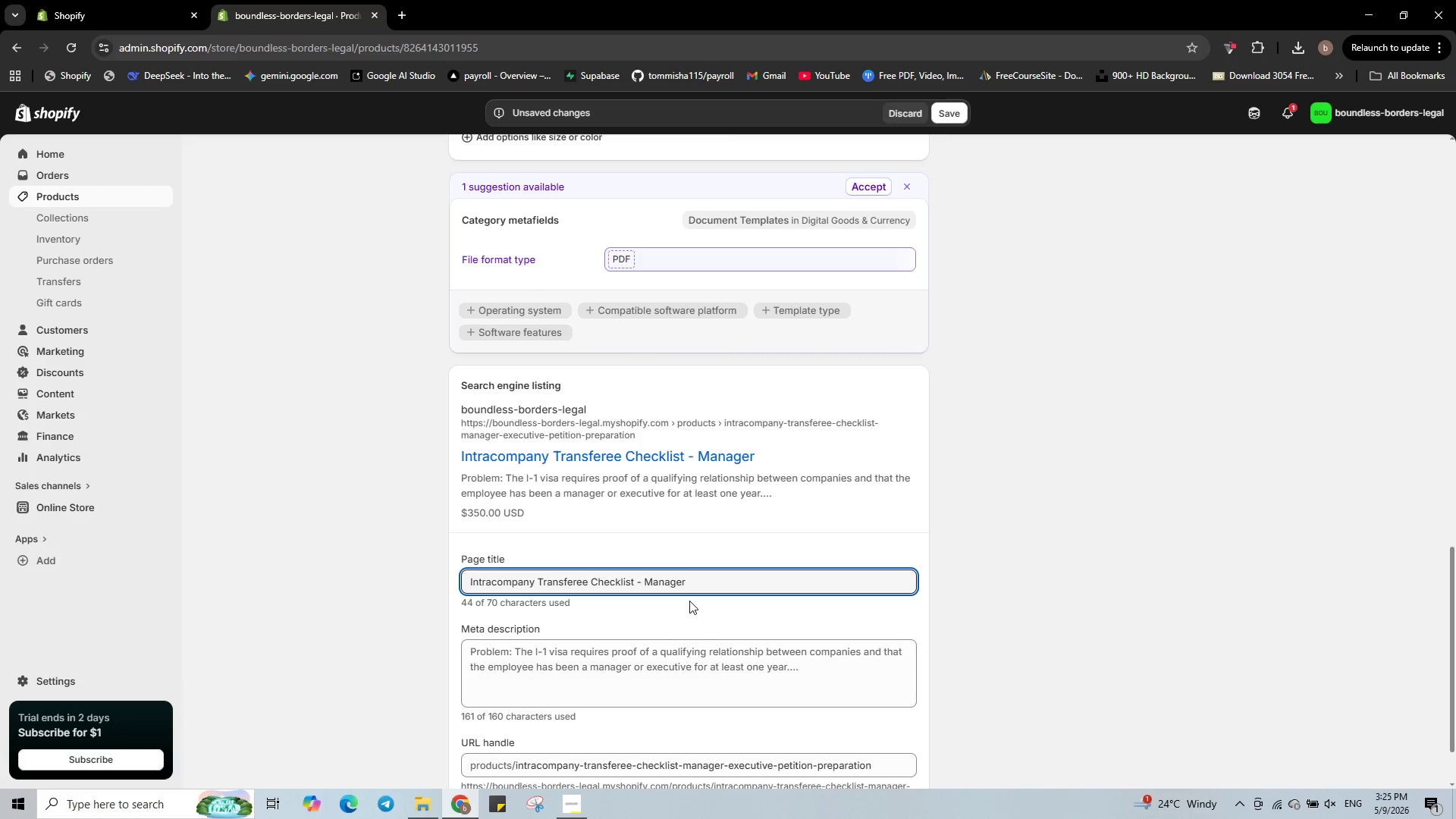 
wait(7.73)
 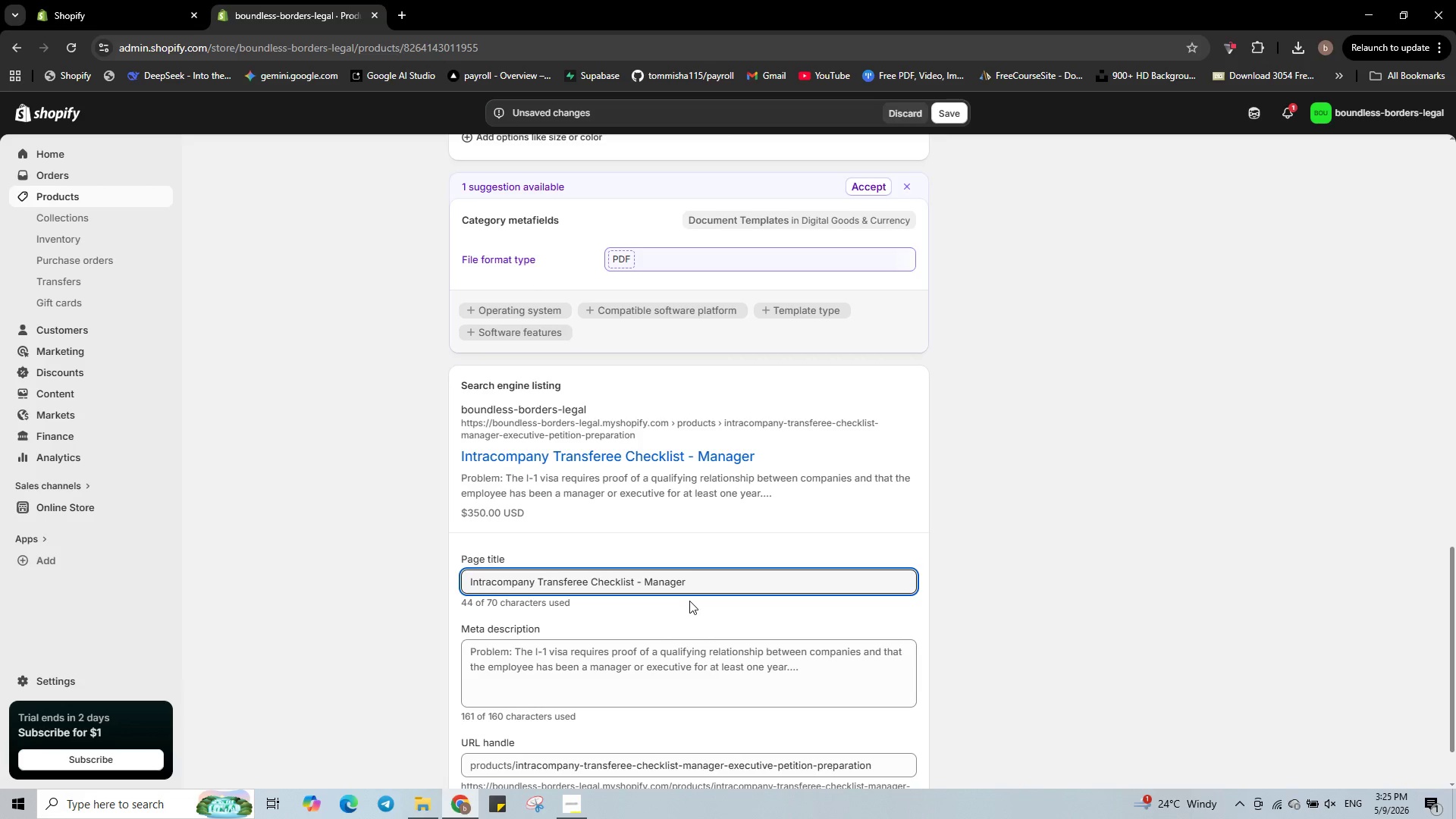 
type(v)
key(Backspace)
type(Visa Prep )
 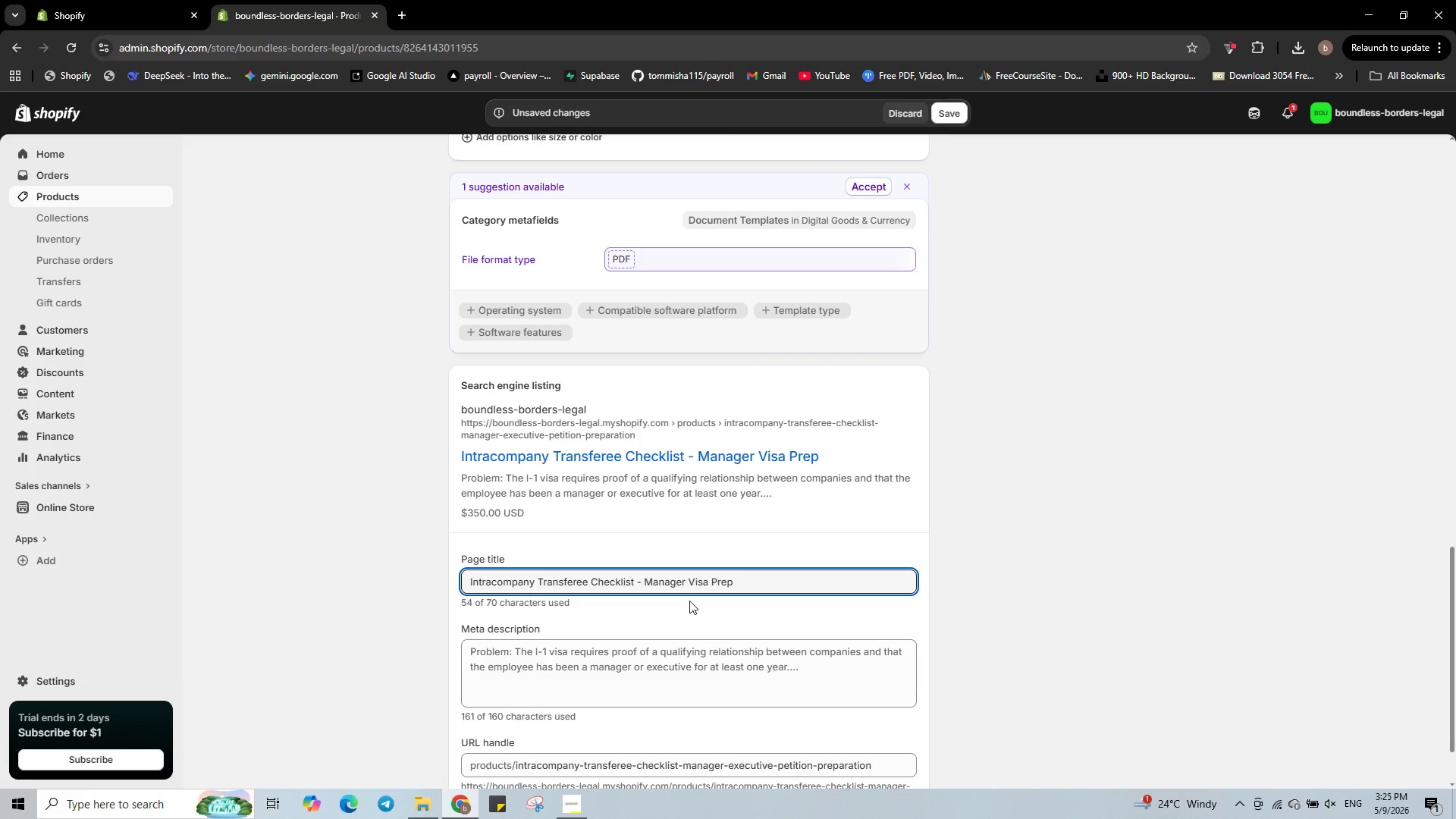 
key(Control+V)
 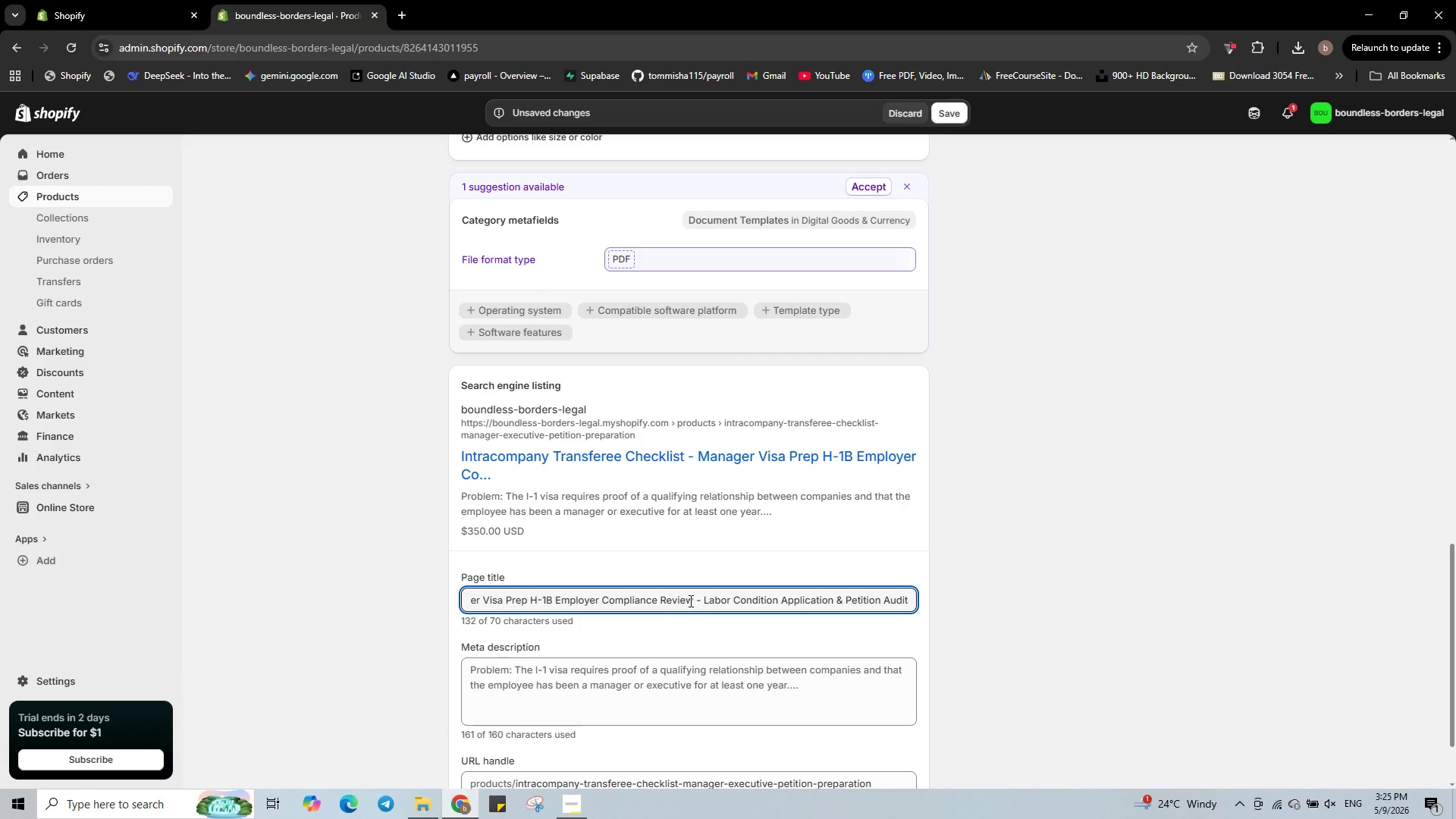 
key(Control+Z)
 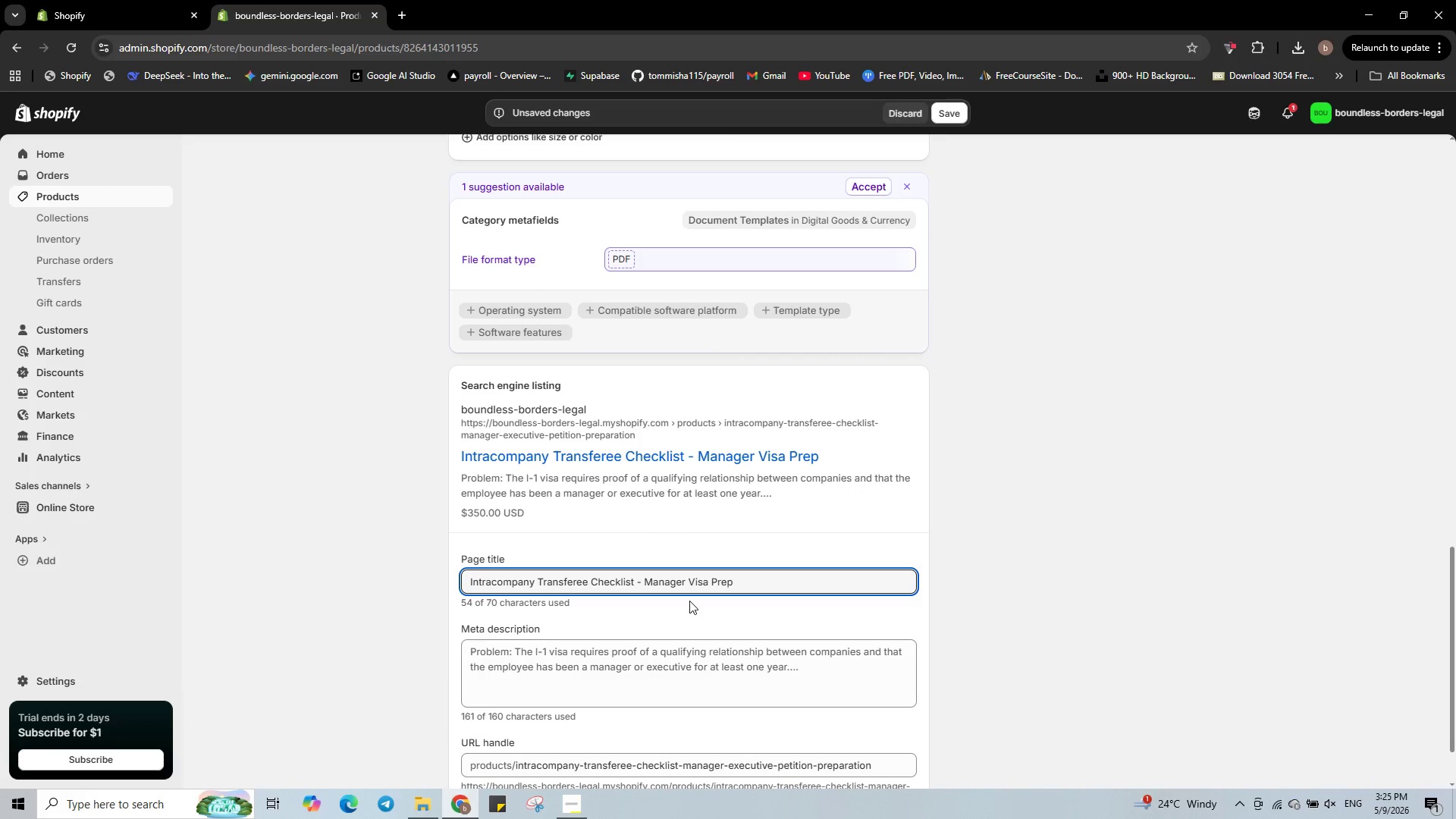 
type(| Boundless Borders)
 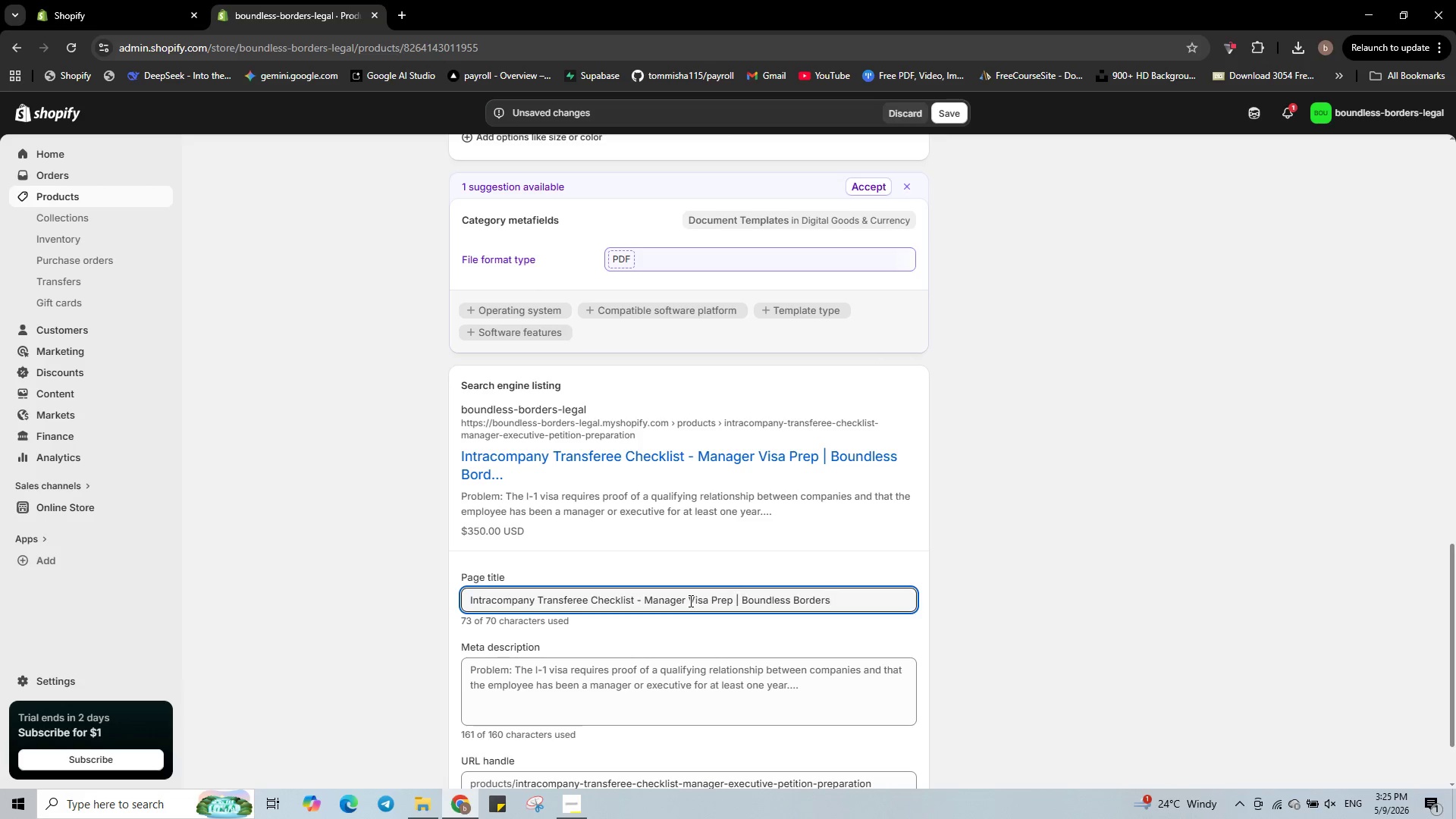 
key(Shift+ArrowLeft)
 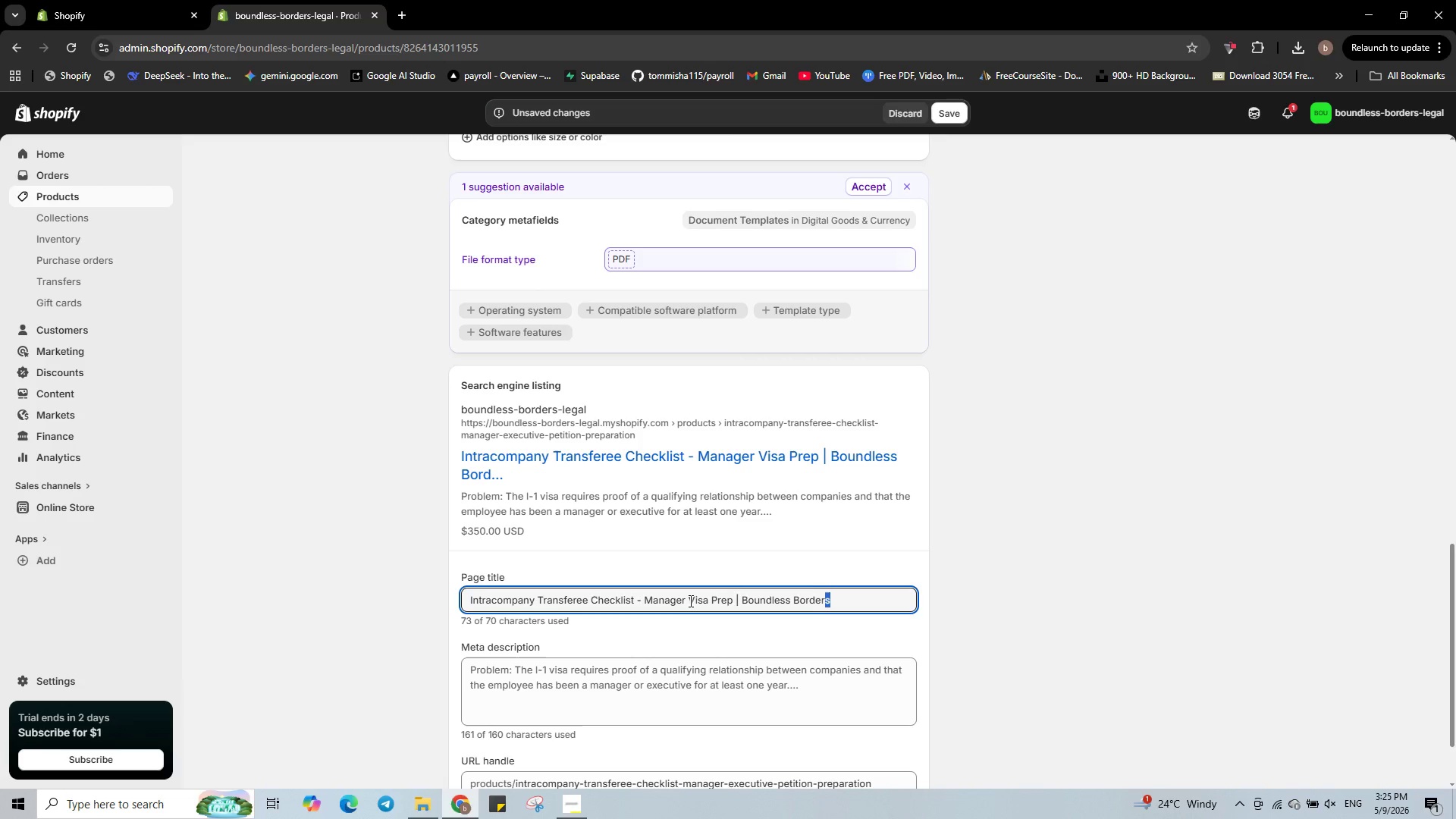 
key(Shift+ArrowLeft)
 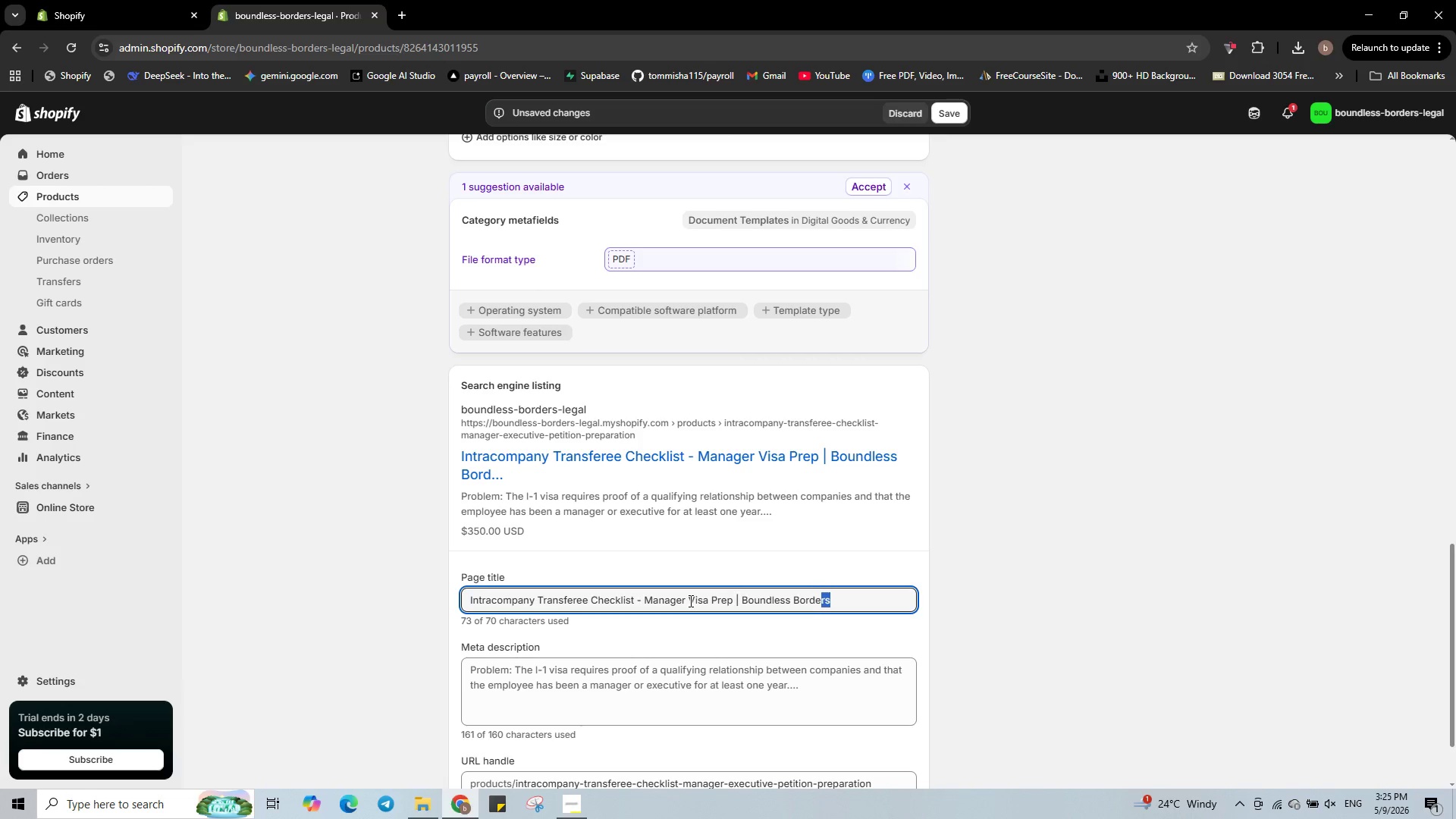 
key(Shift+ArrowLeft)
 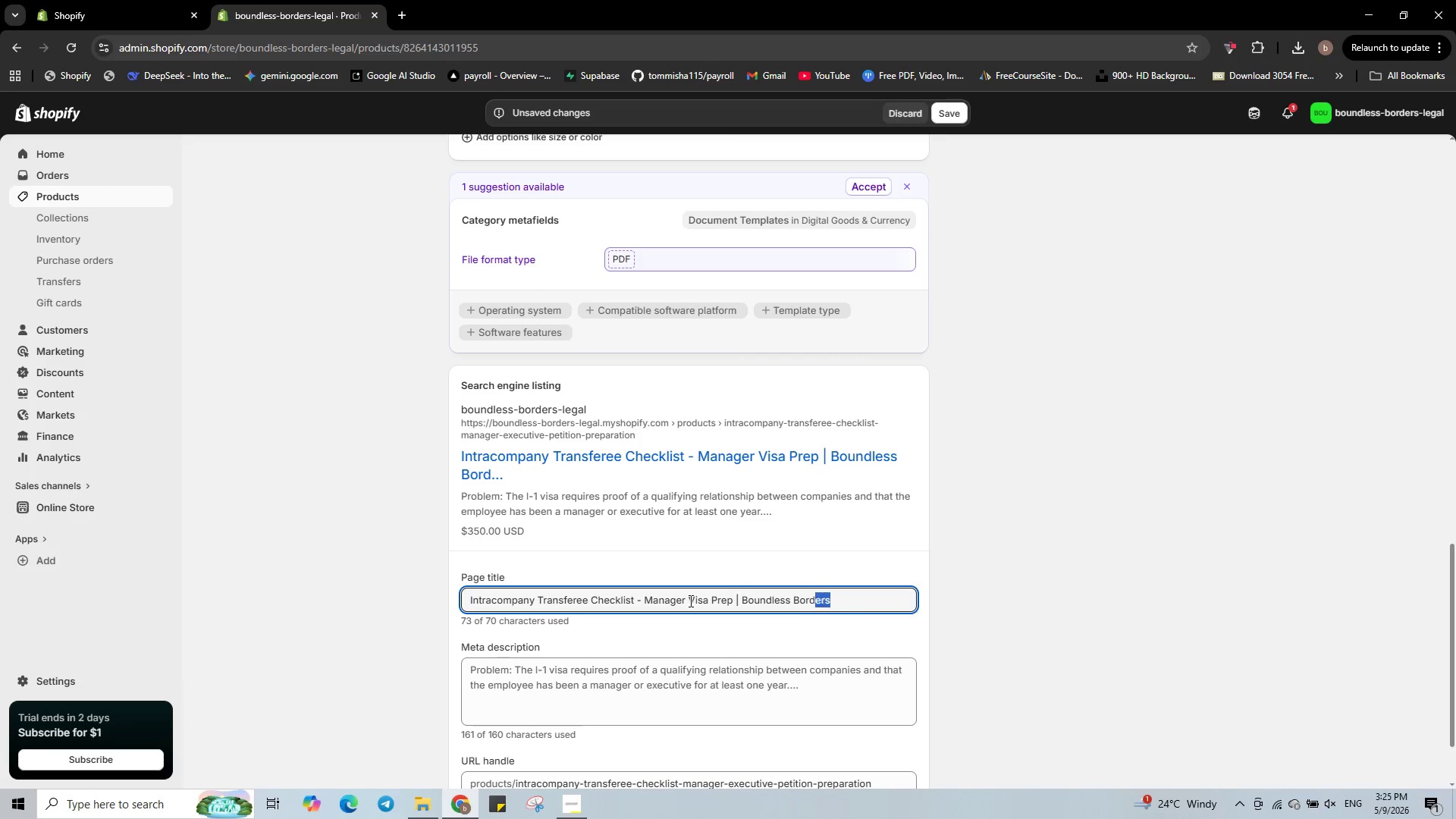 
key(Shift+ArrowLeft)
 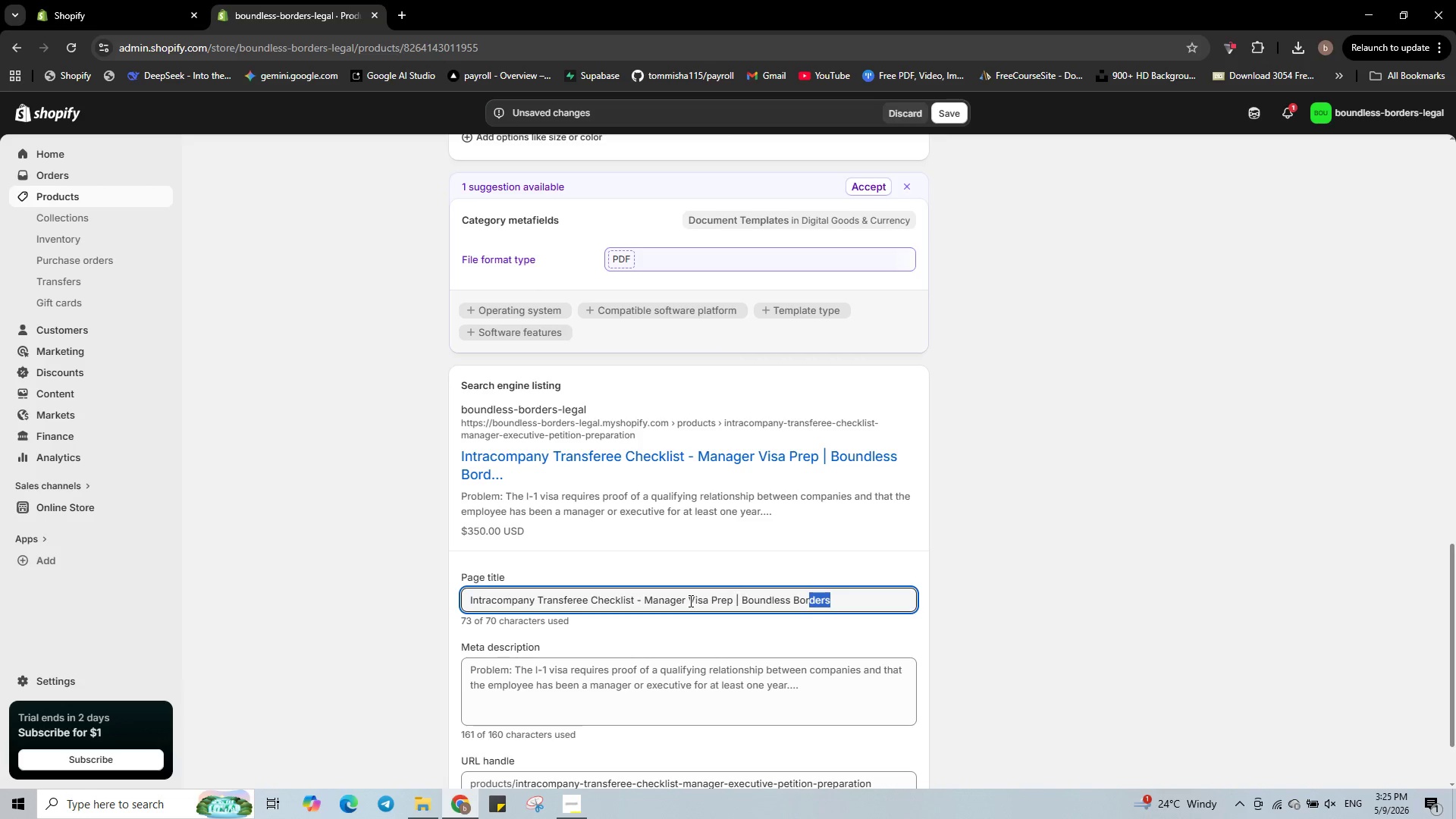 
key(Shift+ArrowLeft)
 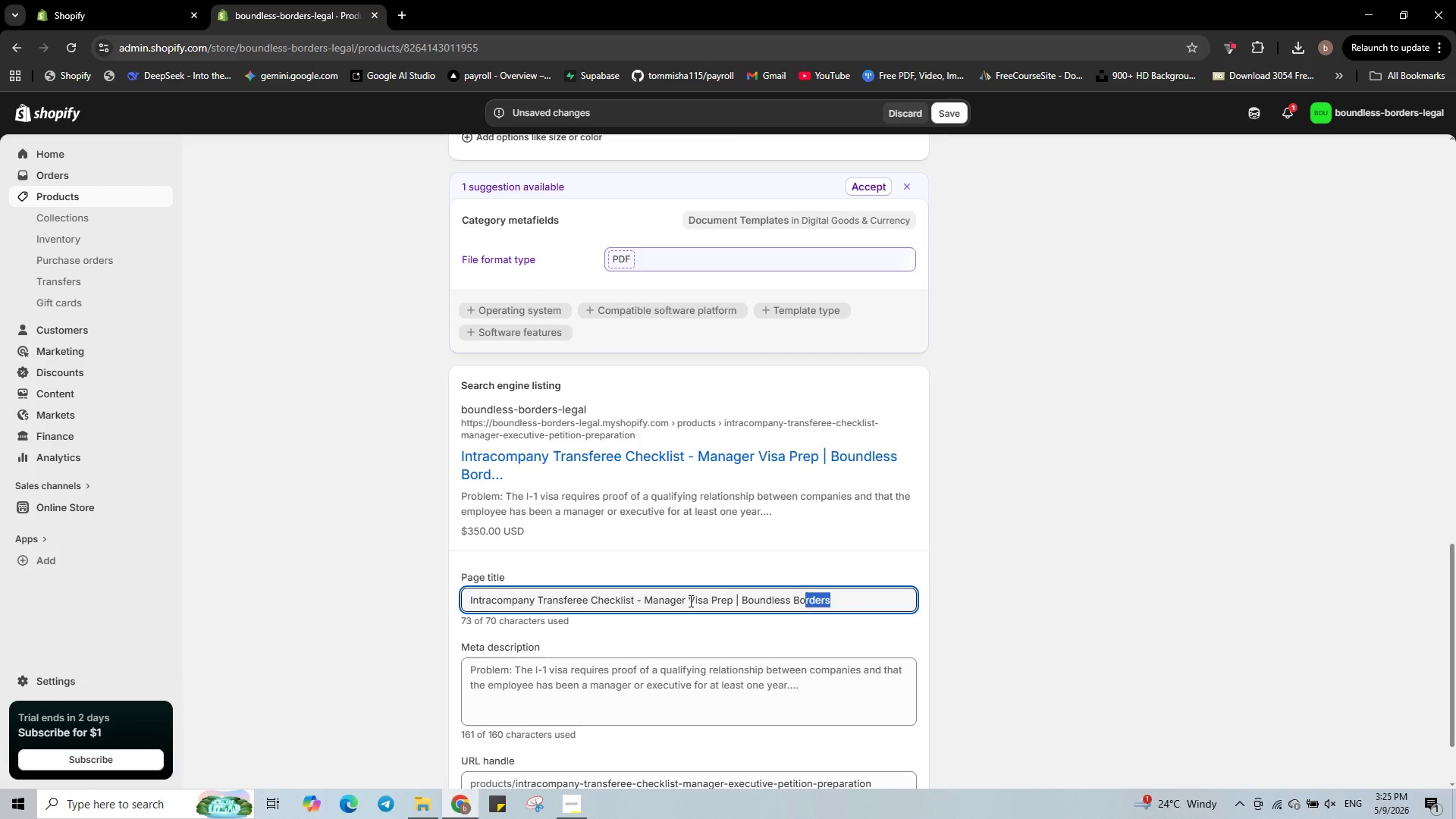 
hold_key(key=ArrowLeft, duration=0.66)
 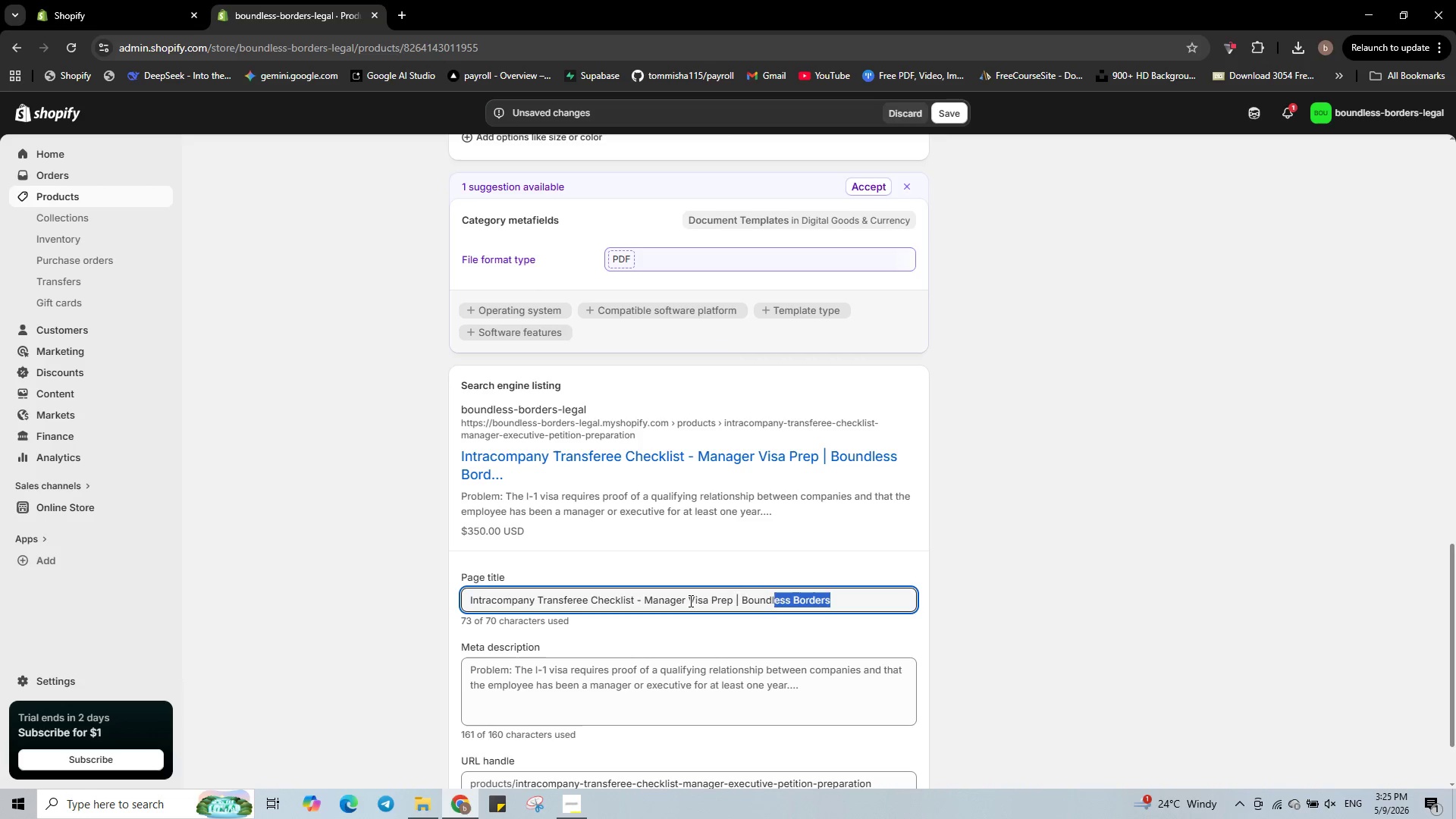 
key(Shift+ArrowLeft)
 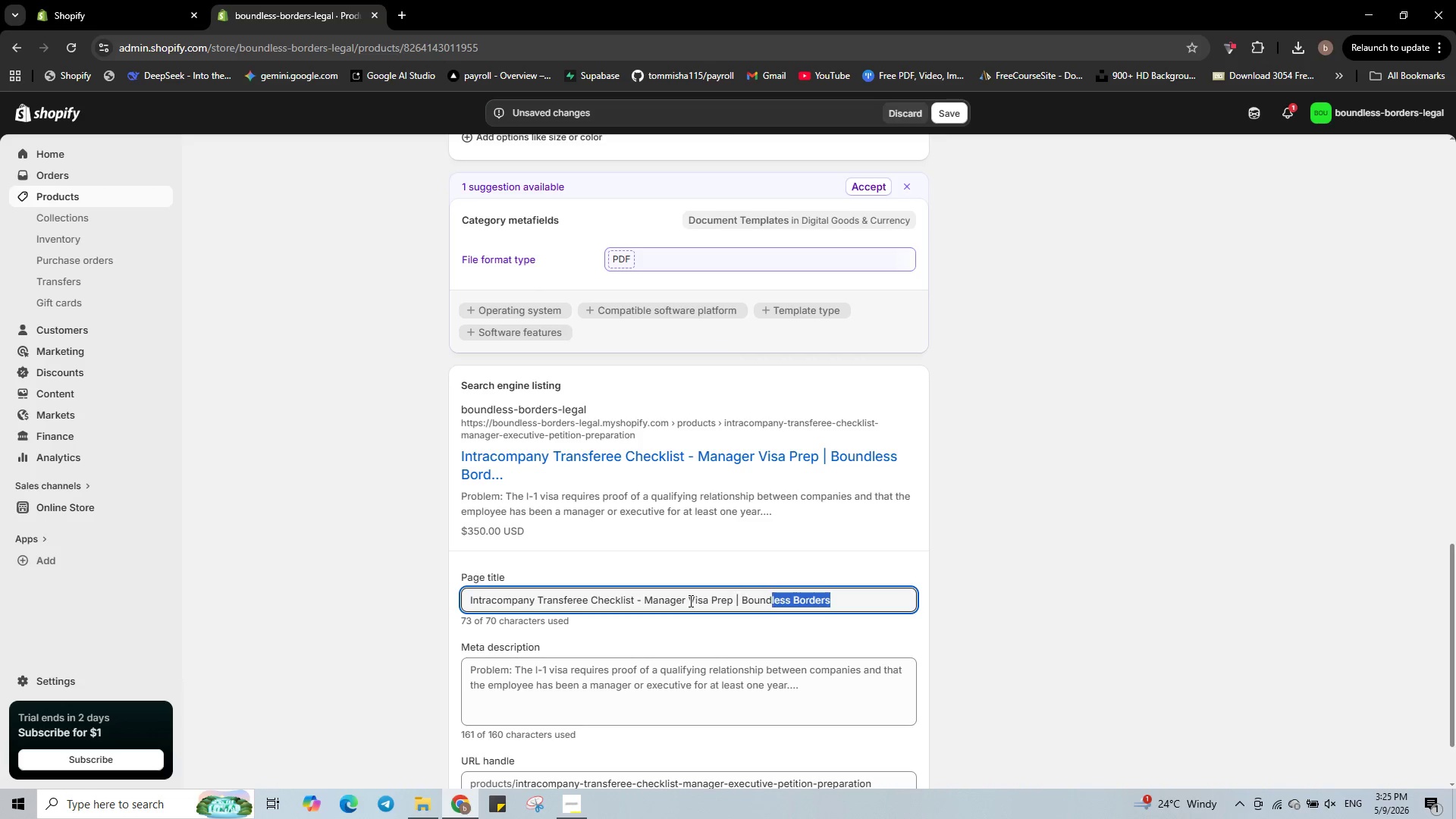 
key(Shift+ArrowLeft)
 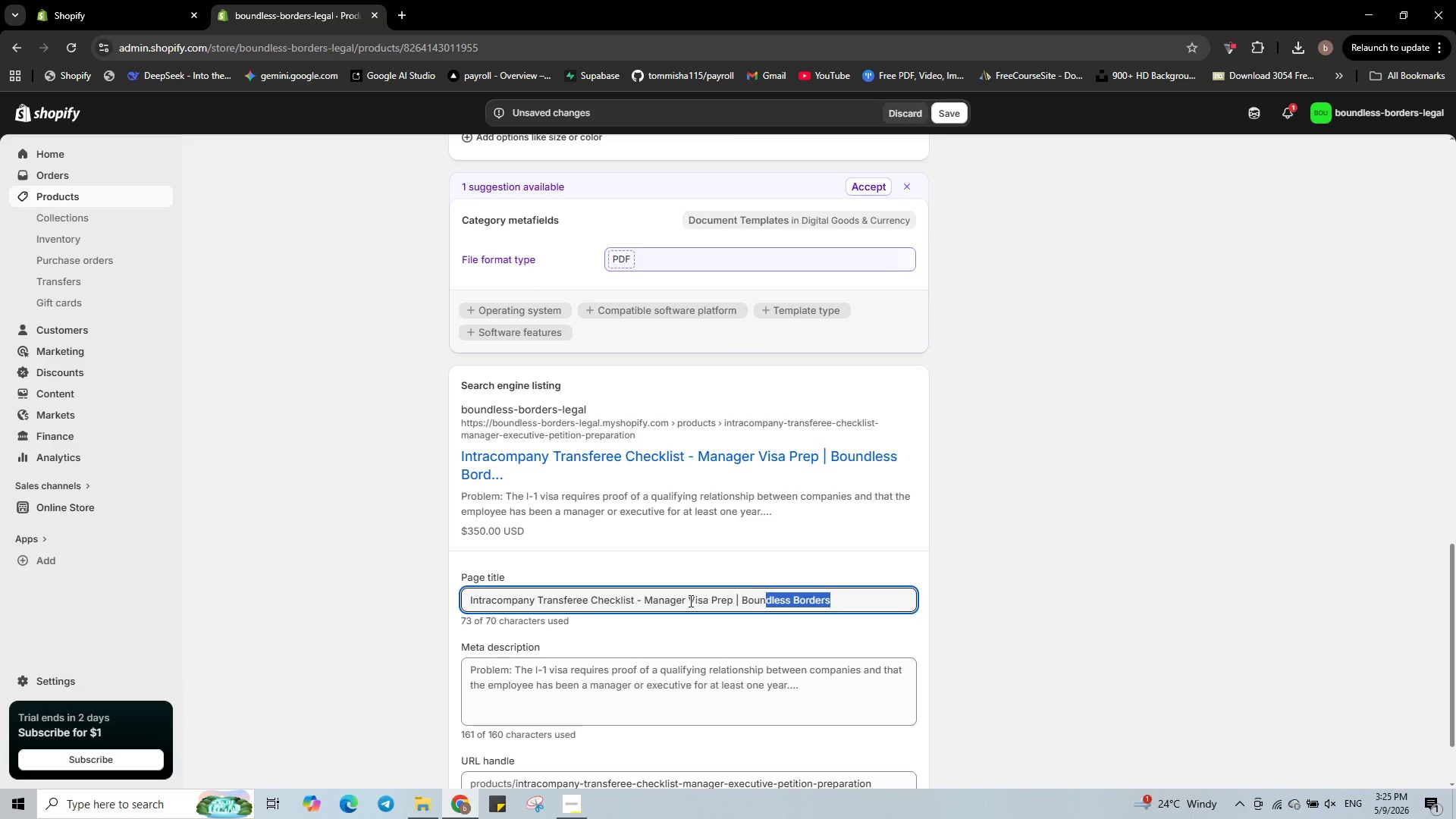 
key(Shift+ArrowLeft)
 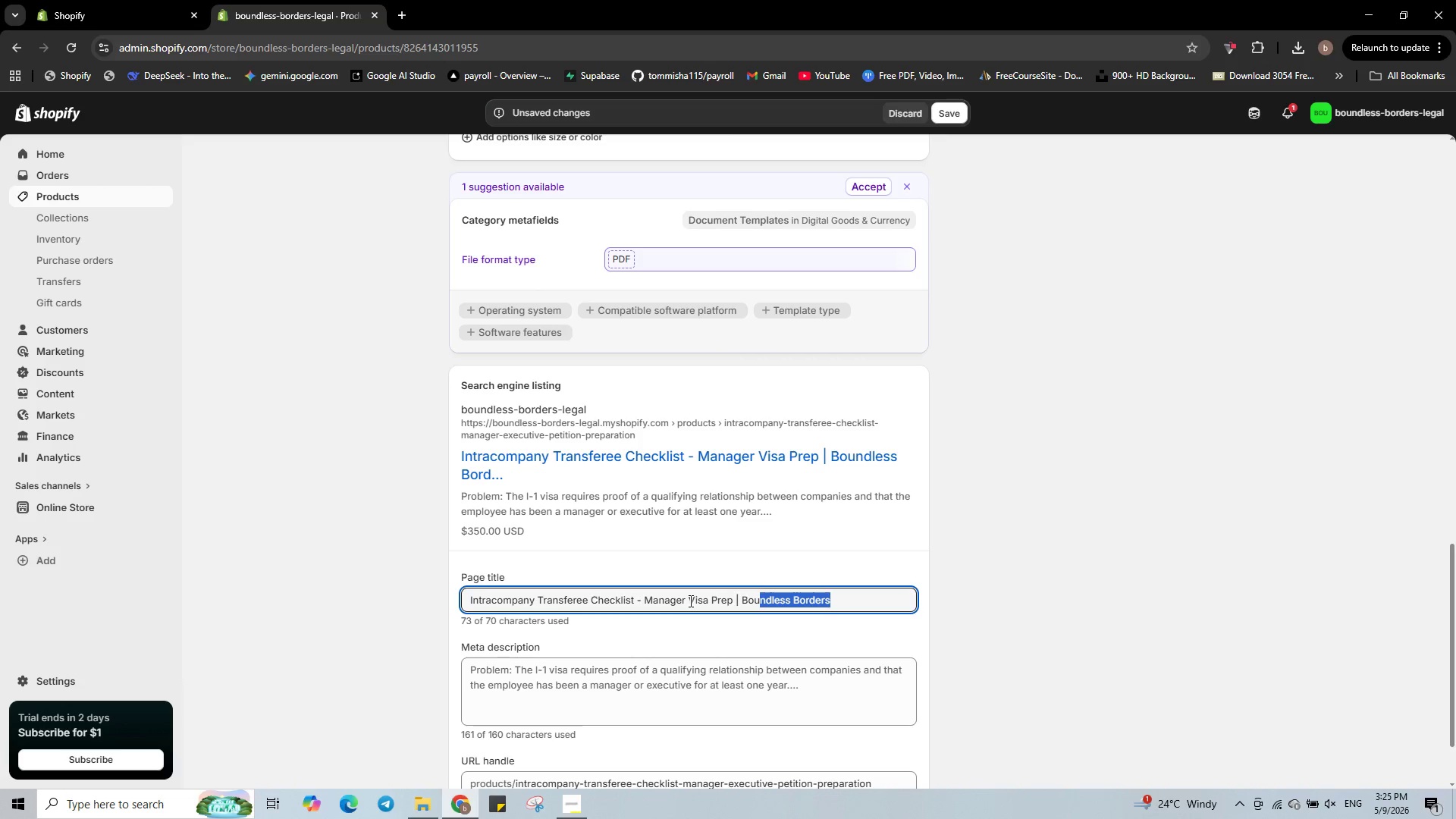 
key(Shift+ArrowLeft)
 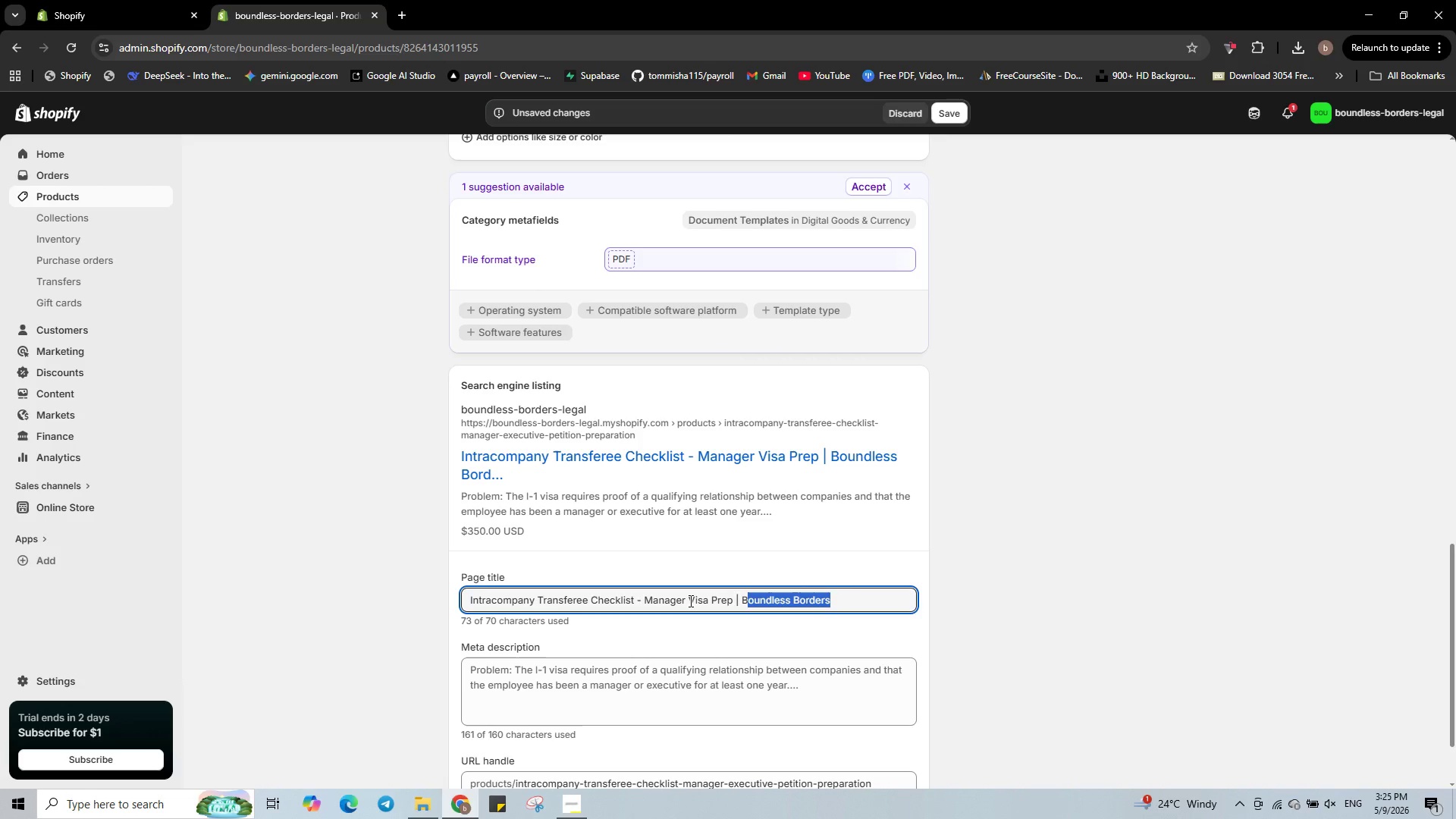 
key(Shift+ArrowLeft)
 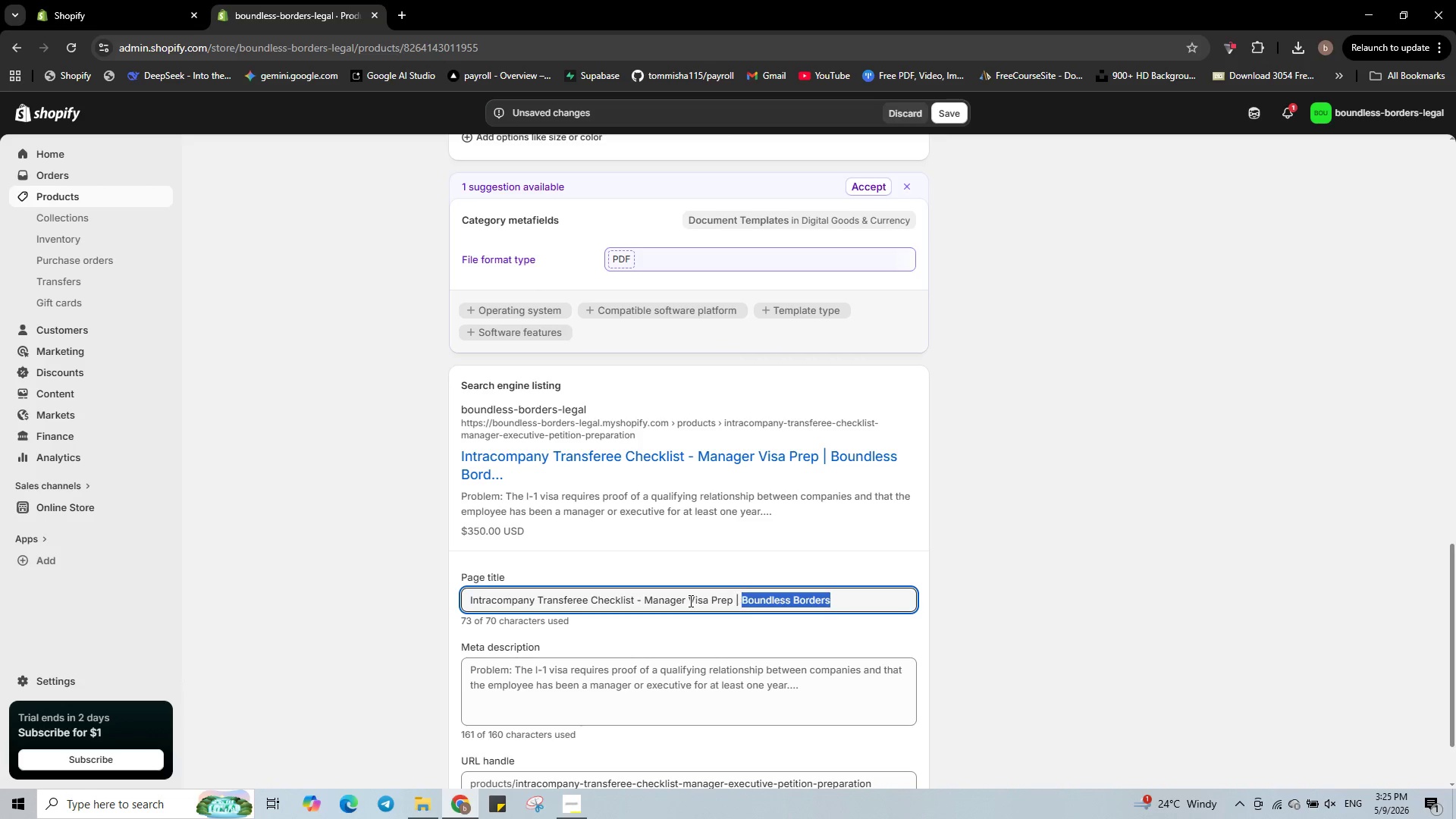 
key(Shift+ArrowLeft)
 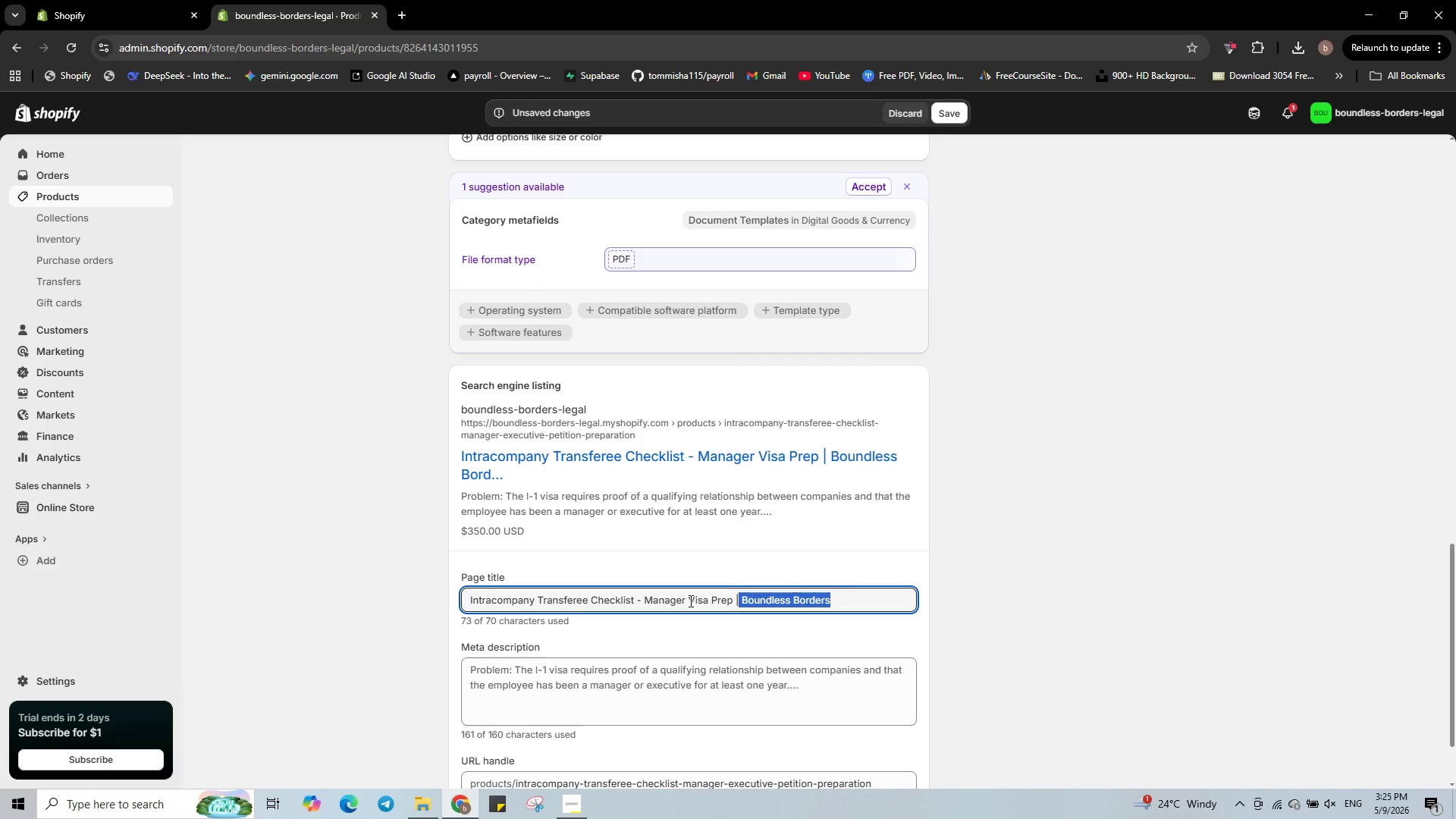 
key(Shift+ArrowLeft)
 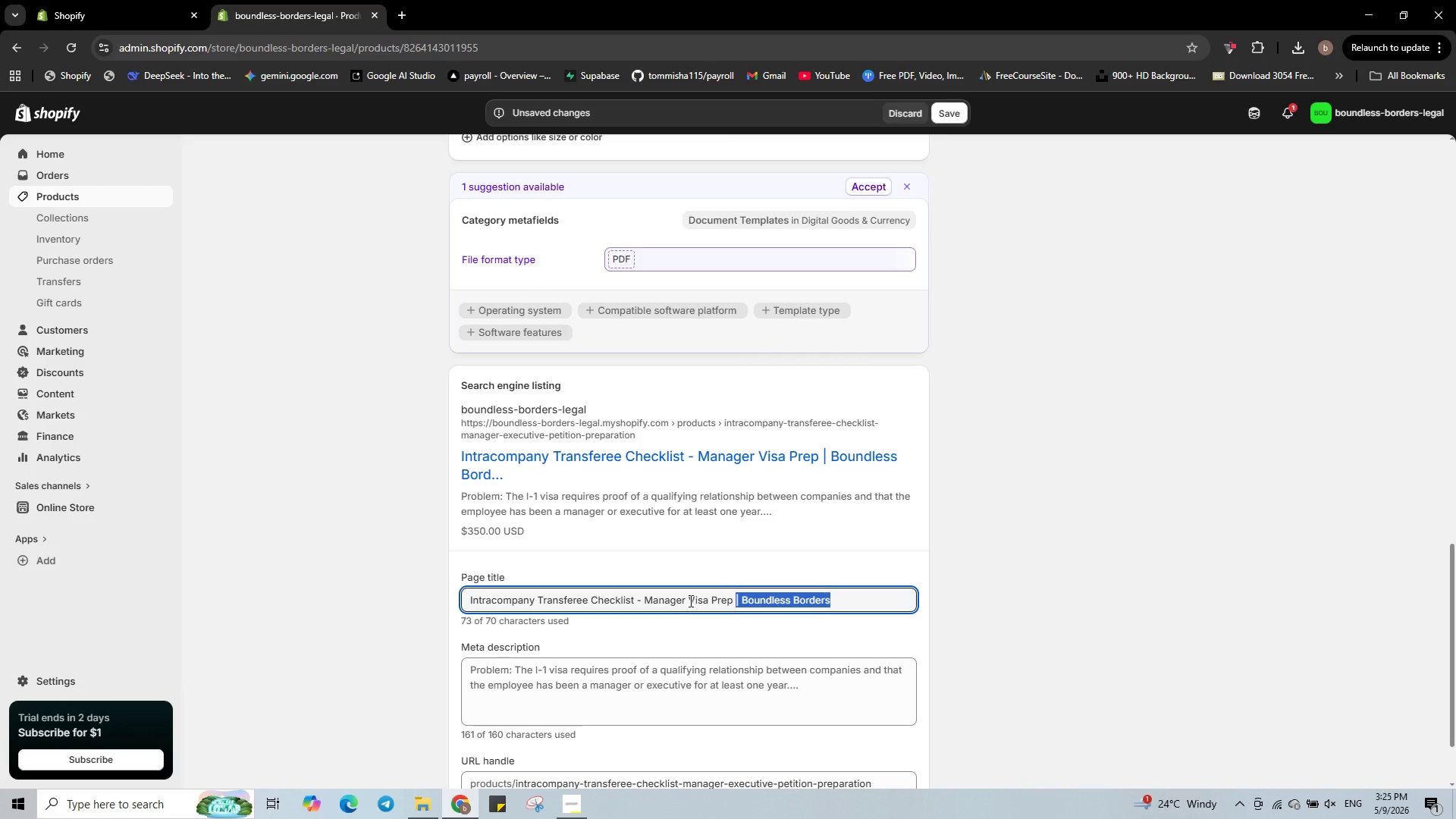 
key(Shift+ArrowLeft)
 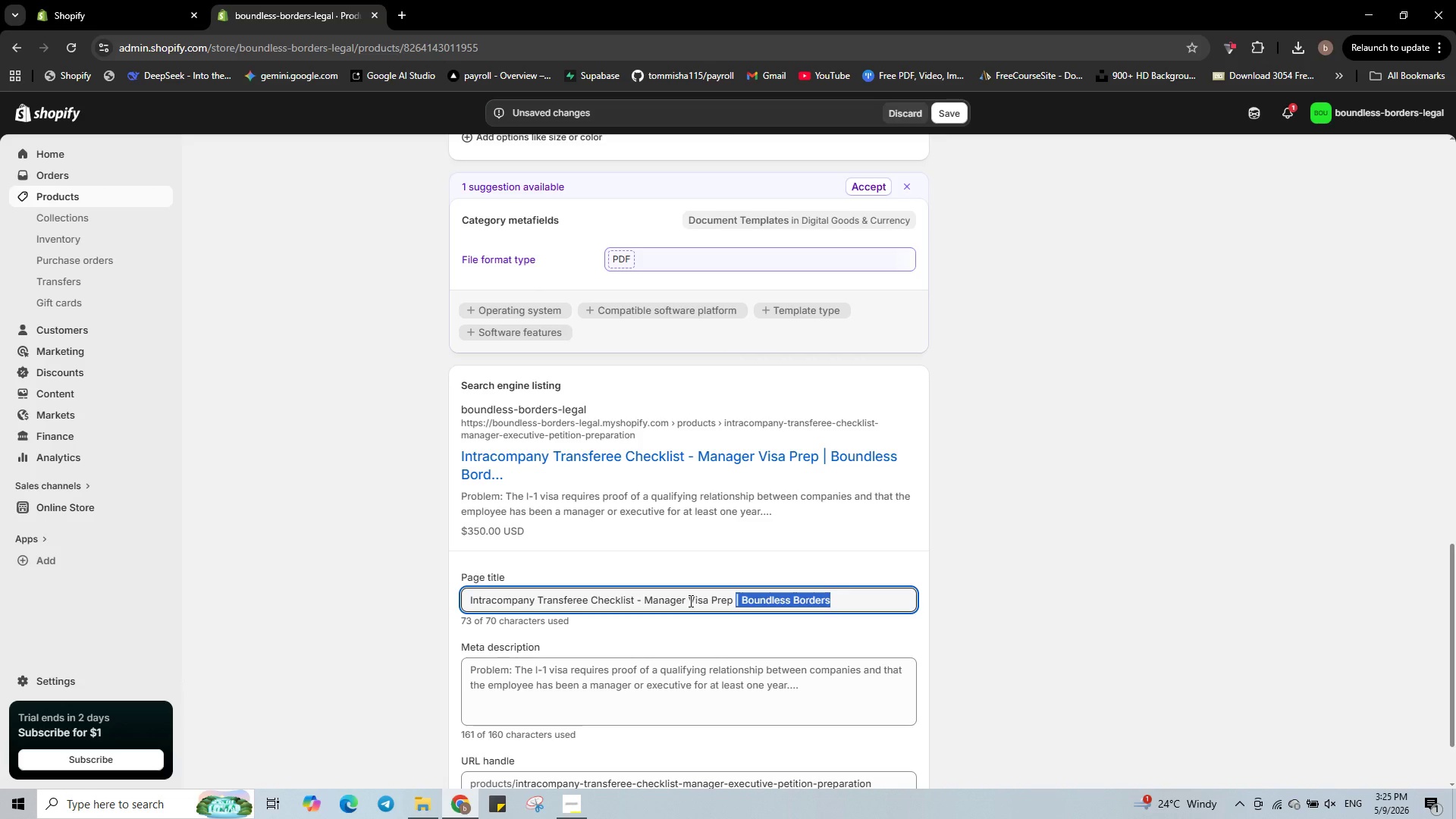 
key(Control+C)
 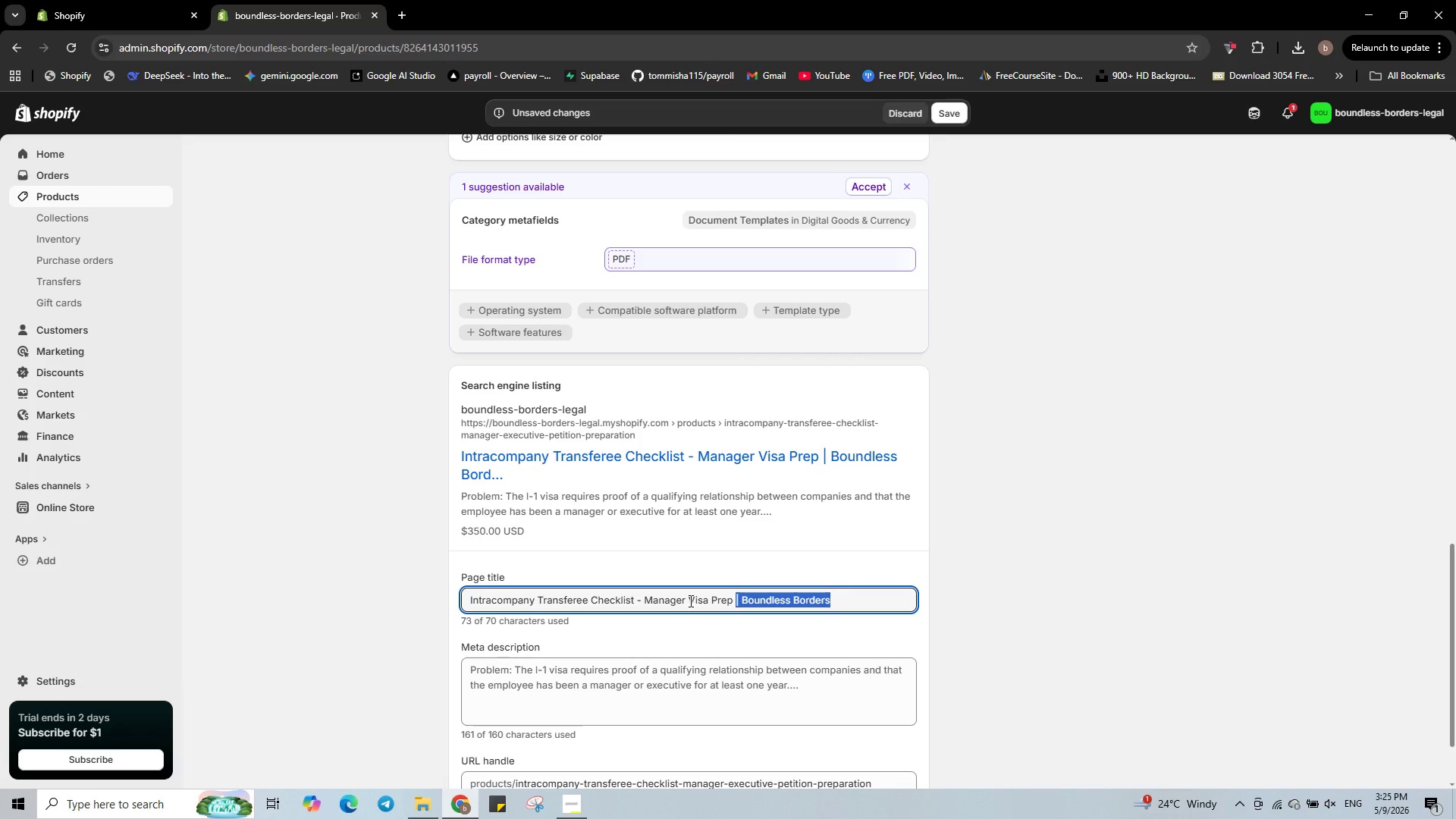 
wait(9.72)
 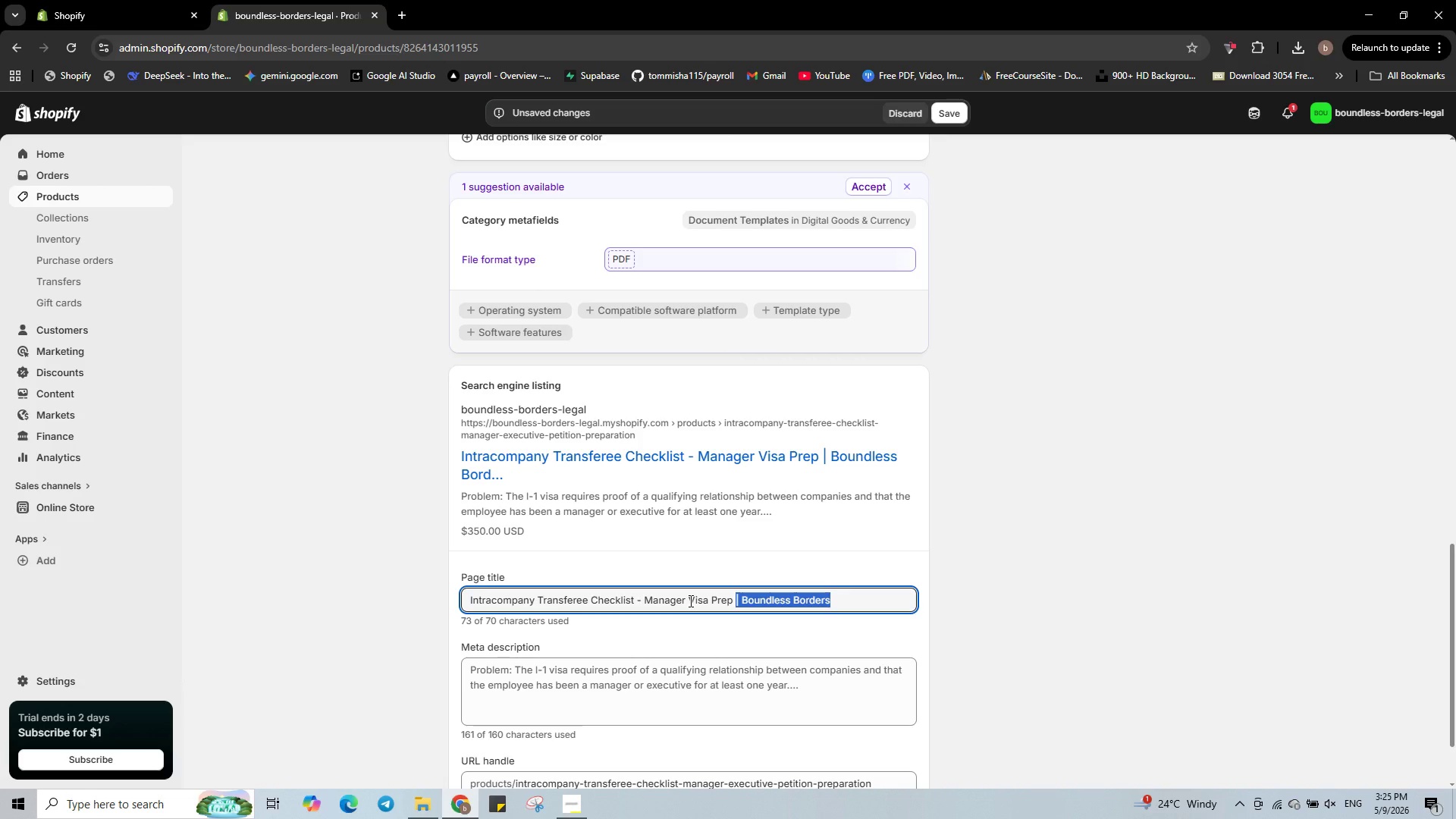 
left_click([809, 716])
 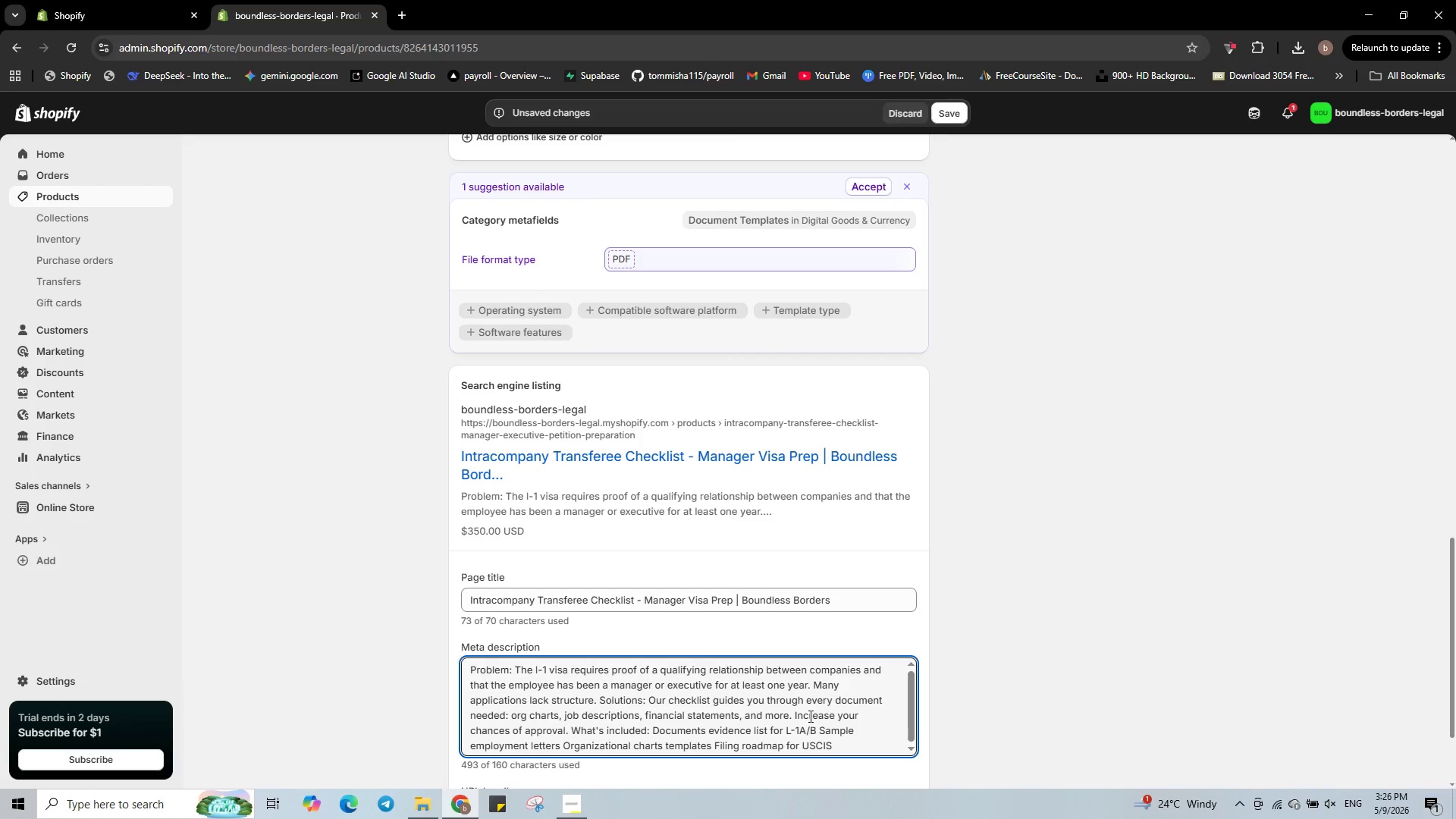 
key(Control+A)
 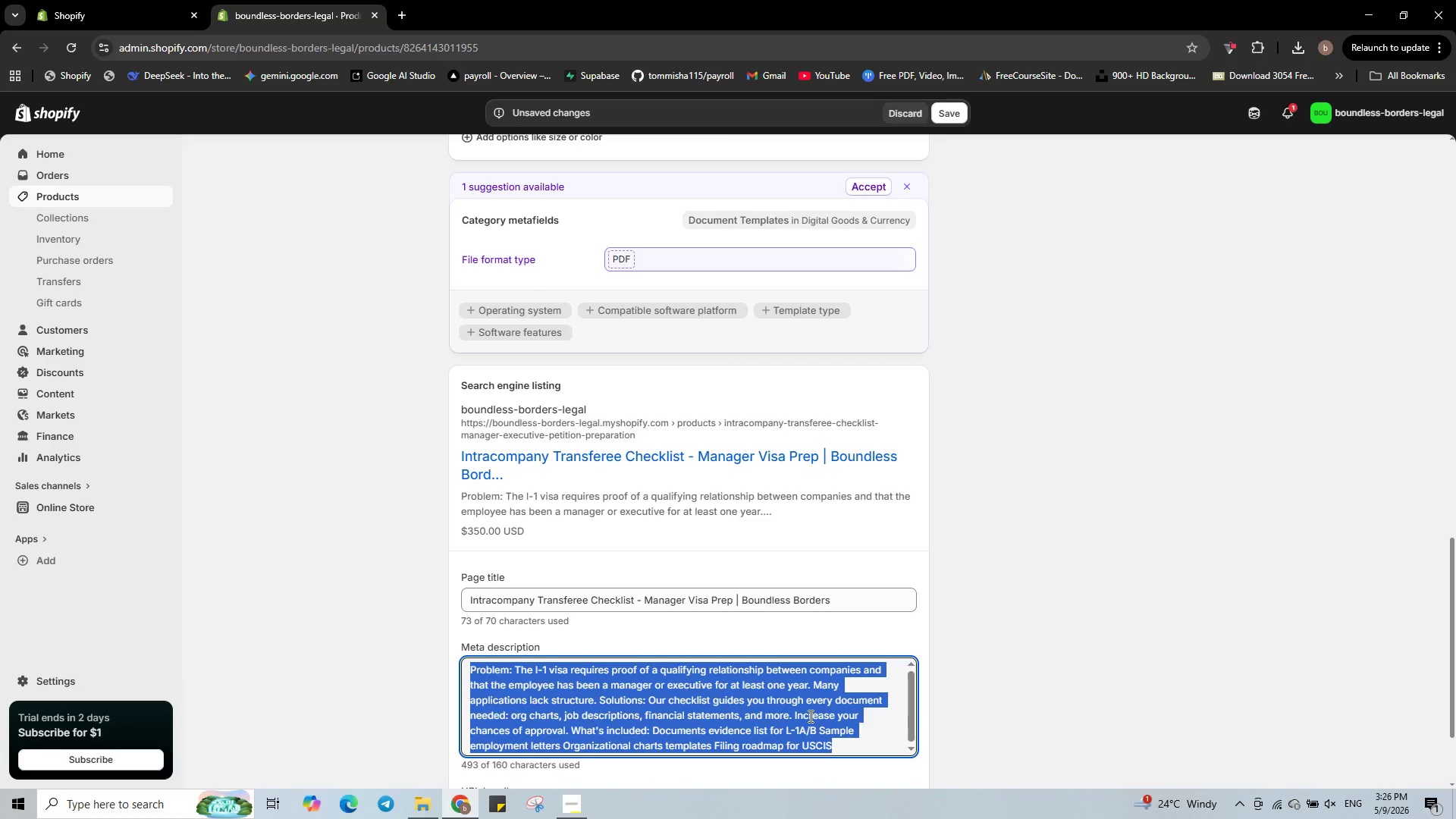 
key(Backspace)
 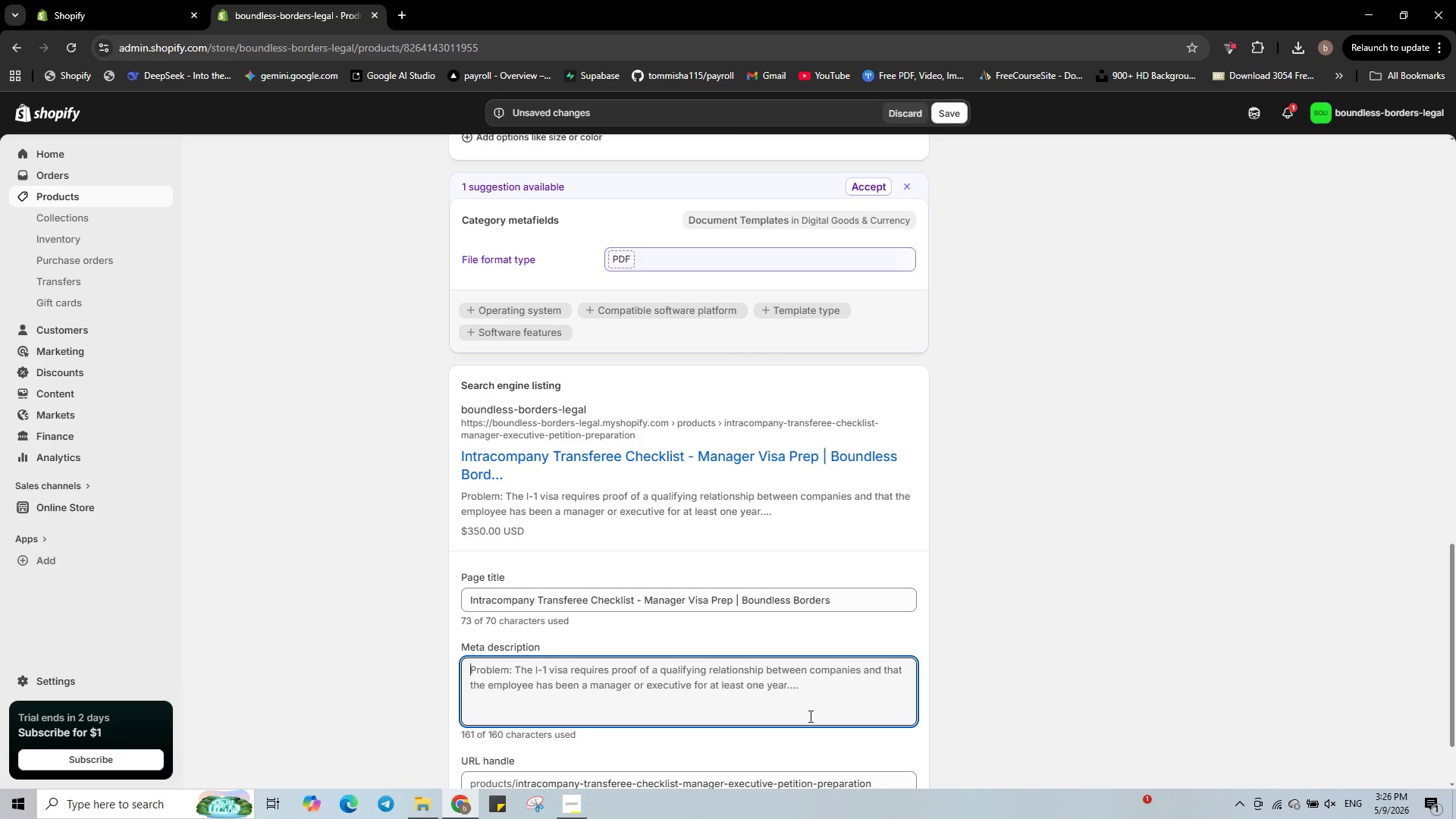 
hold_key(key=ShiftLeft, duration=1.26)
 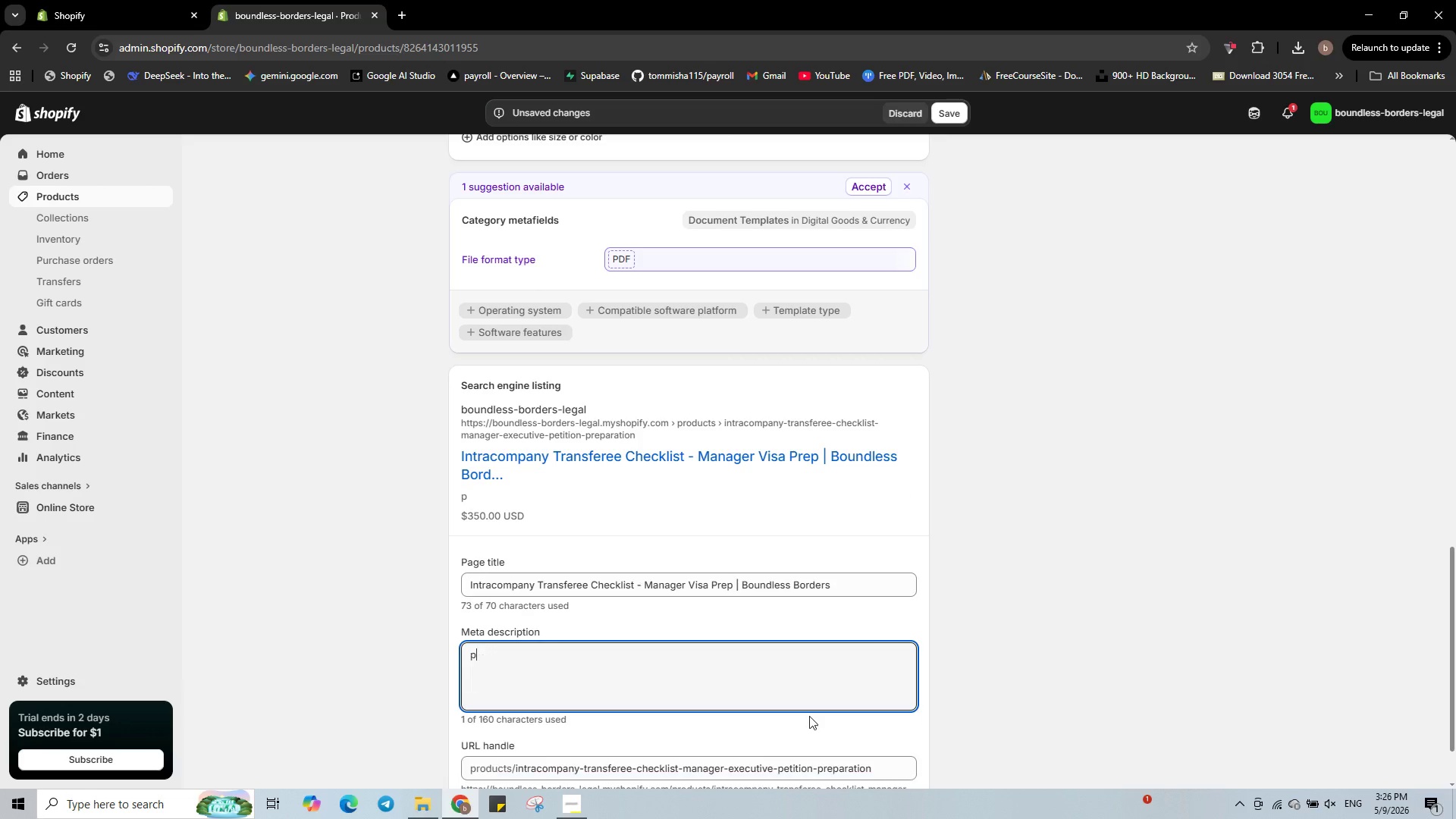 
type(prepare Your L-1 )
 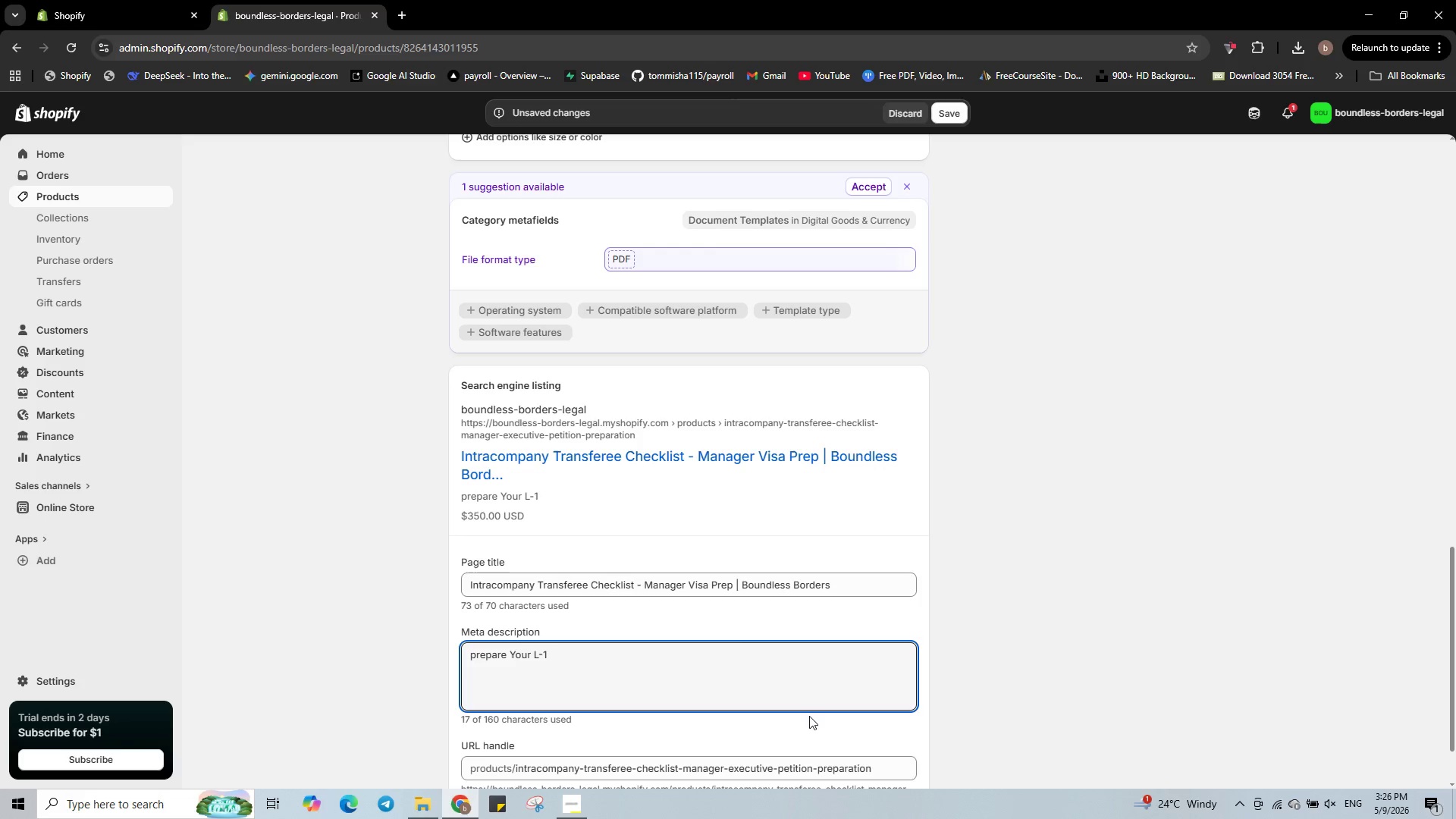 
wait(8.2)
 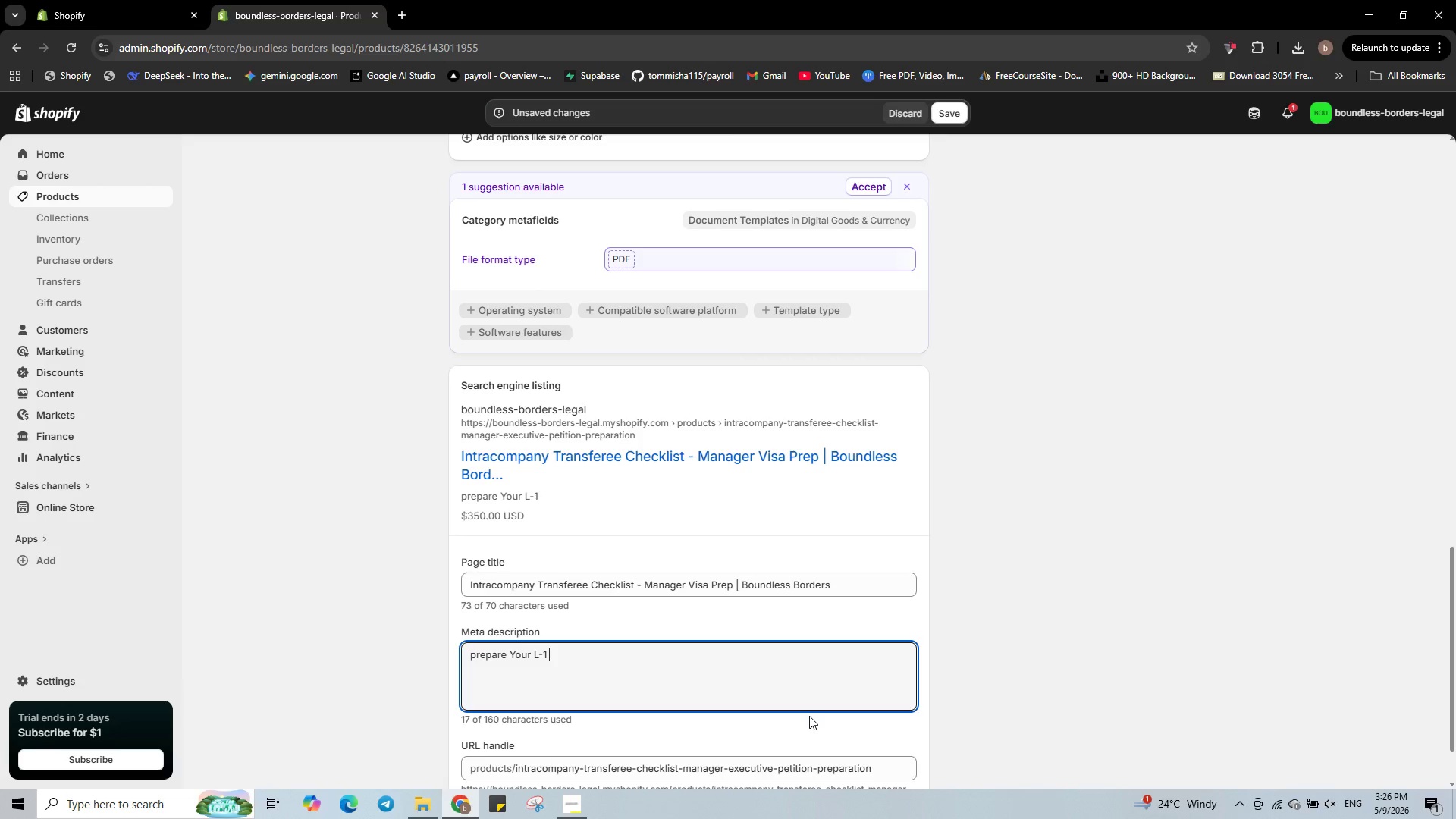 
type(intracompany transferee)
 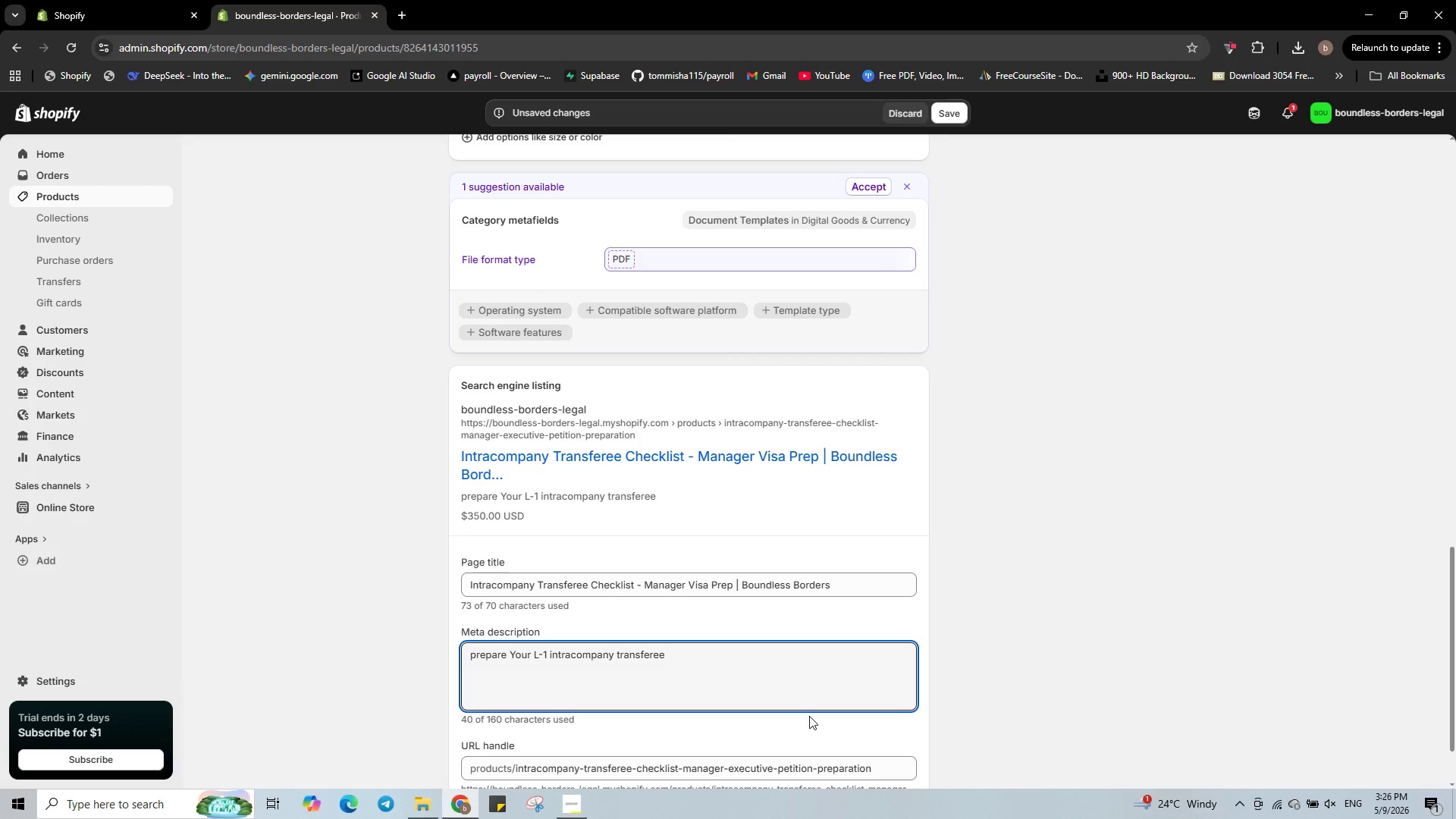 
wait(6.47)
 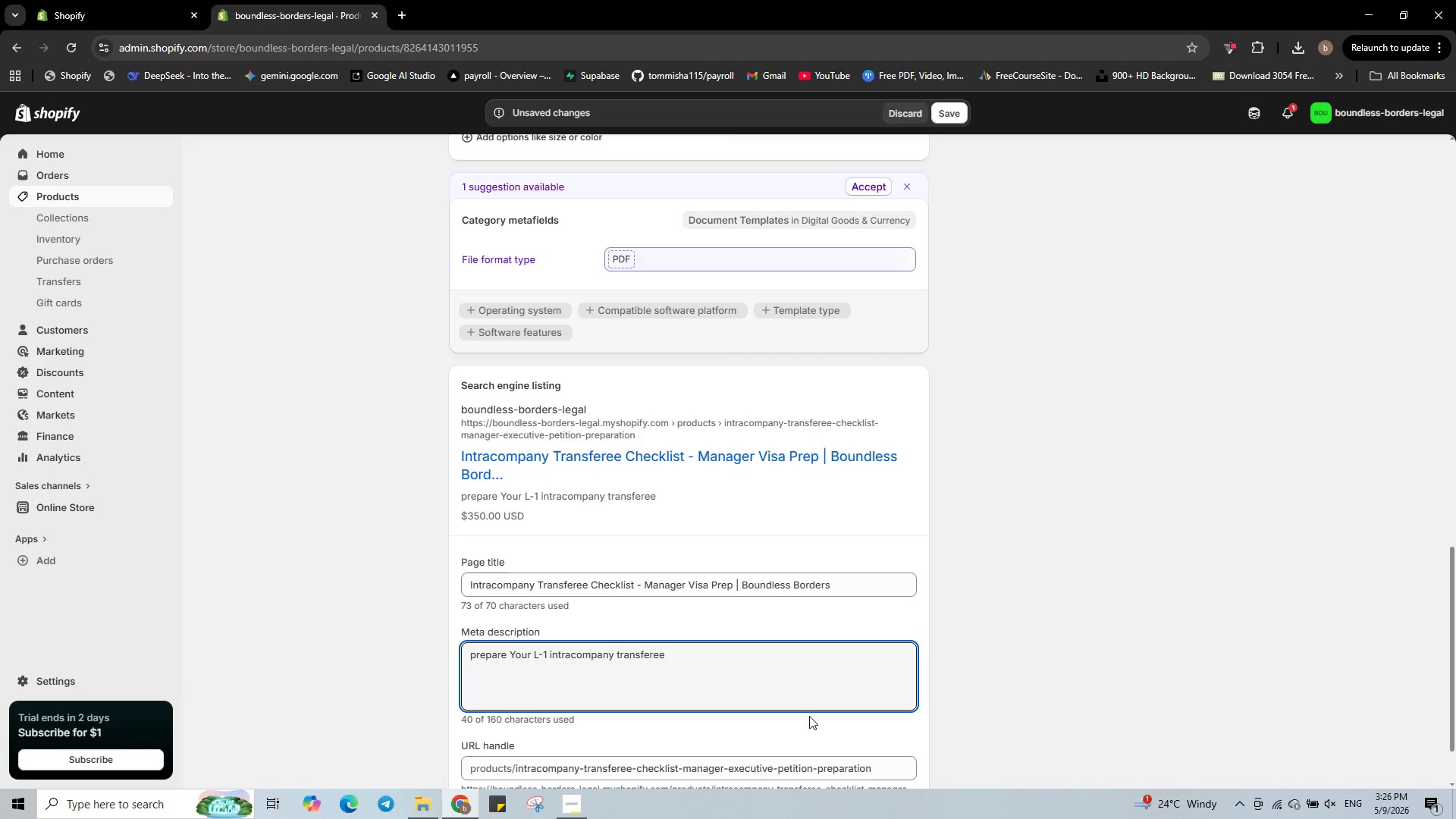 
key(Backspace)
key(Backspace)
key(Backspace)
key(Backspace)
key(Backspace)
key(Backspace)
key(Backspace)
key(Backspace)
key(Backspace)
key(Backspace)
key(Backspace)
key(Backspace)
key(Backspace)
key(Backspace)
key(Backspace)
key(Backspace)
key(Backspace)
key(Backspace)
key(Backspace)
key(Backspace)
key(Backspace)
key(Backspace)
key(Backspace)
type(visa with our detailed eve)
 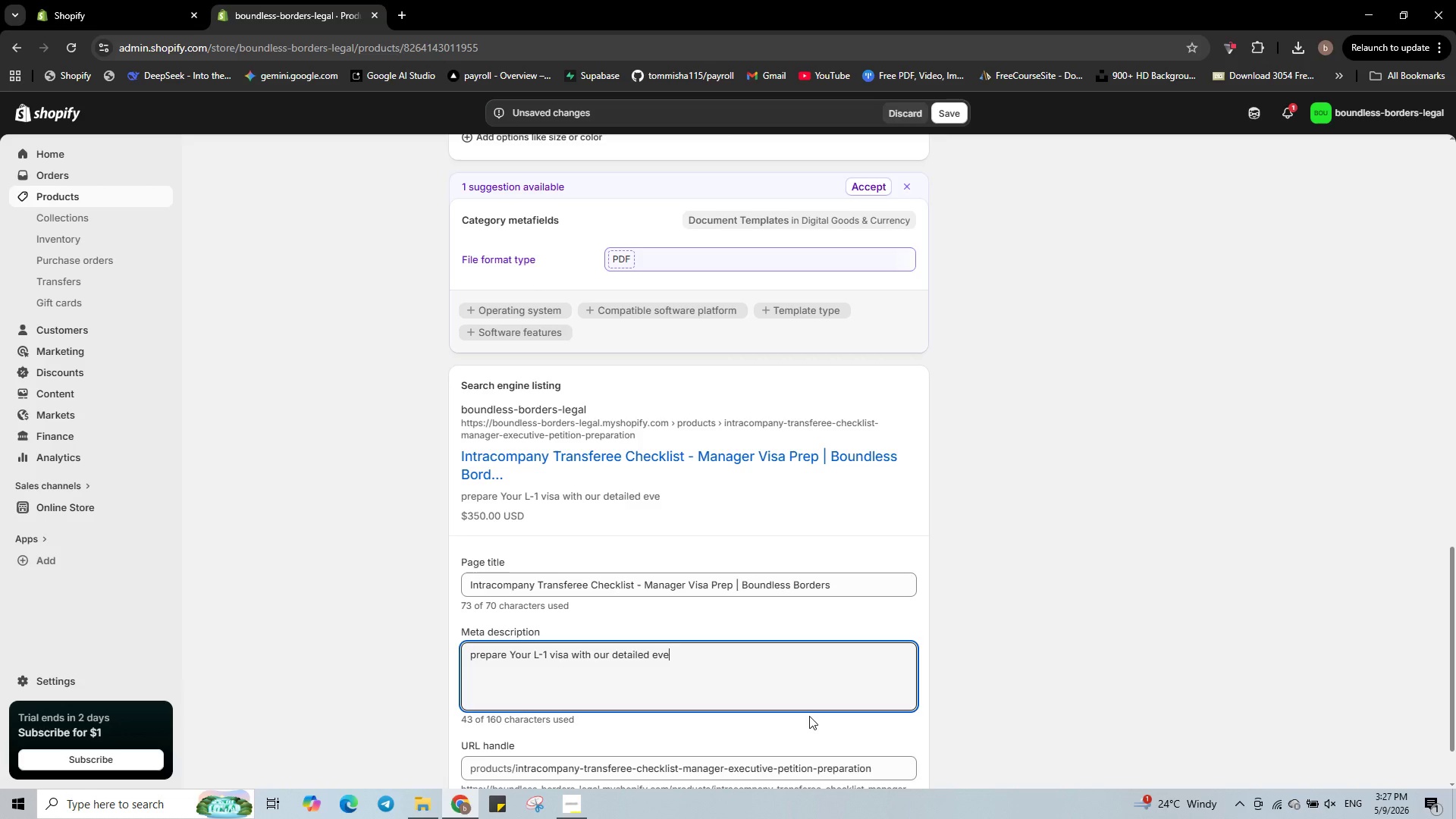 
key(Backspace)
type(idence)
 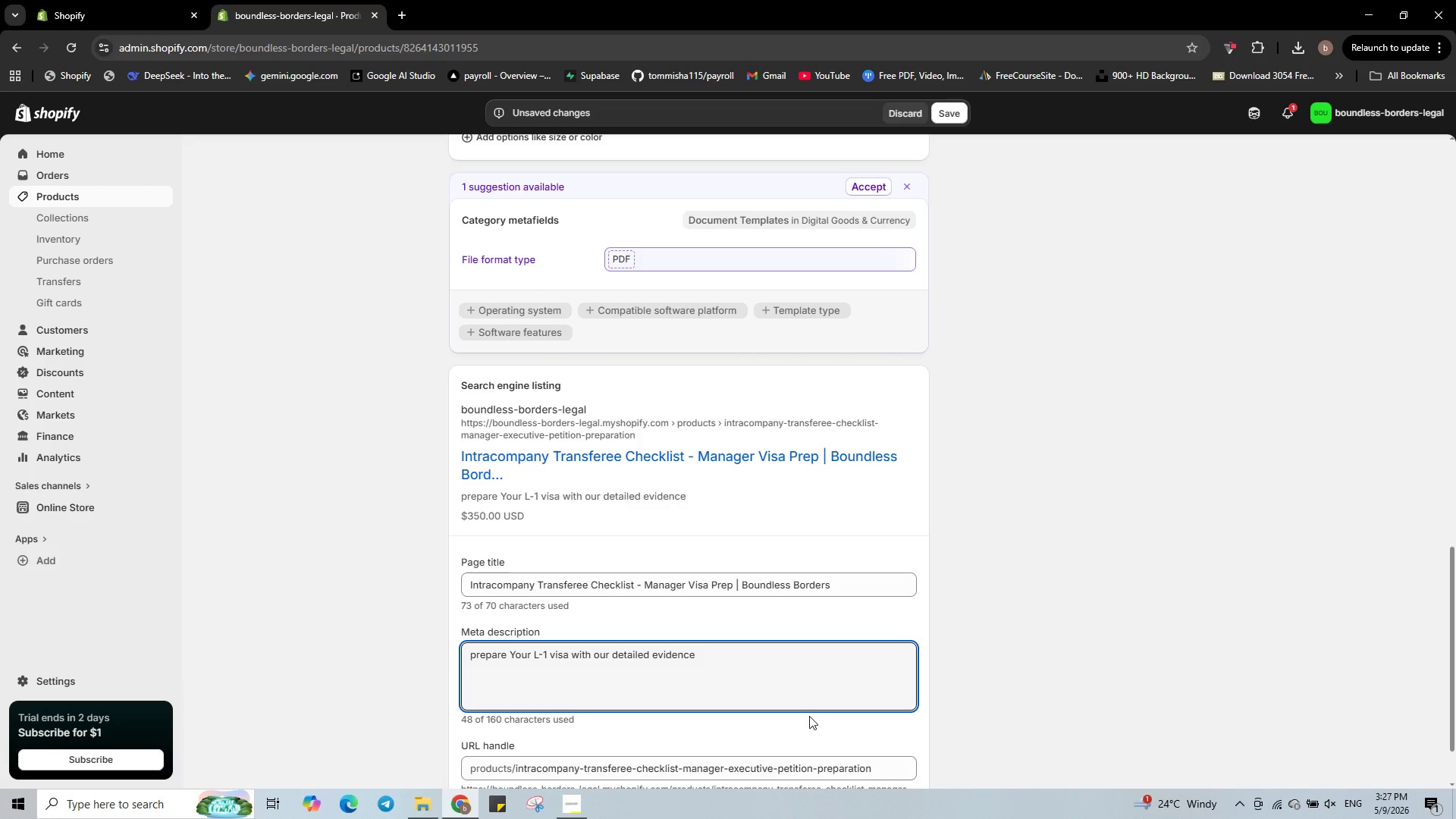 
type( checklist. perfect for manageria)
 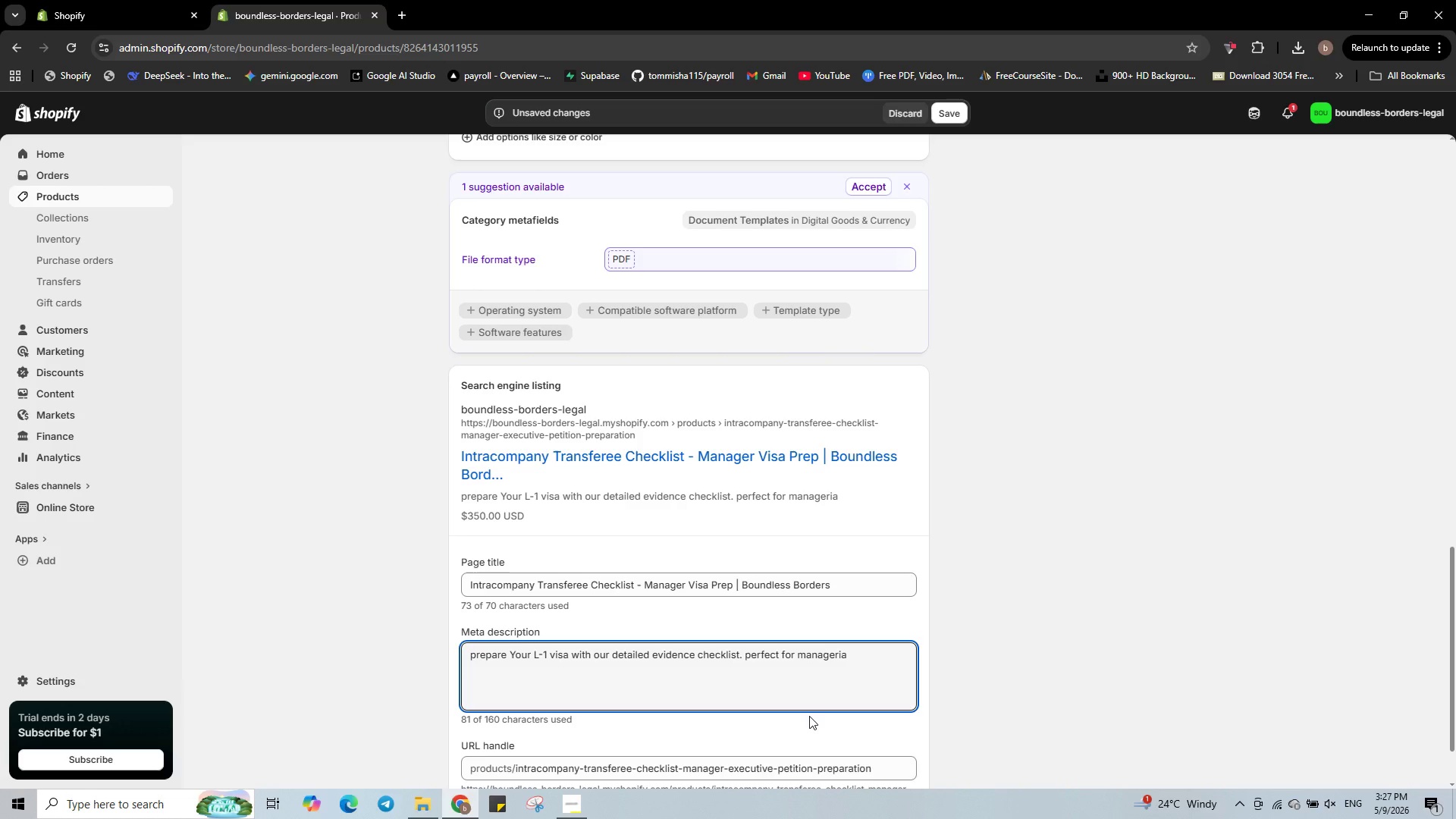 
key(Backspace)
key(Backspace)
type(s and excutives transferring to the US. Start your application today.)
 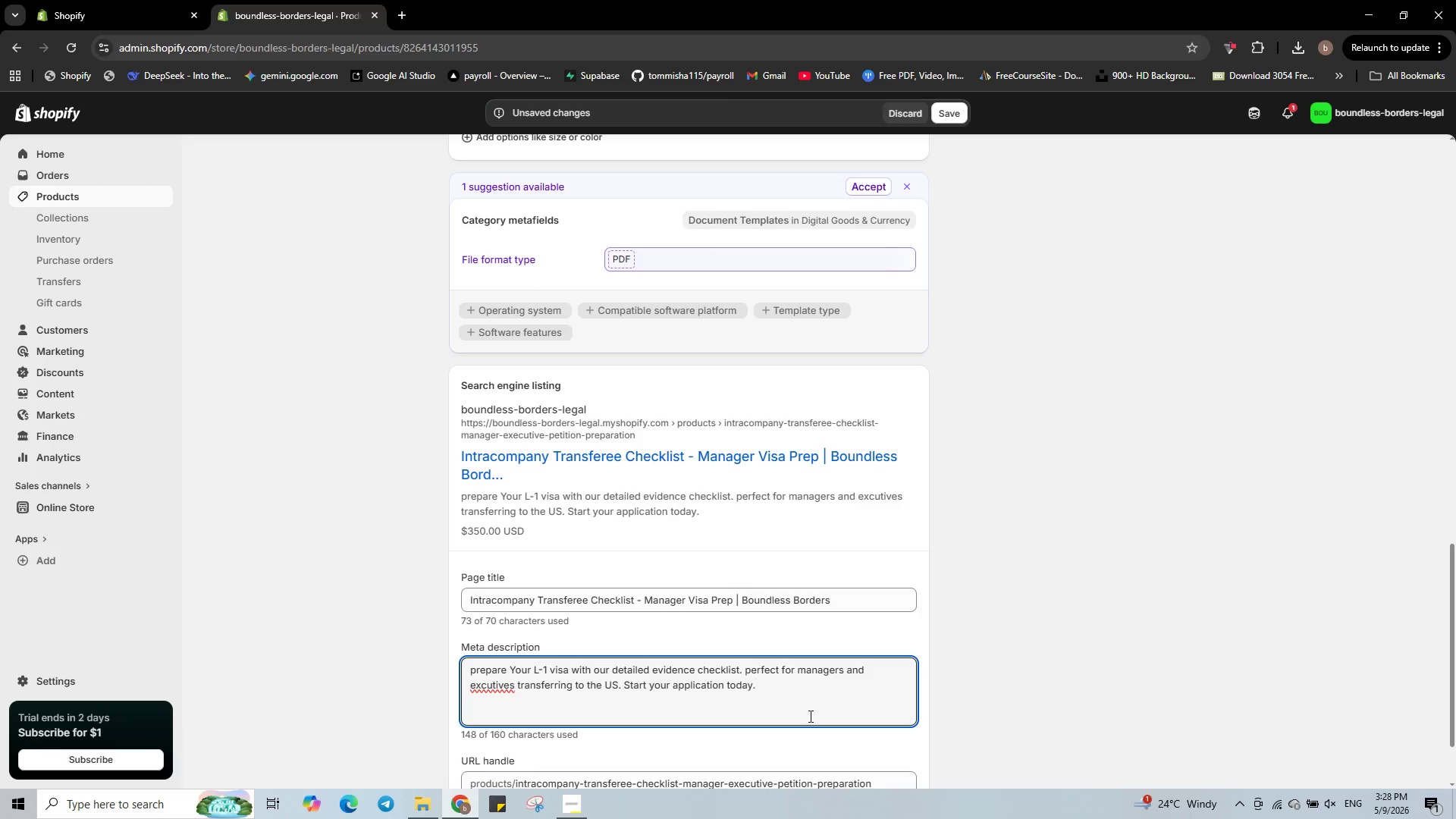 
right_click([499, 684])
 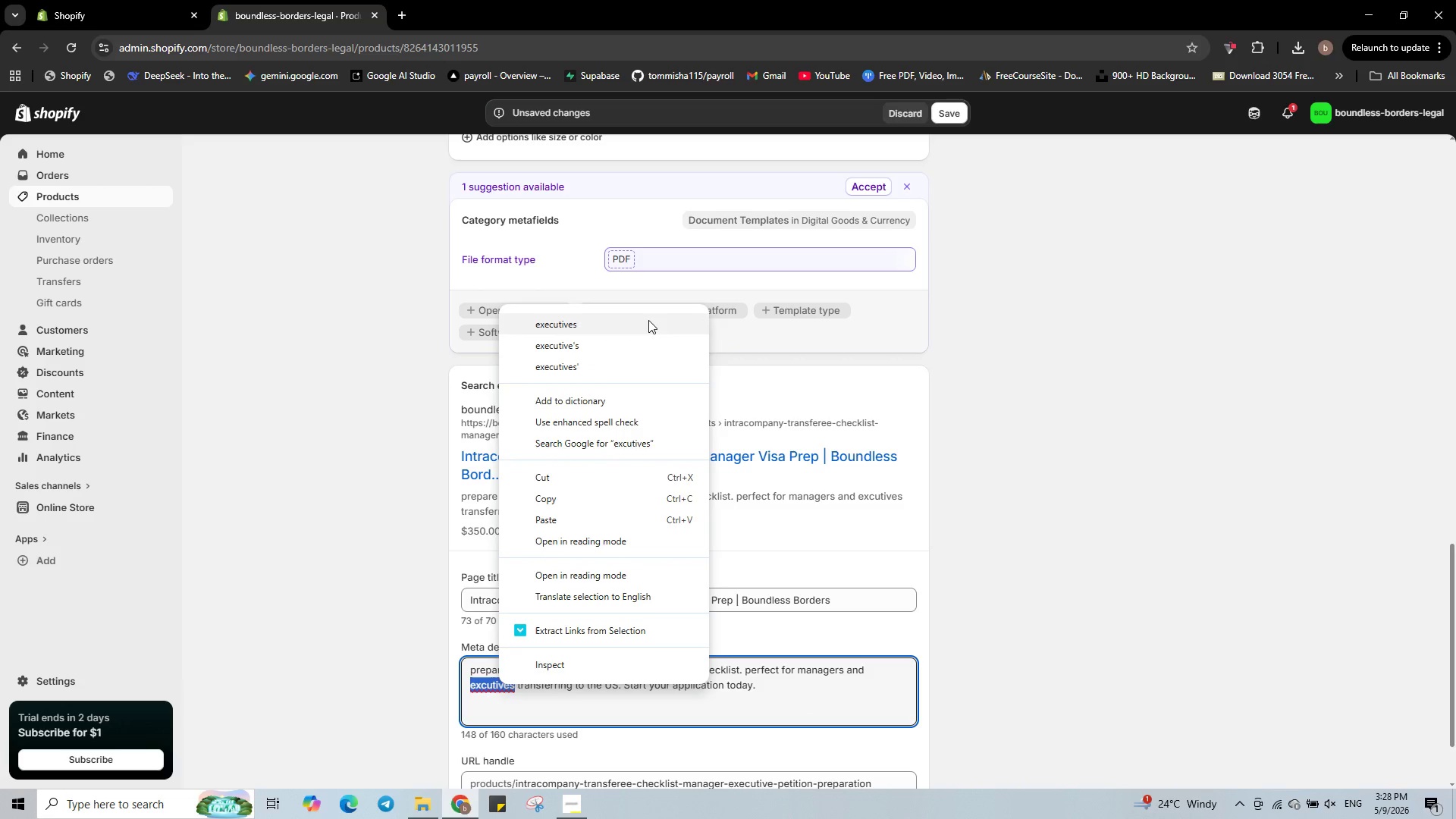 
left_click([648, 317])
 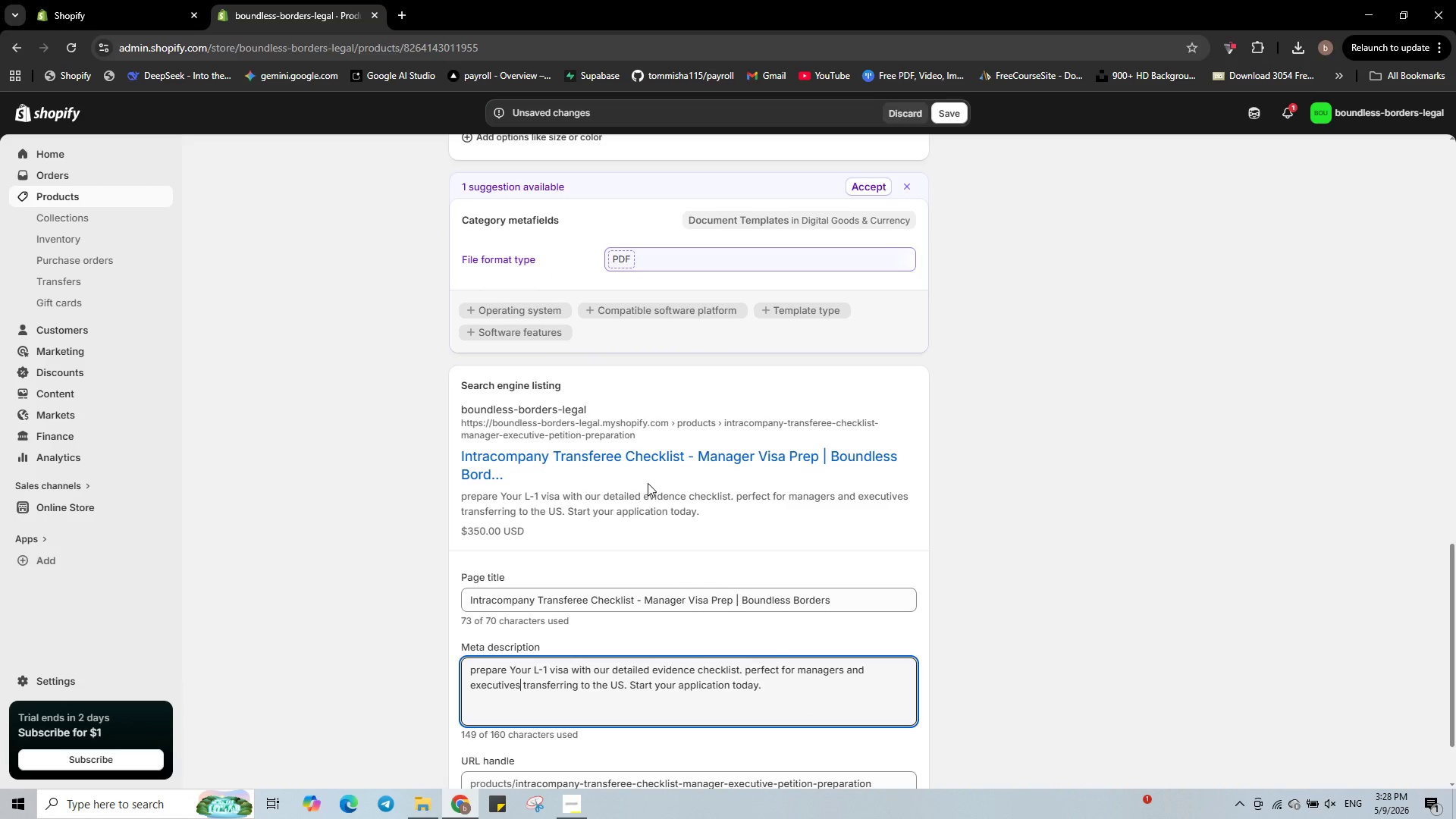 
wait(9.53)
 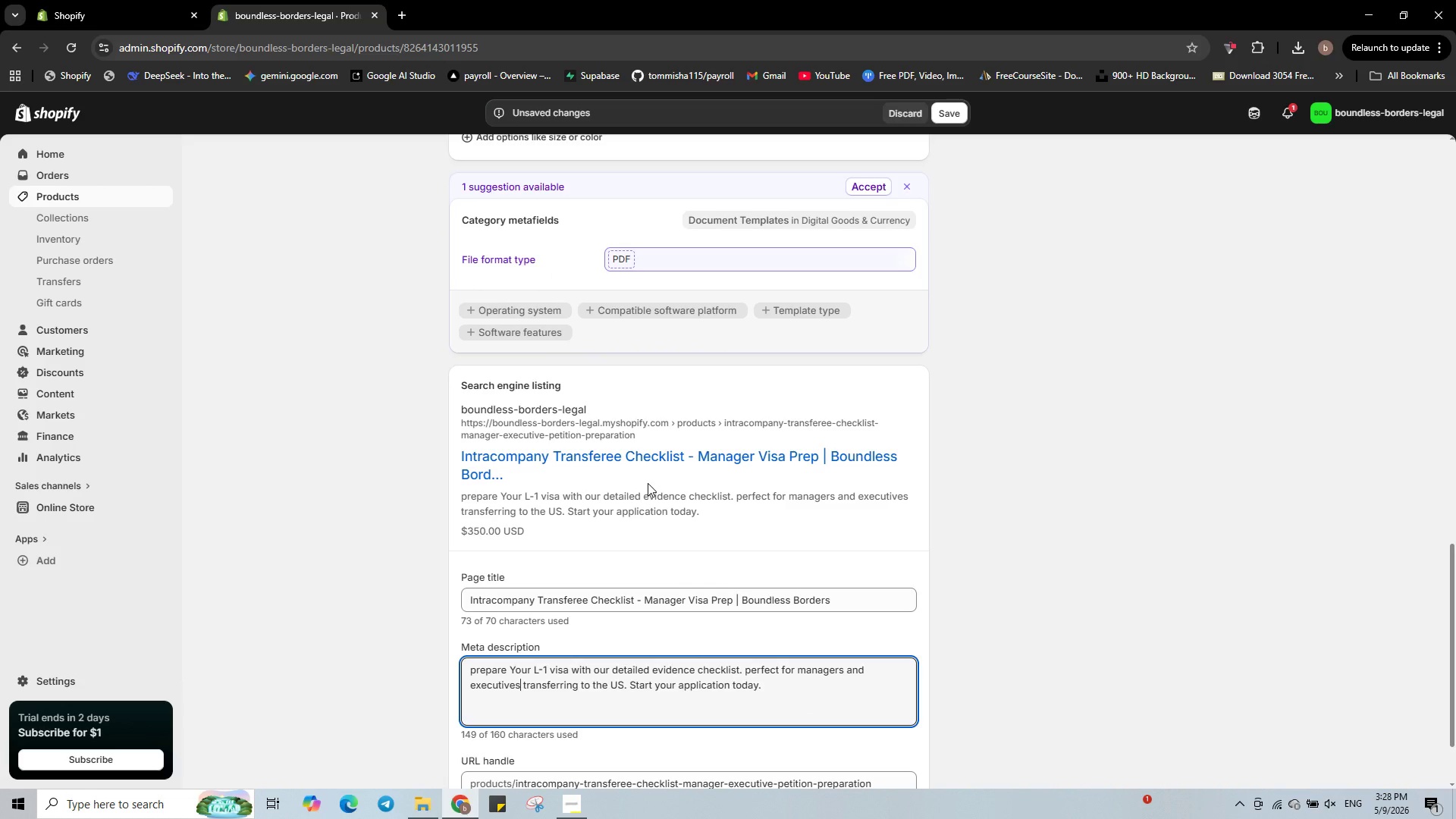 
scroll: coordinate [749, 481], scroll_direction: up, amount: 7.0
 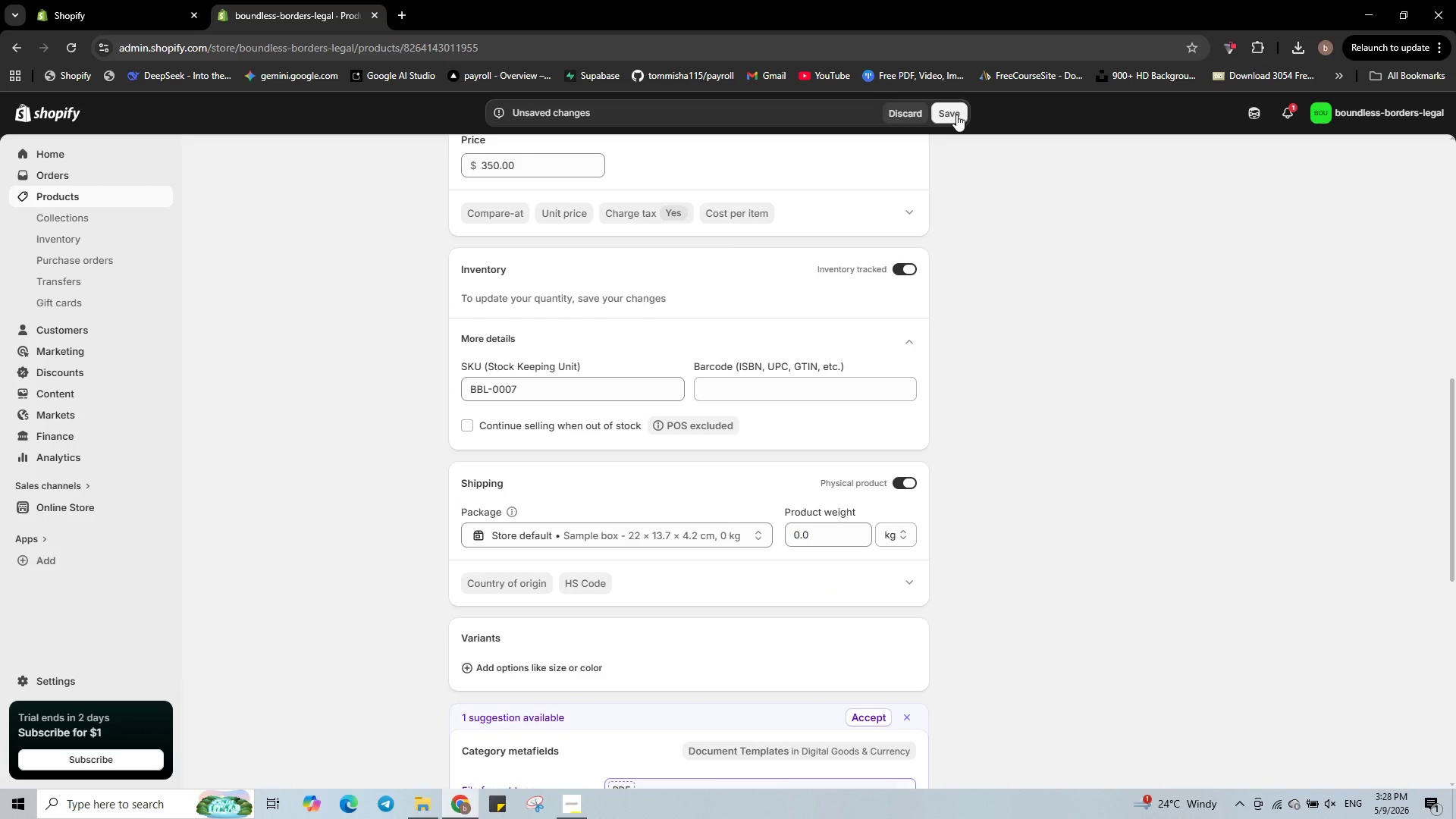 
left_click([956, 115])
 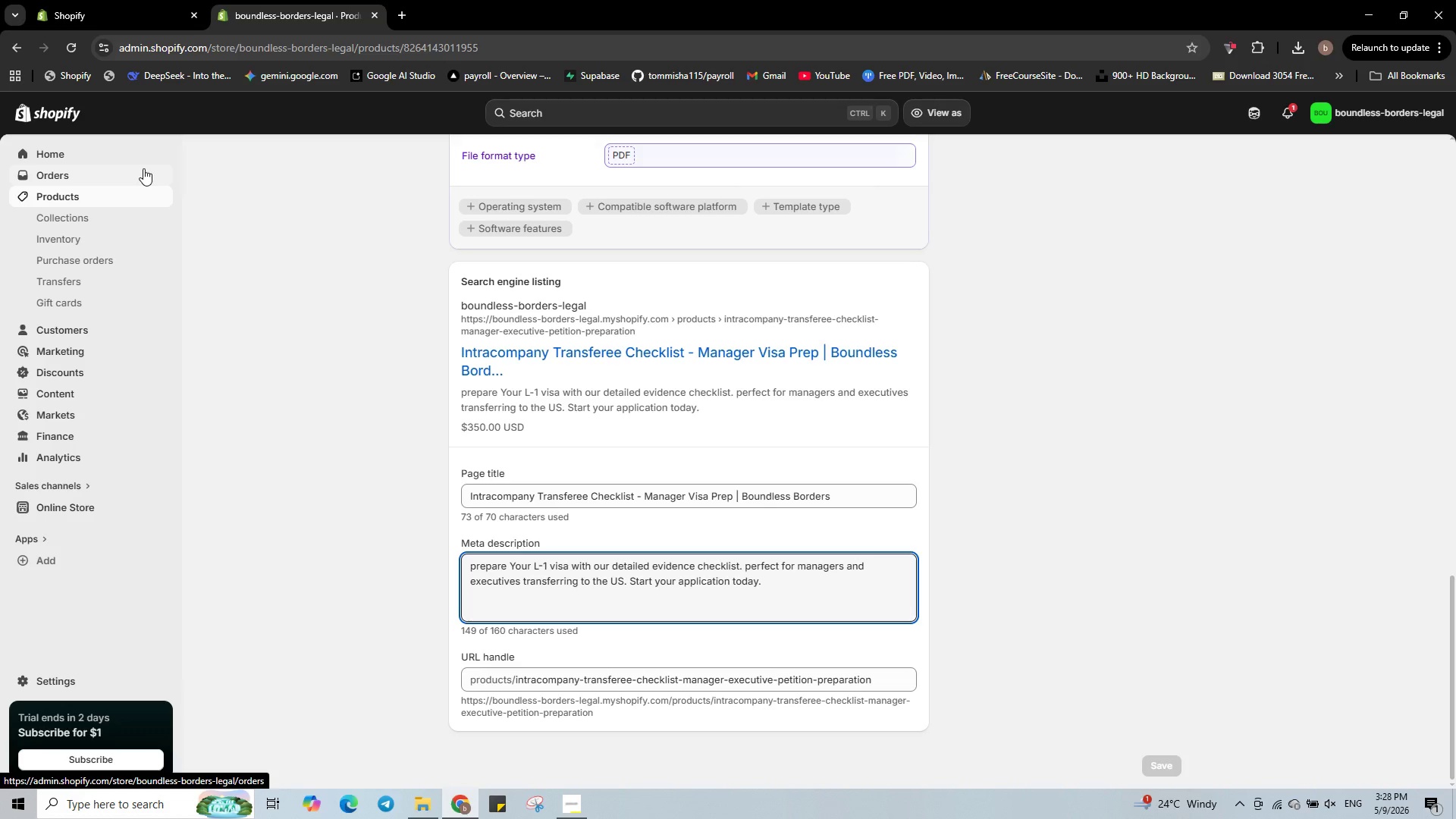 
wait(21.97)
 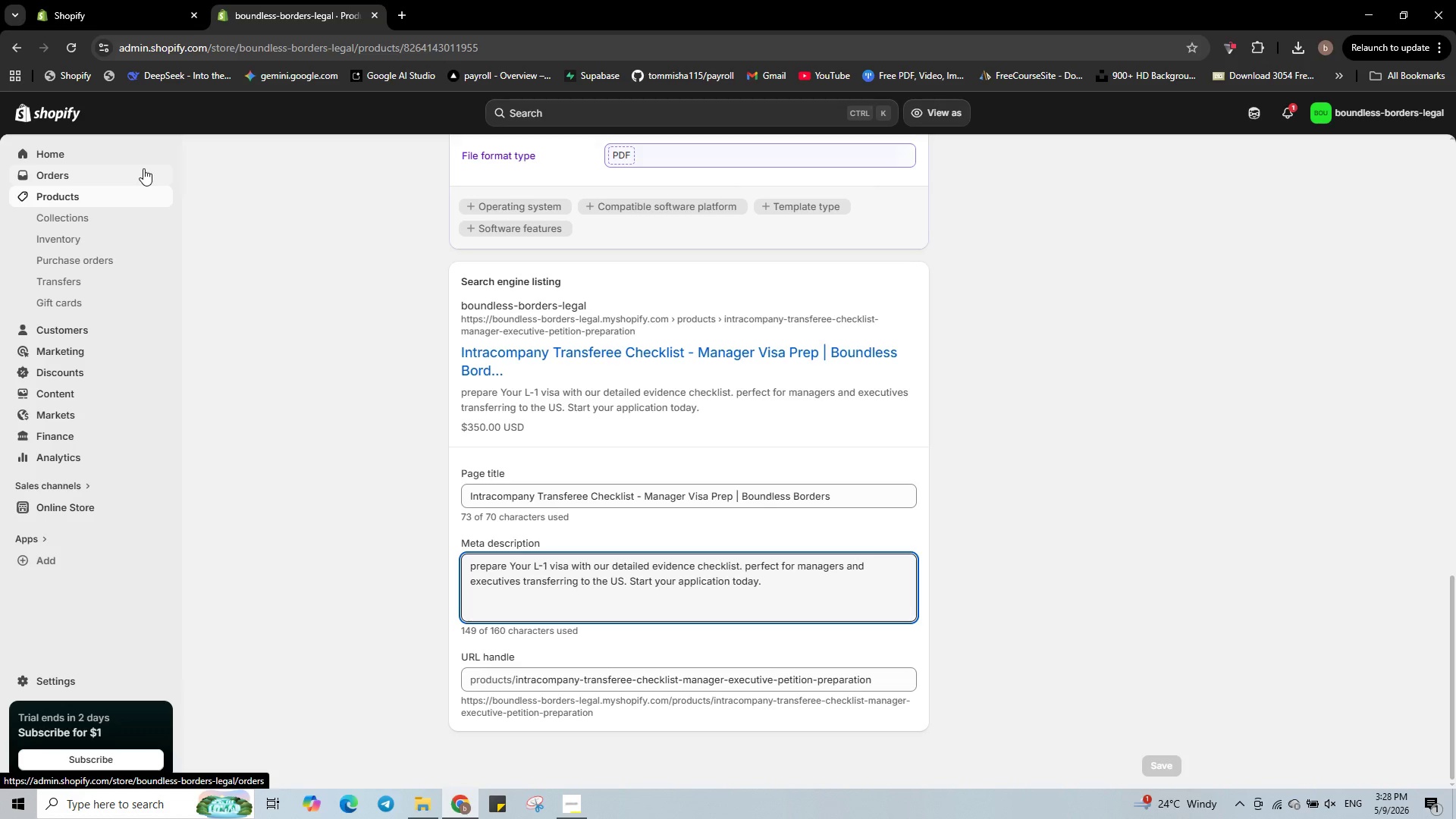 
left_click([78, 196])
 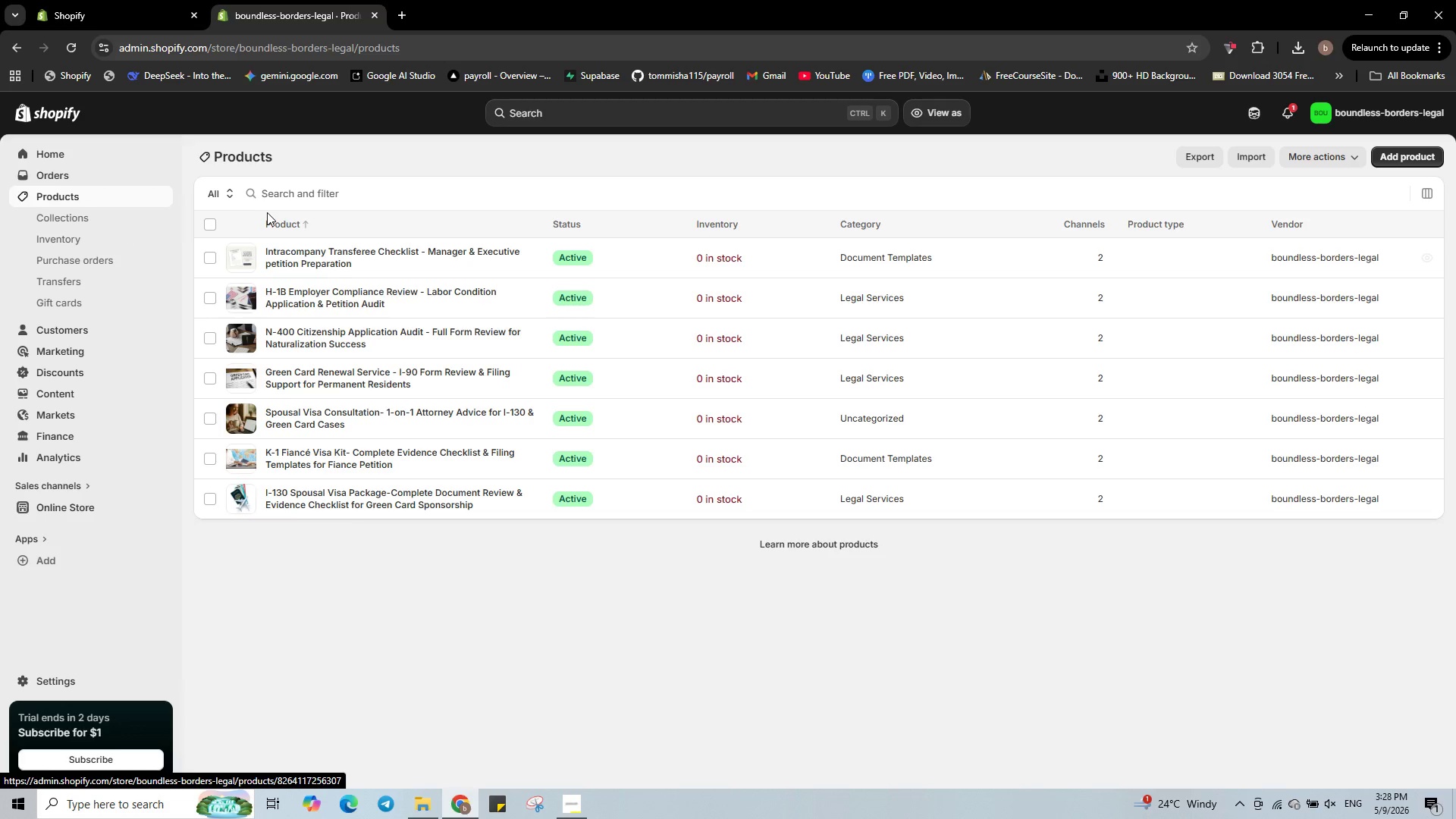 
left_click([210, 229])
 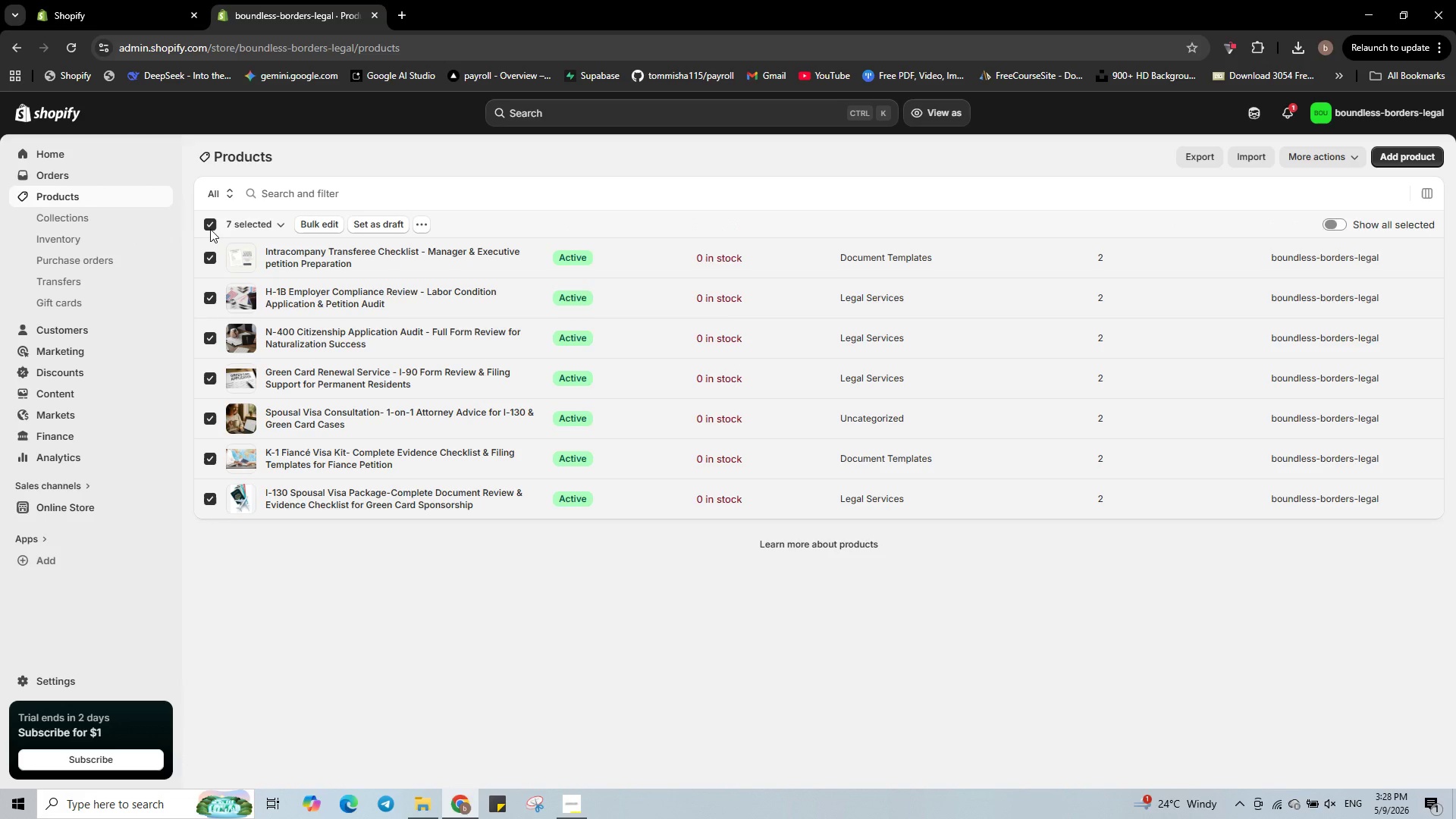 
left_click([210, 229])
 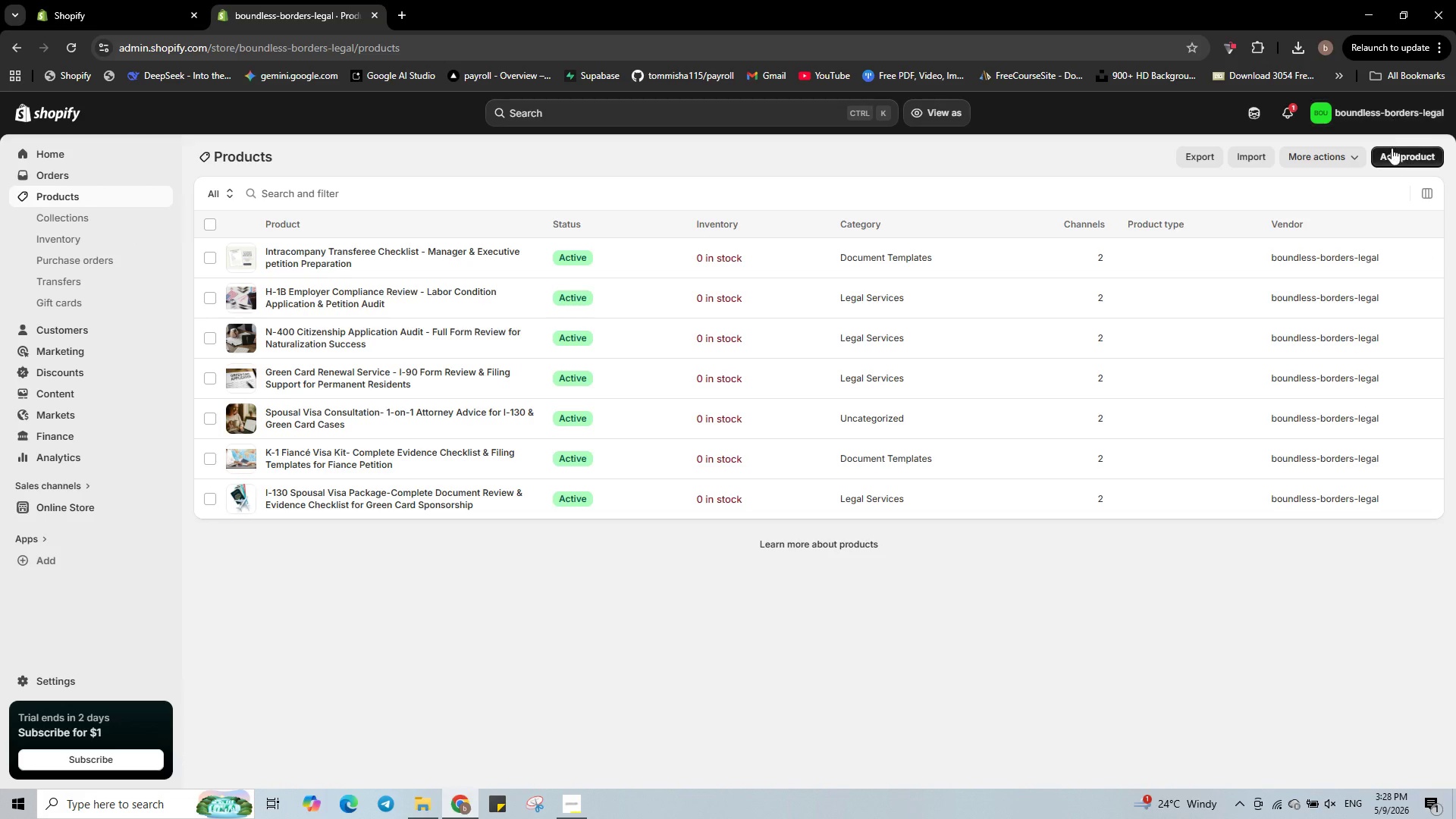 
left_click([1392, 150])
 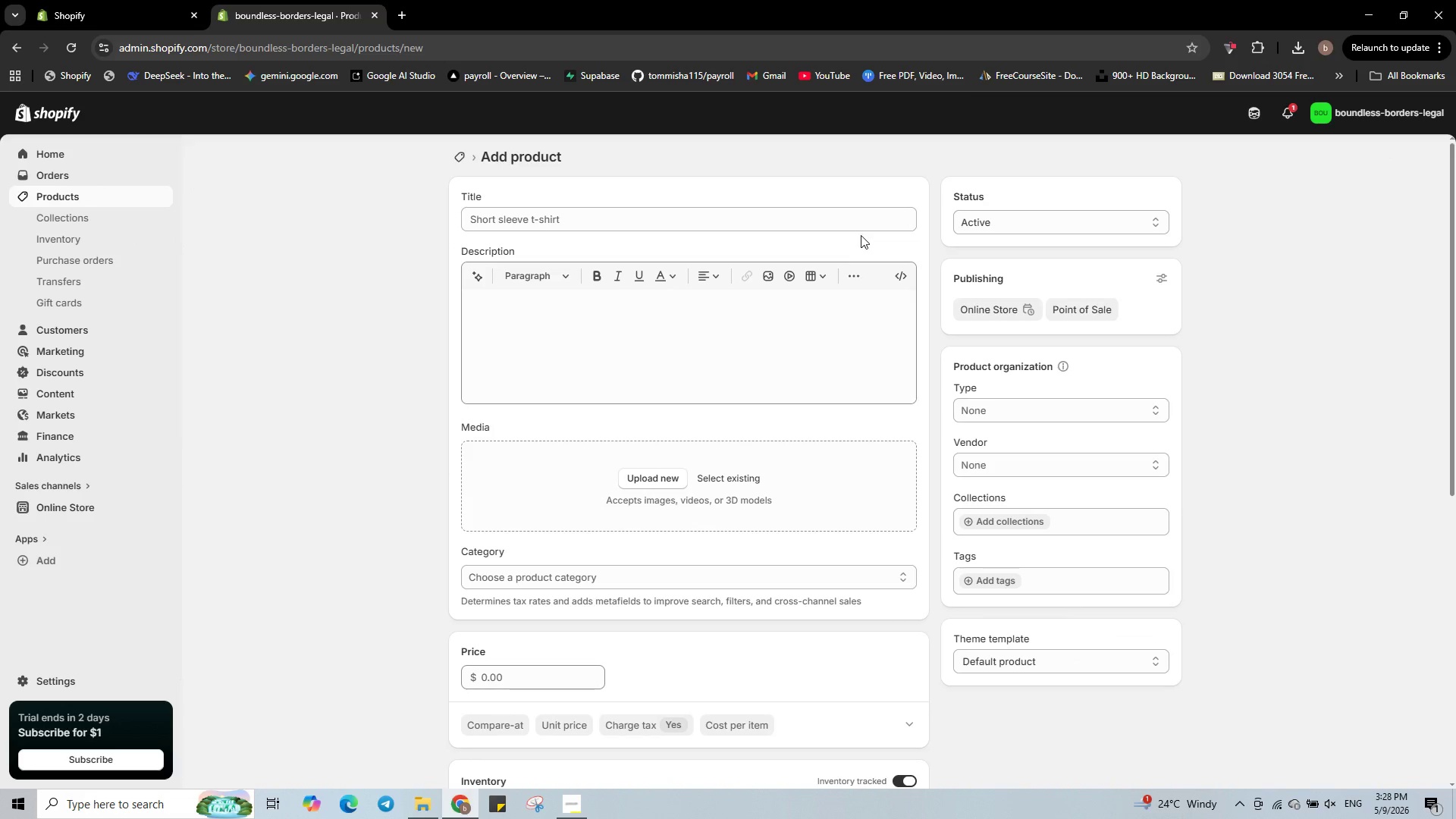 
left_click([855, 225])
 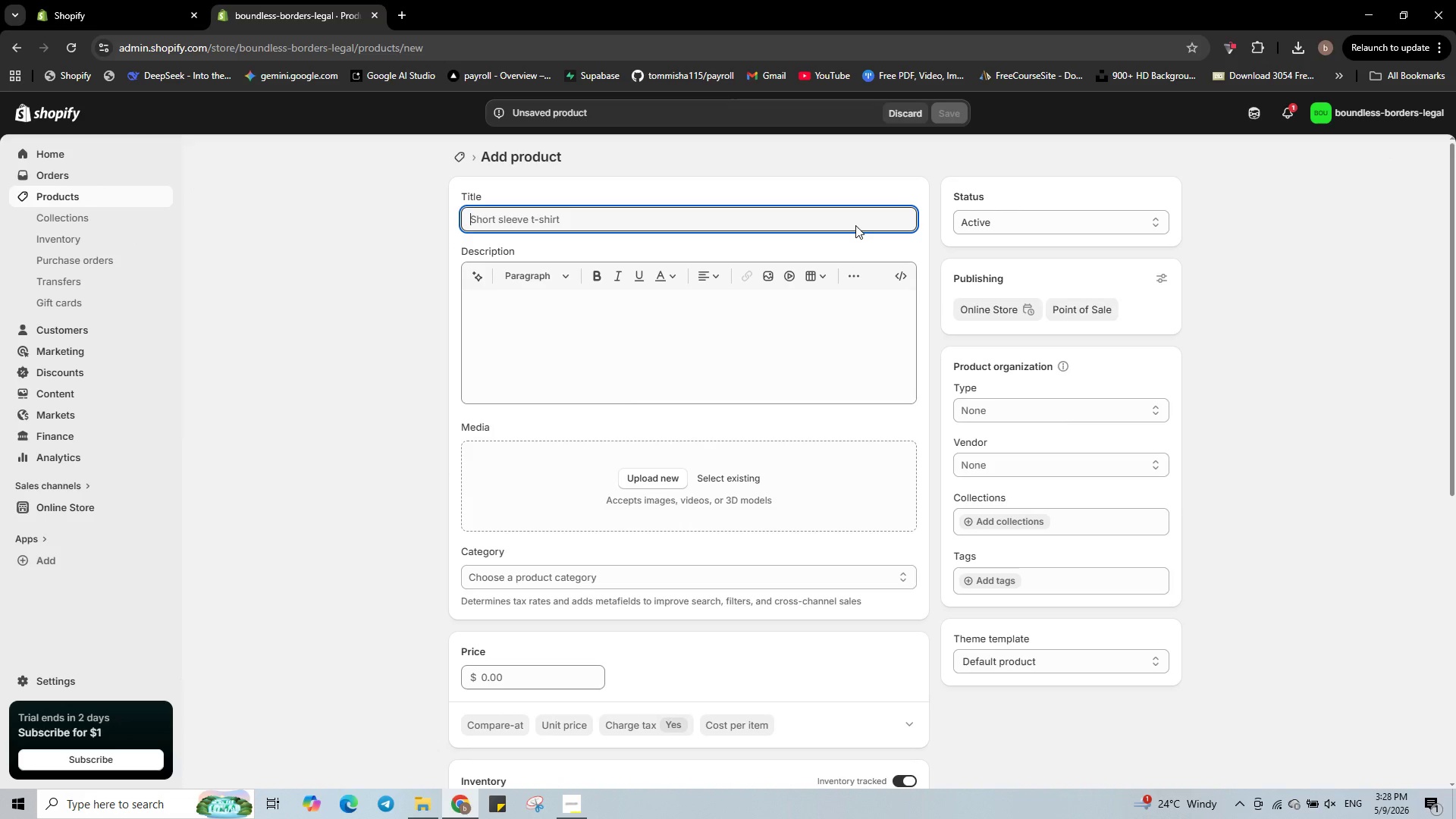 
type(O-1 Extraordinary Ability Evidence Prep)
 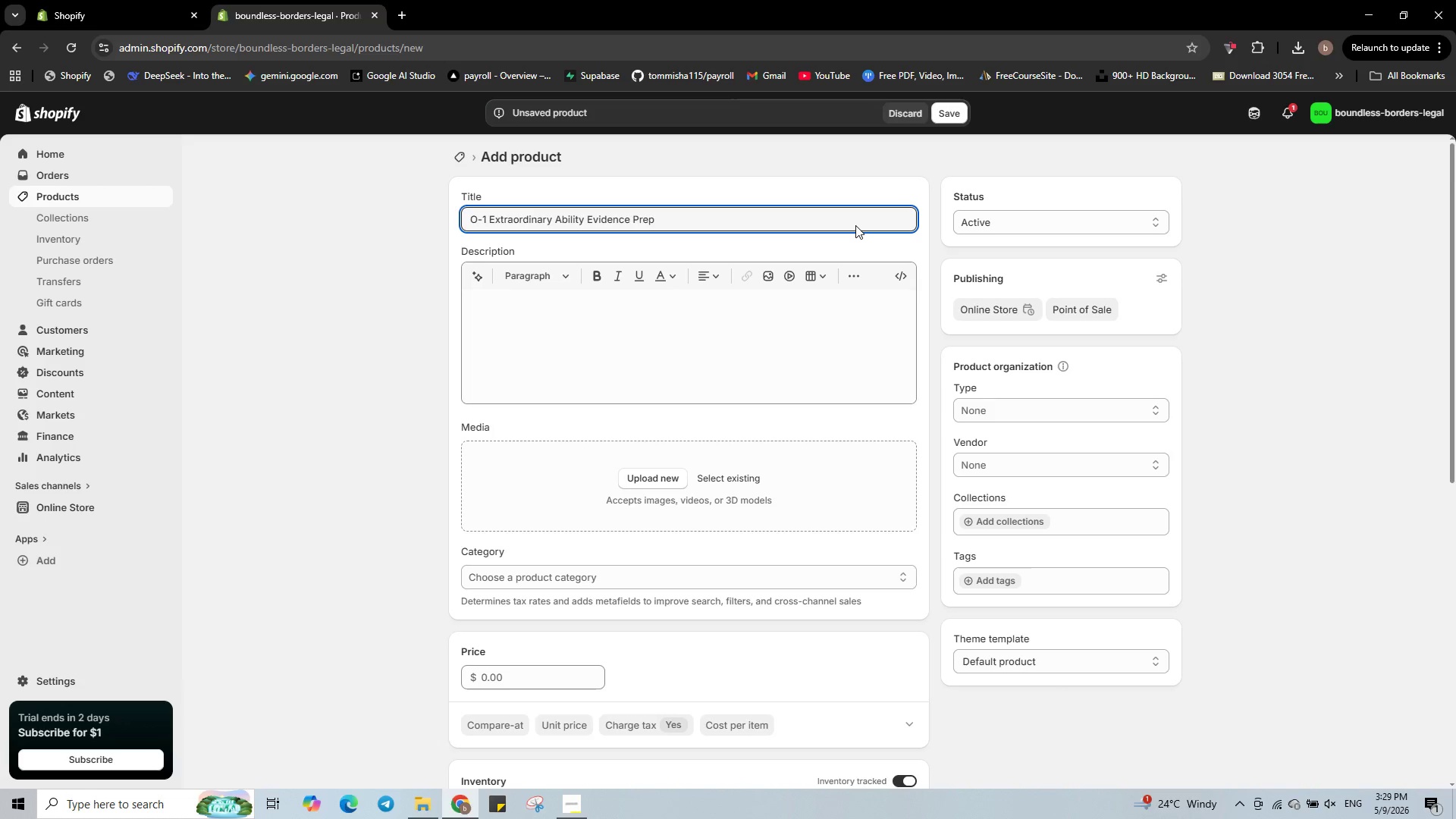 
wait(7.64)
 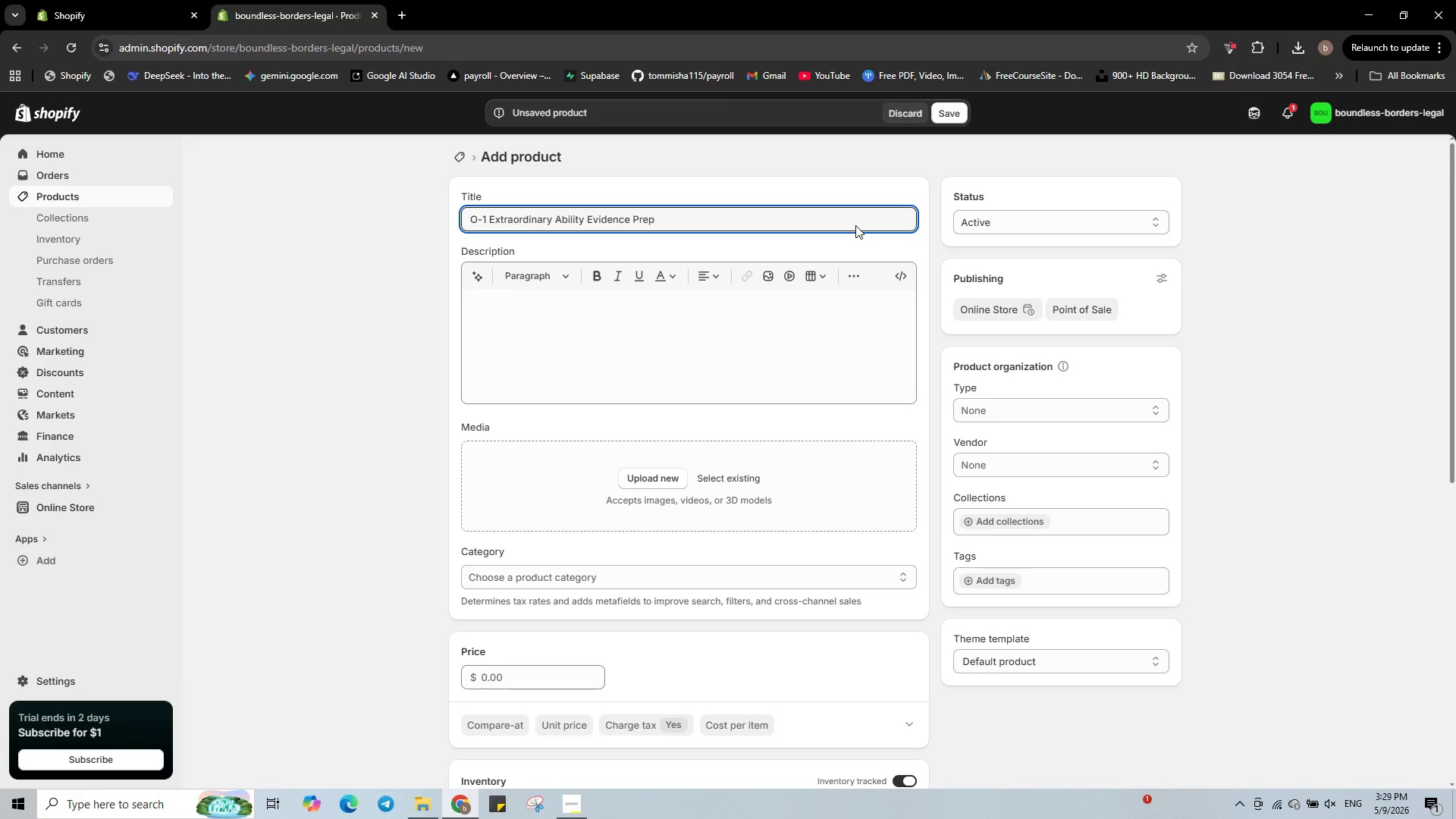 
left_click([908, 273])
 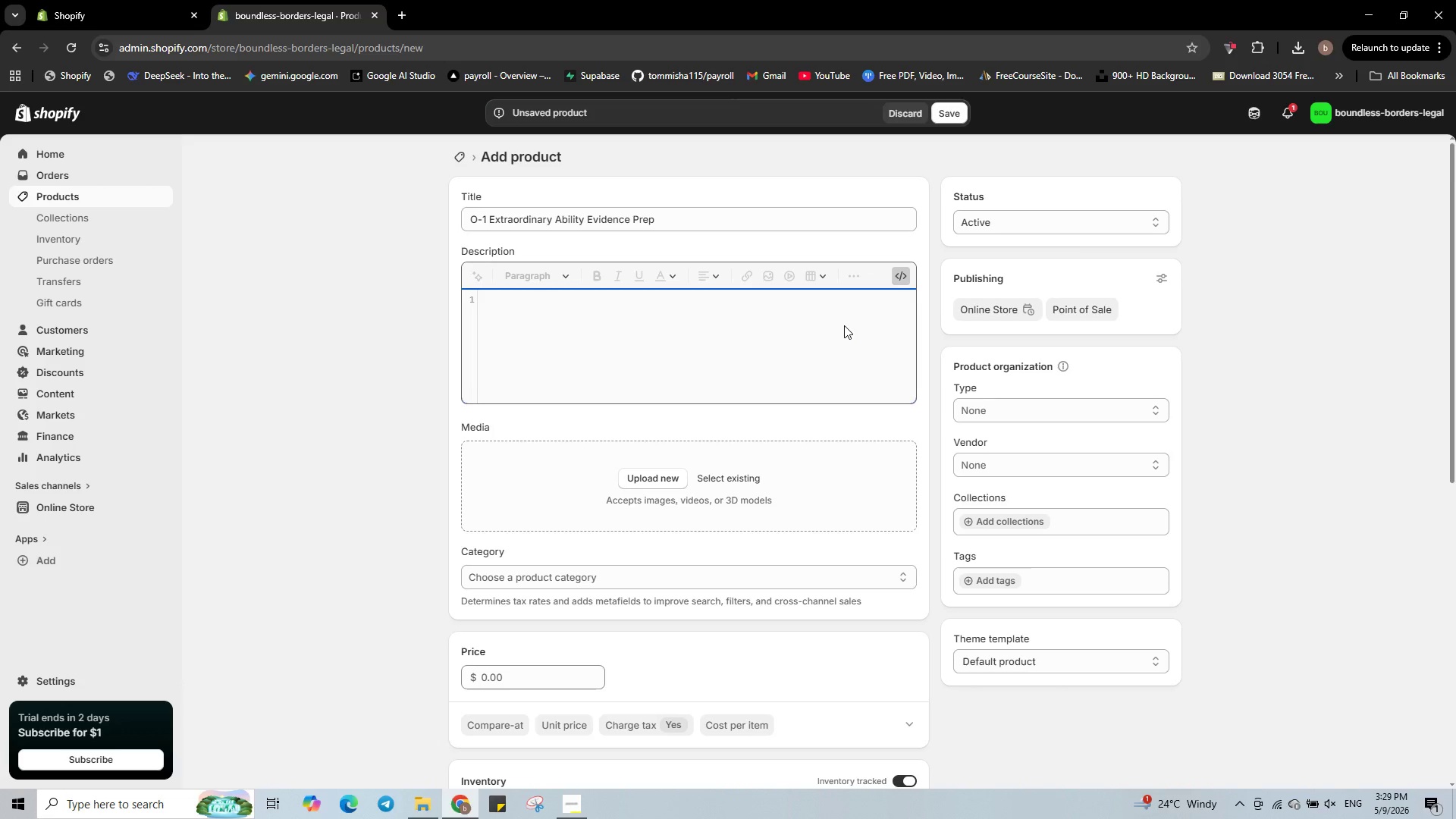 
type(<p><strong>)
 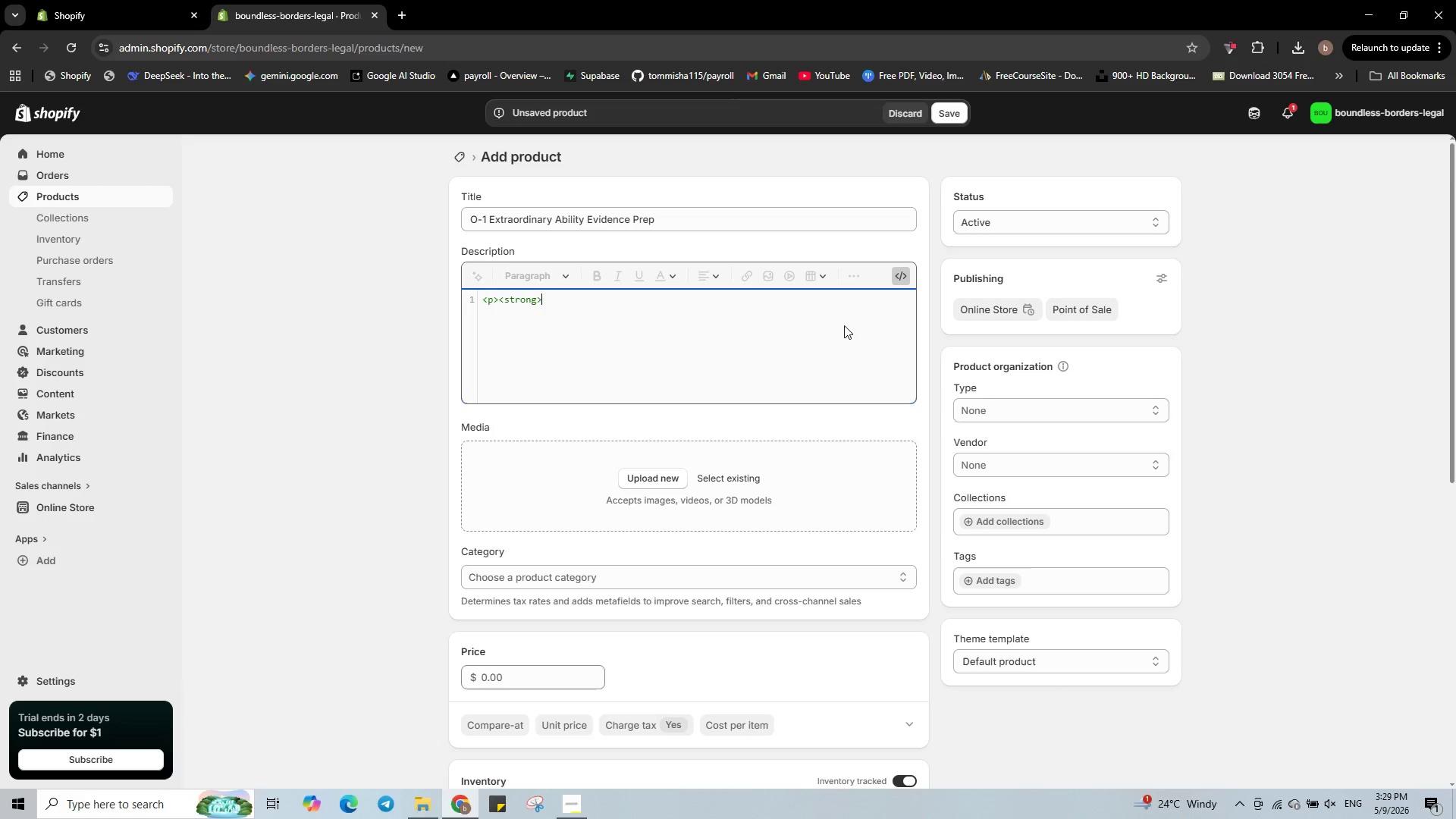 
type(Problem:</strong> The O-1 visa requires extraordinary proof - awards, media coverage)
 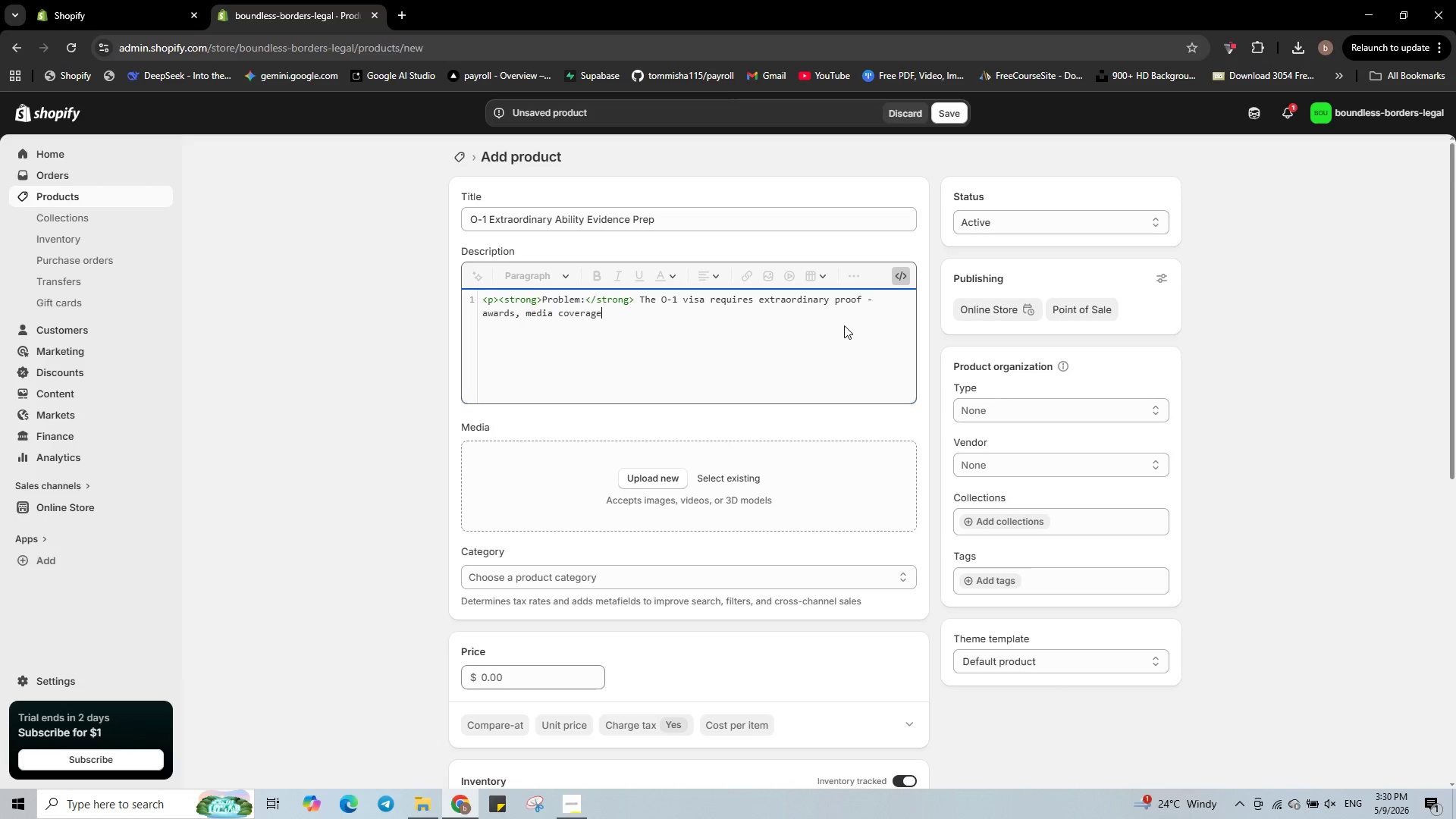 
wait(5.31)
 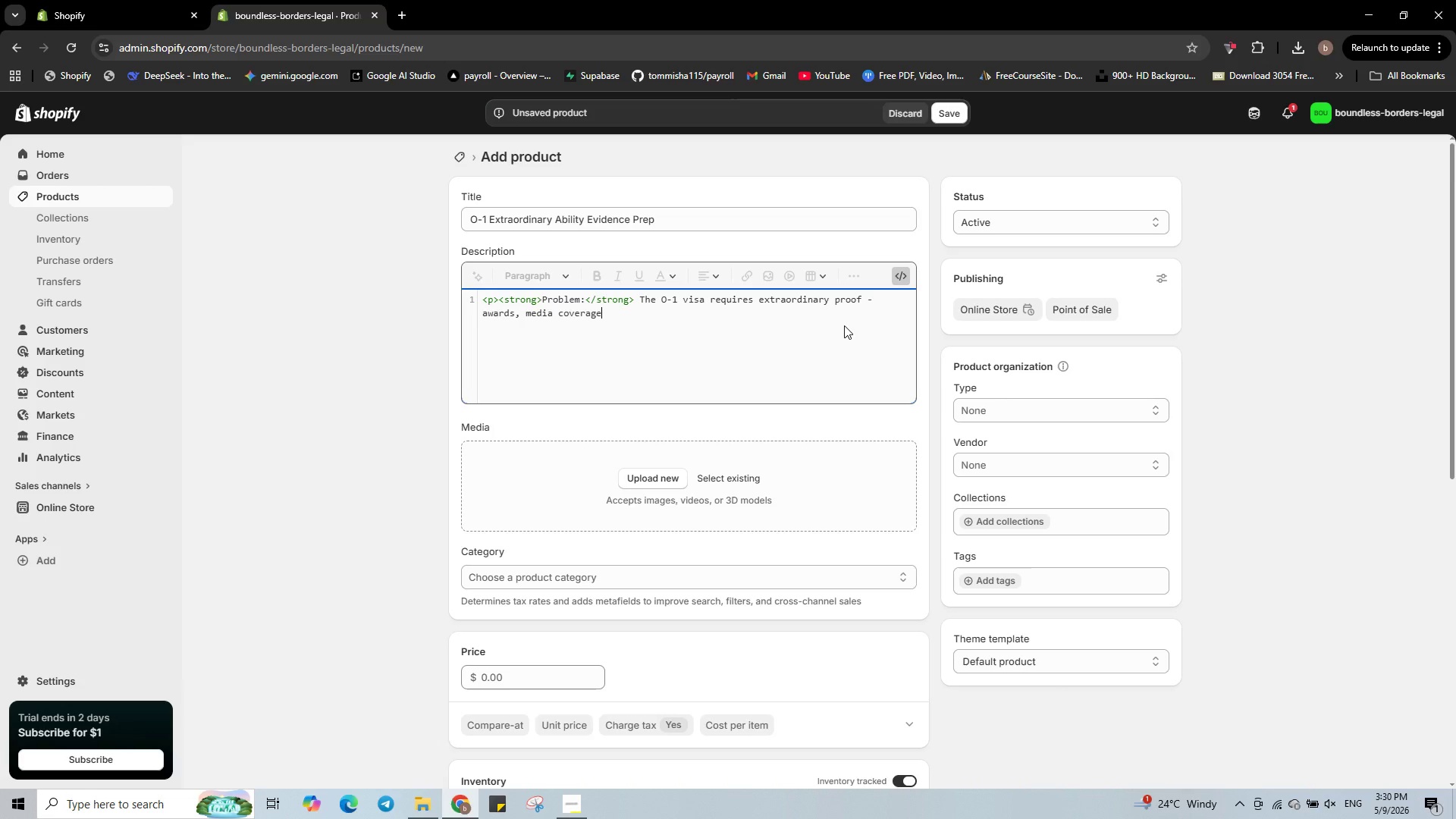 
type(, judging roles. Organising this evidence is overwhelming and often done wrong.</p>)
 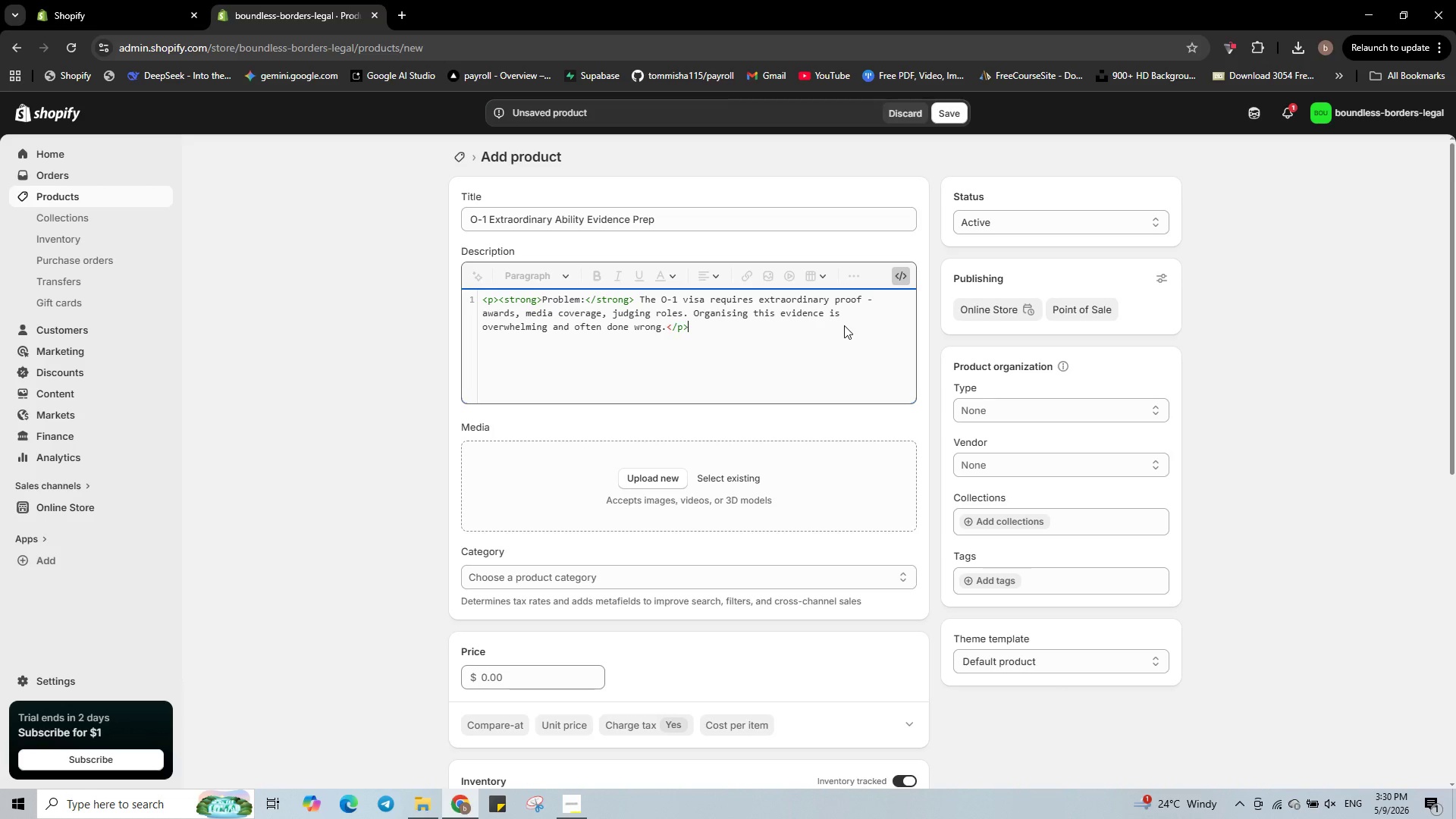 
key(Enter)
 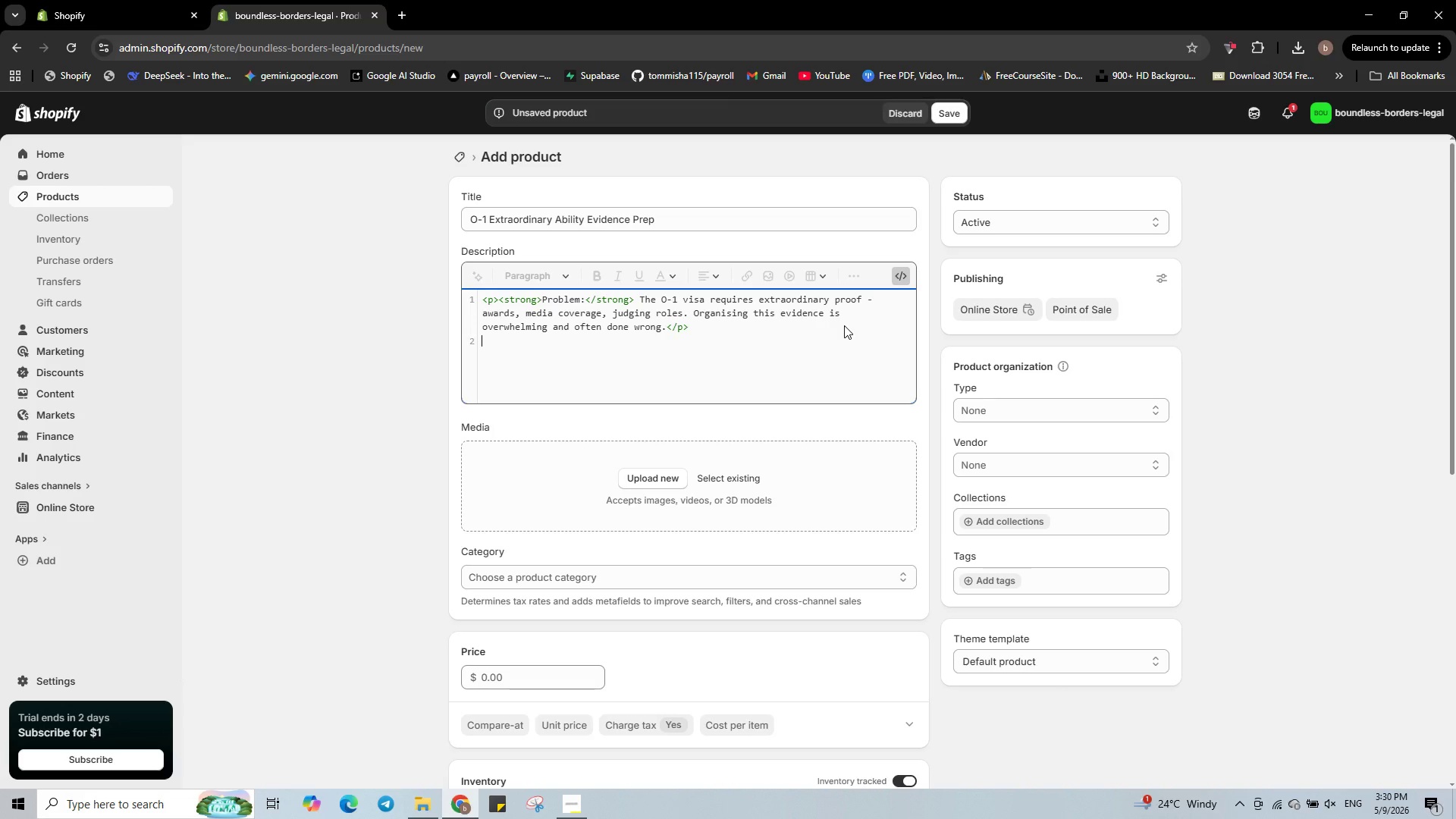 
type(<p><strong>Solution:</strong> Our eve)
key(Backspace)
type(idence prep service provides a customisedn)
key(Backspace)
type( checklist based on your fiels)
key(Backspace)
type(d. We help)
 